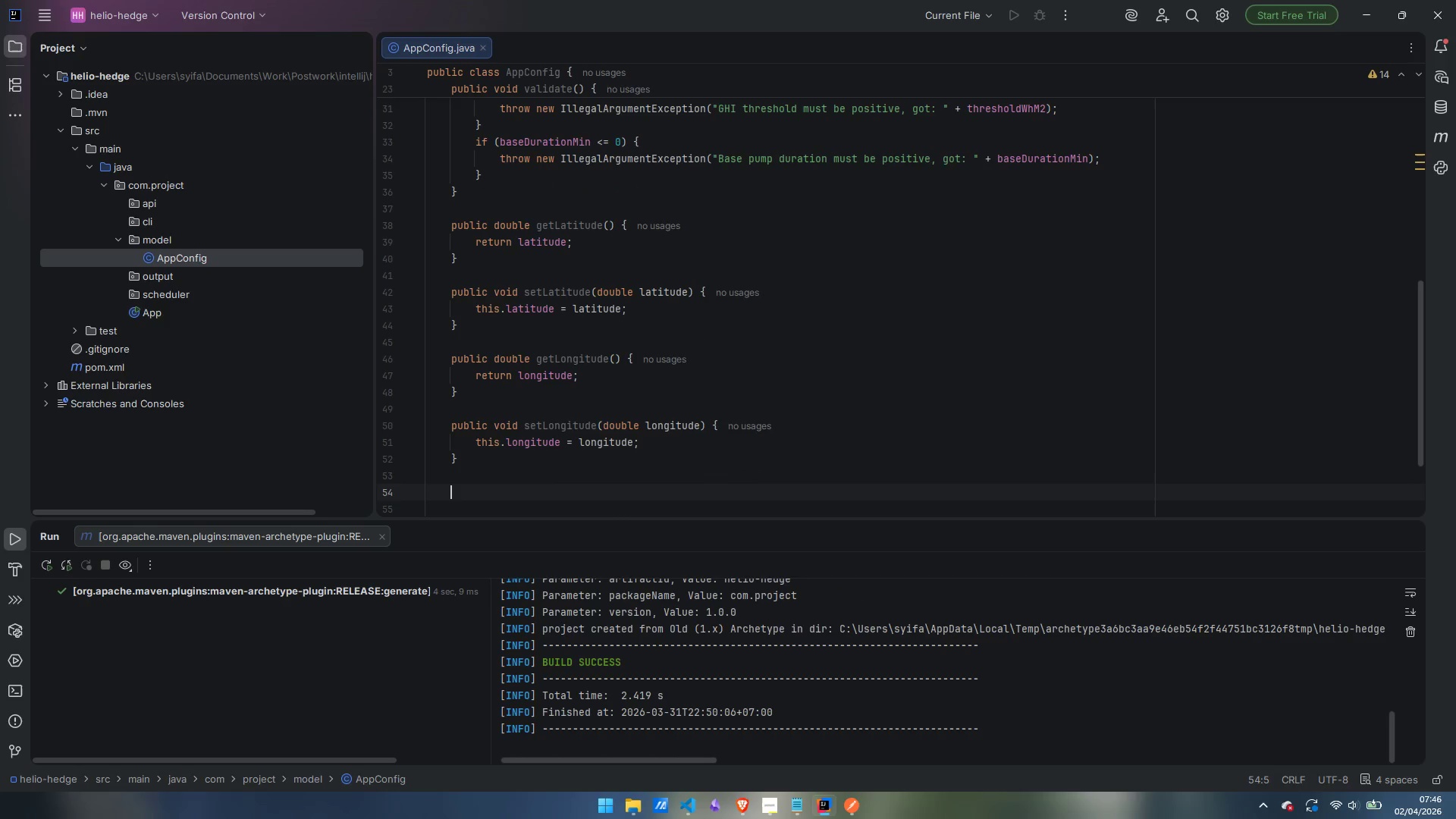 
type(public double getThresholdWhM2()
 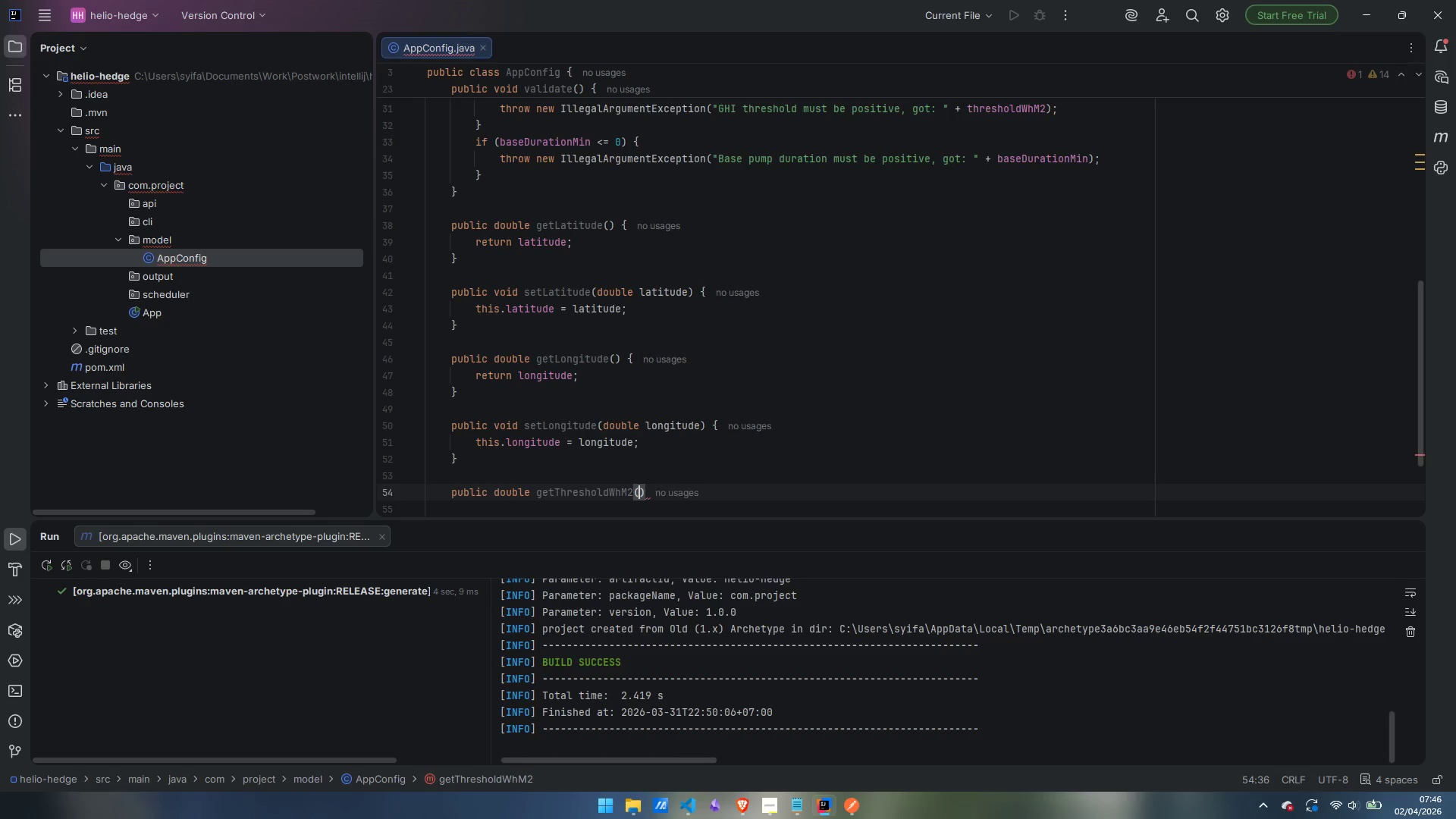 
key(ArrowRight)
 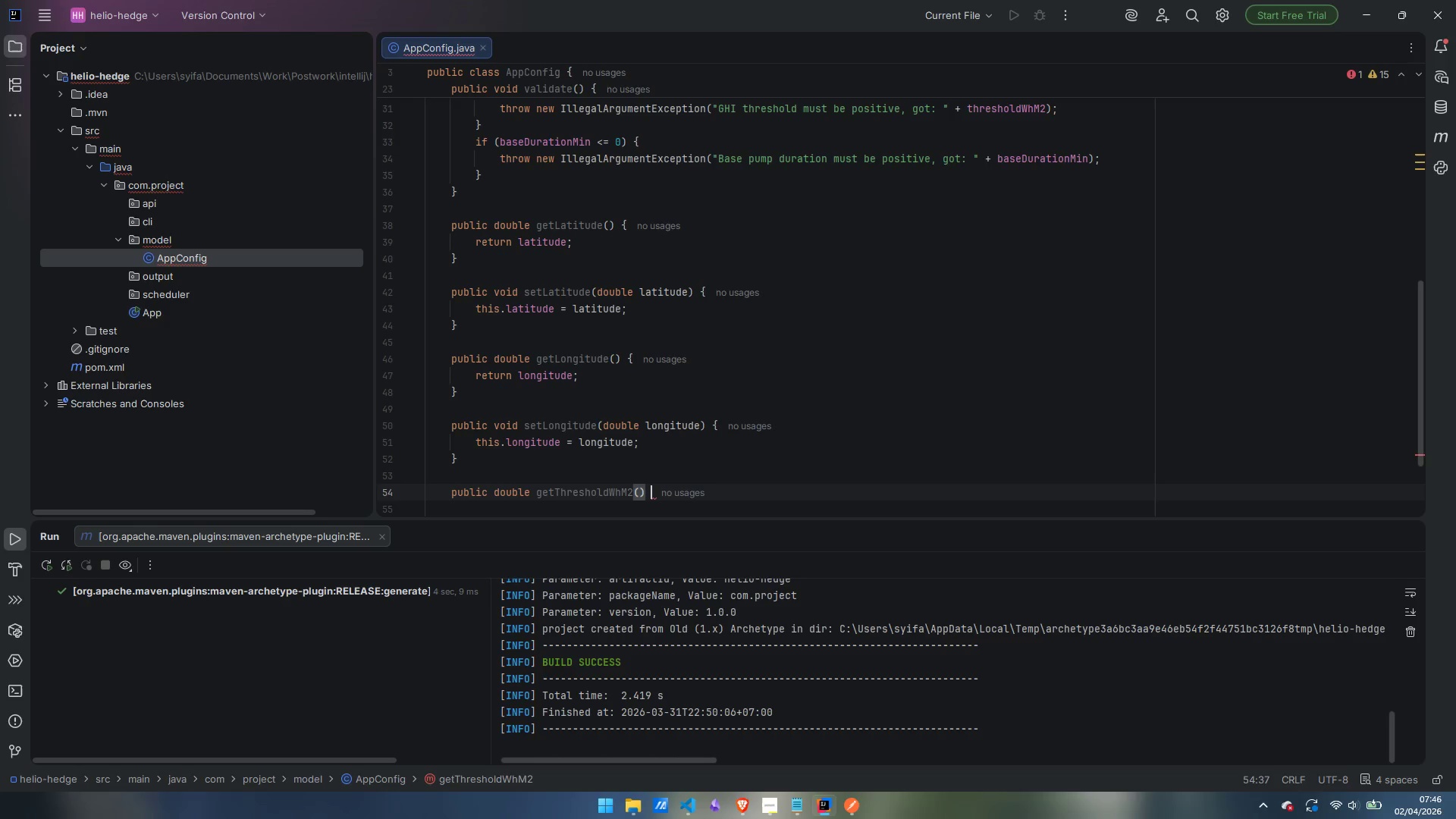 
key(Space)
 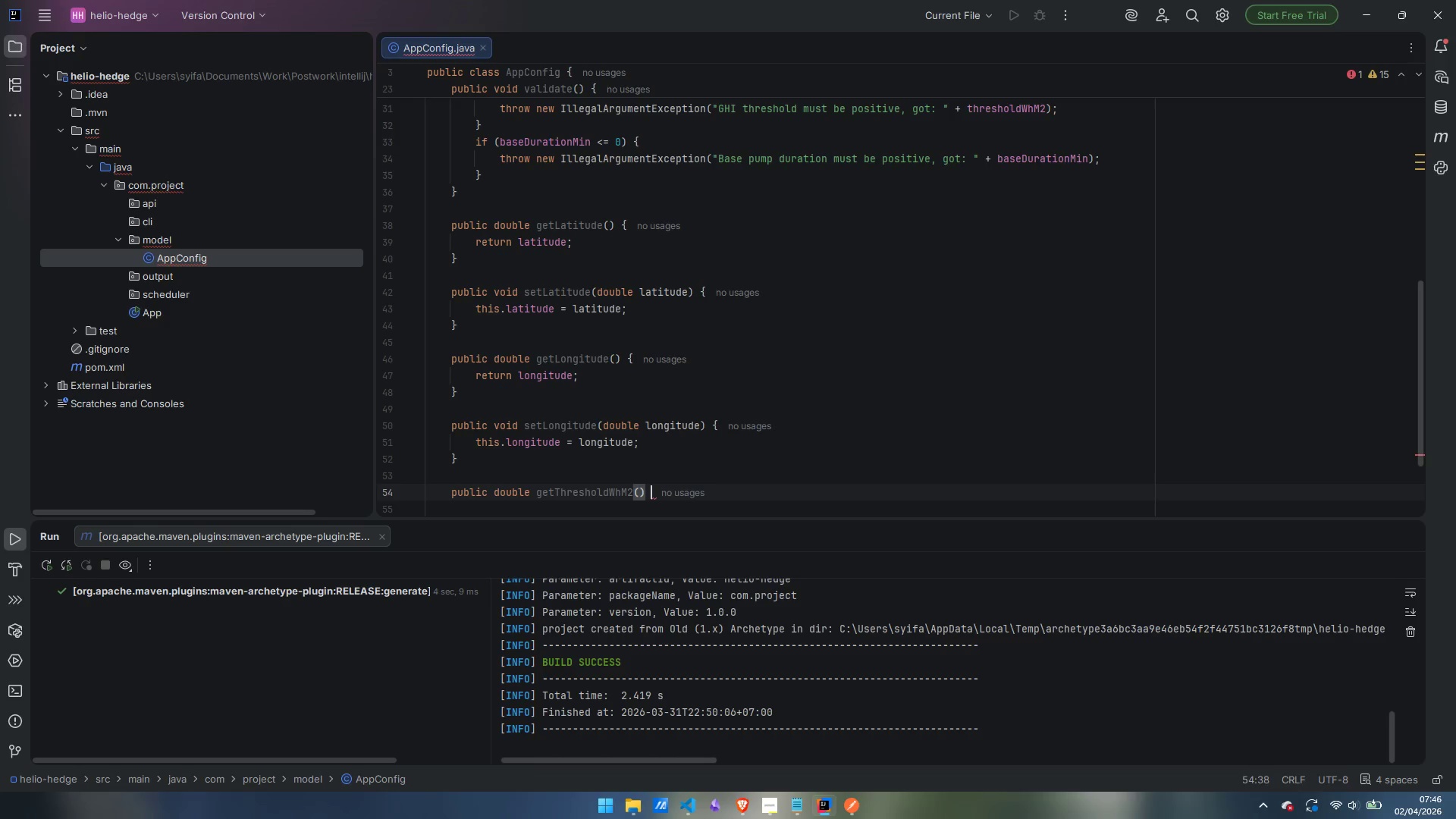 
key(Shift+ShiftLeft)
 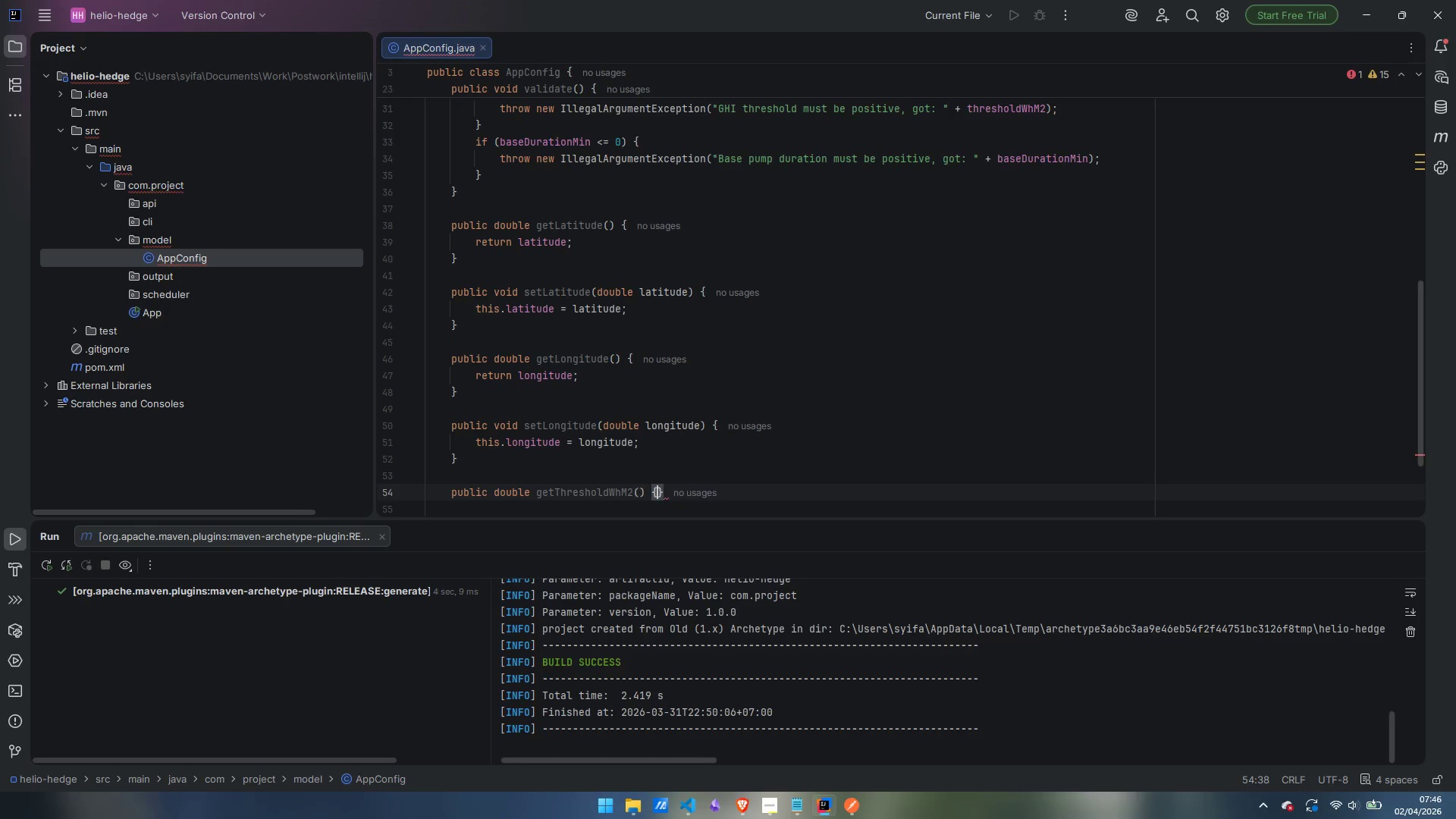 
key(Shift+BracketLeft)
 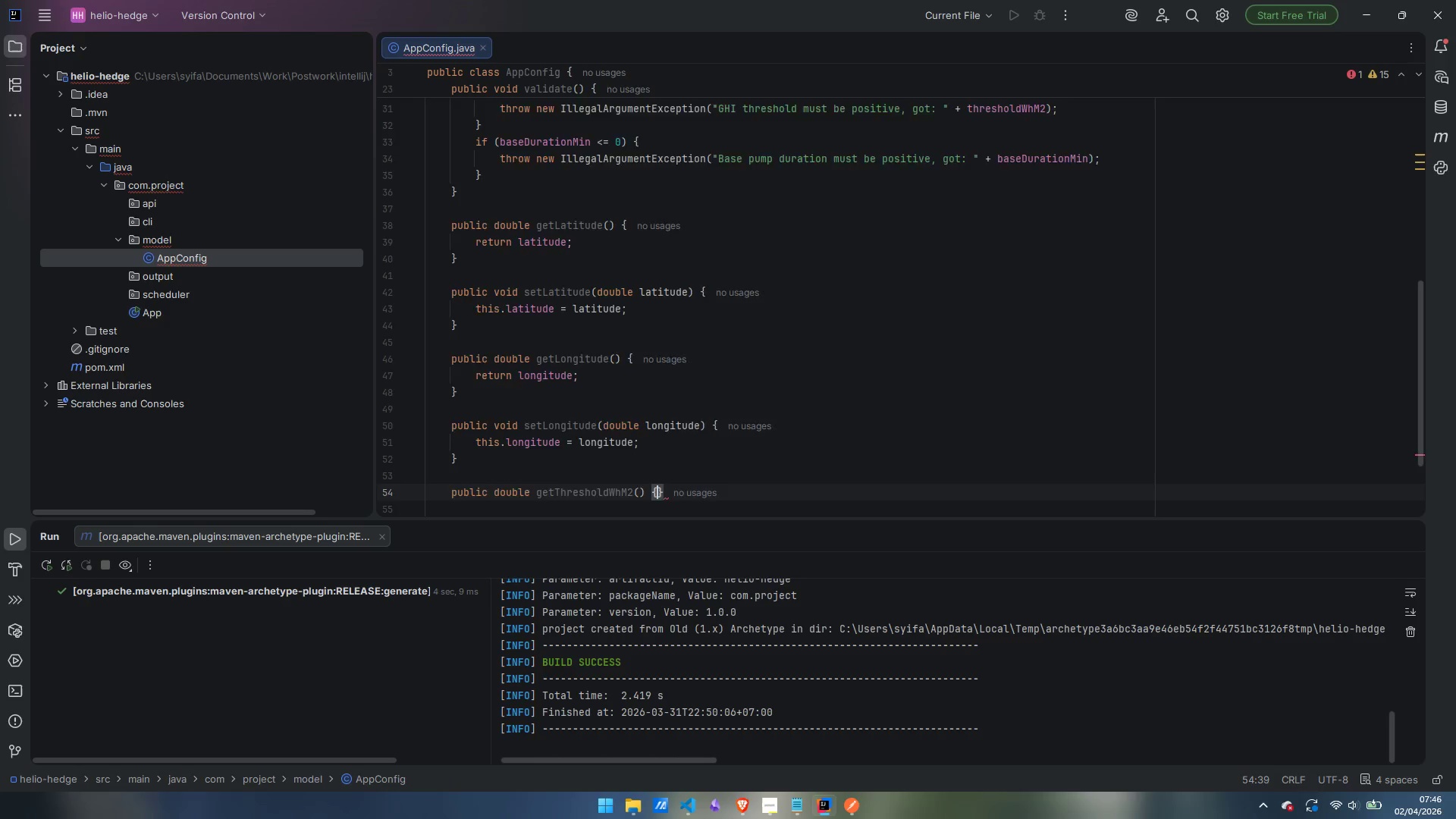 
key(Enter)
 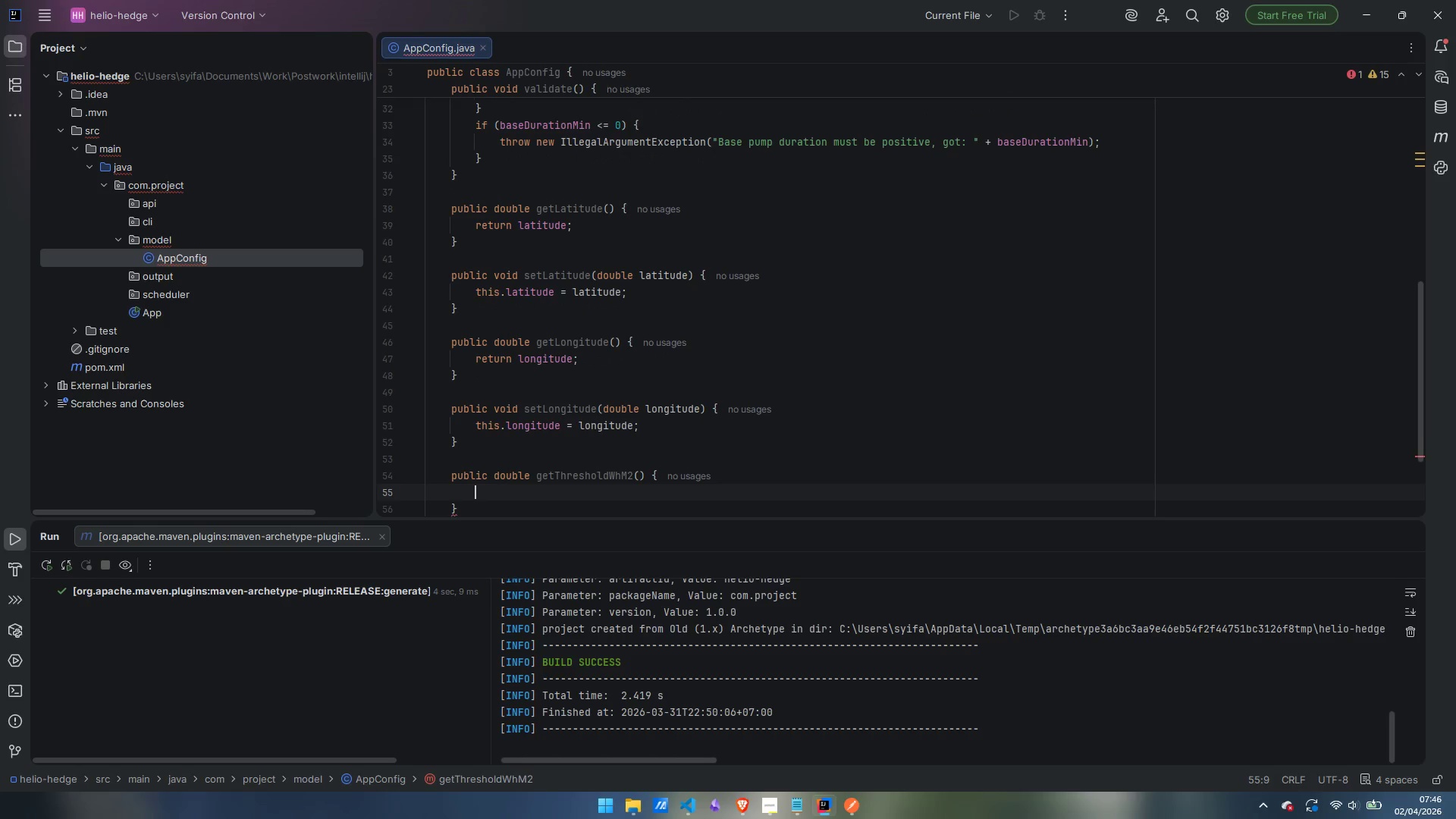 
type(return thresholdWhM2;)
 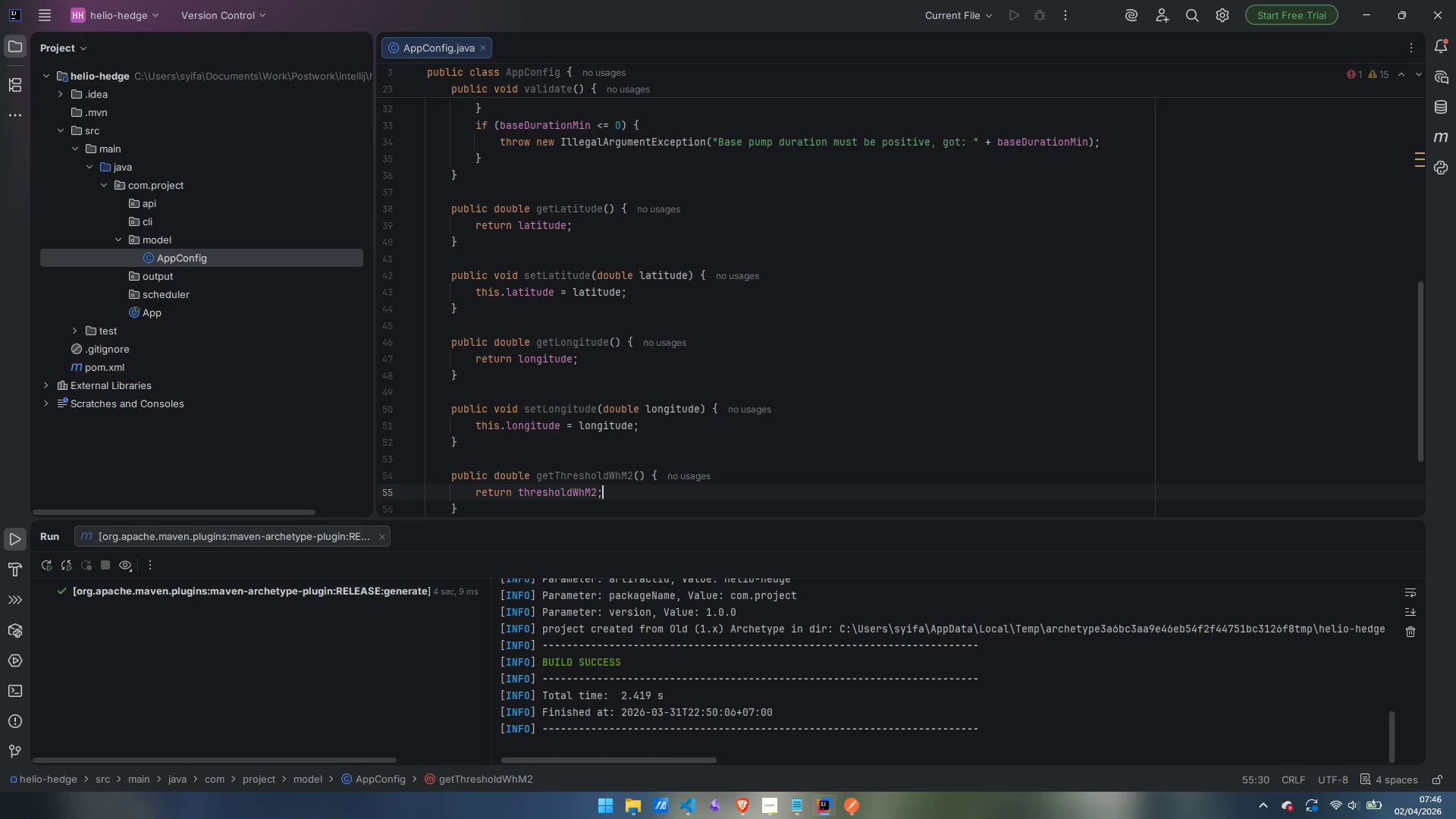 
key(ArrowDown)
 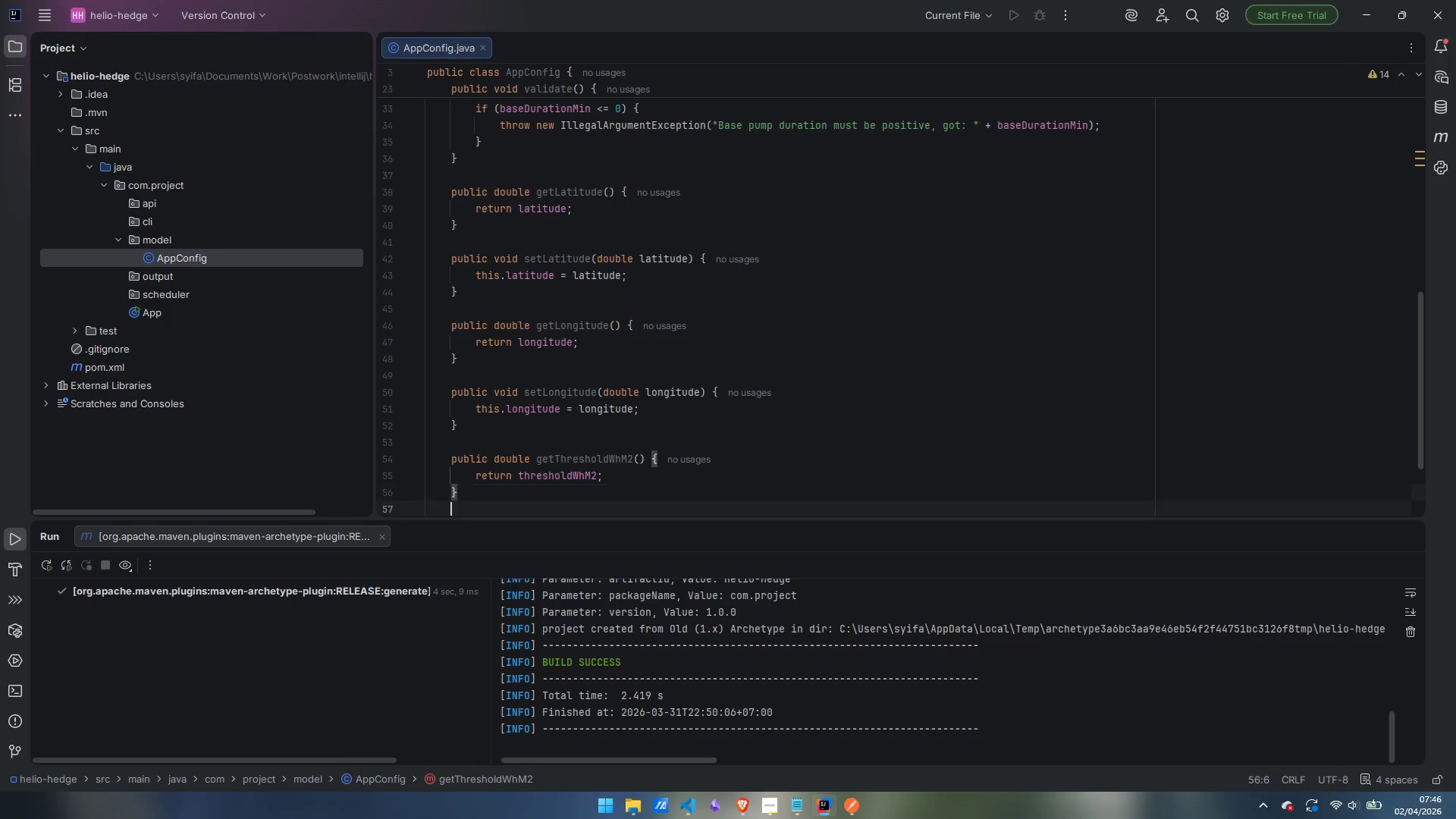 
key(Enter)
 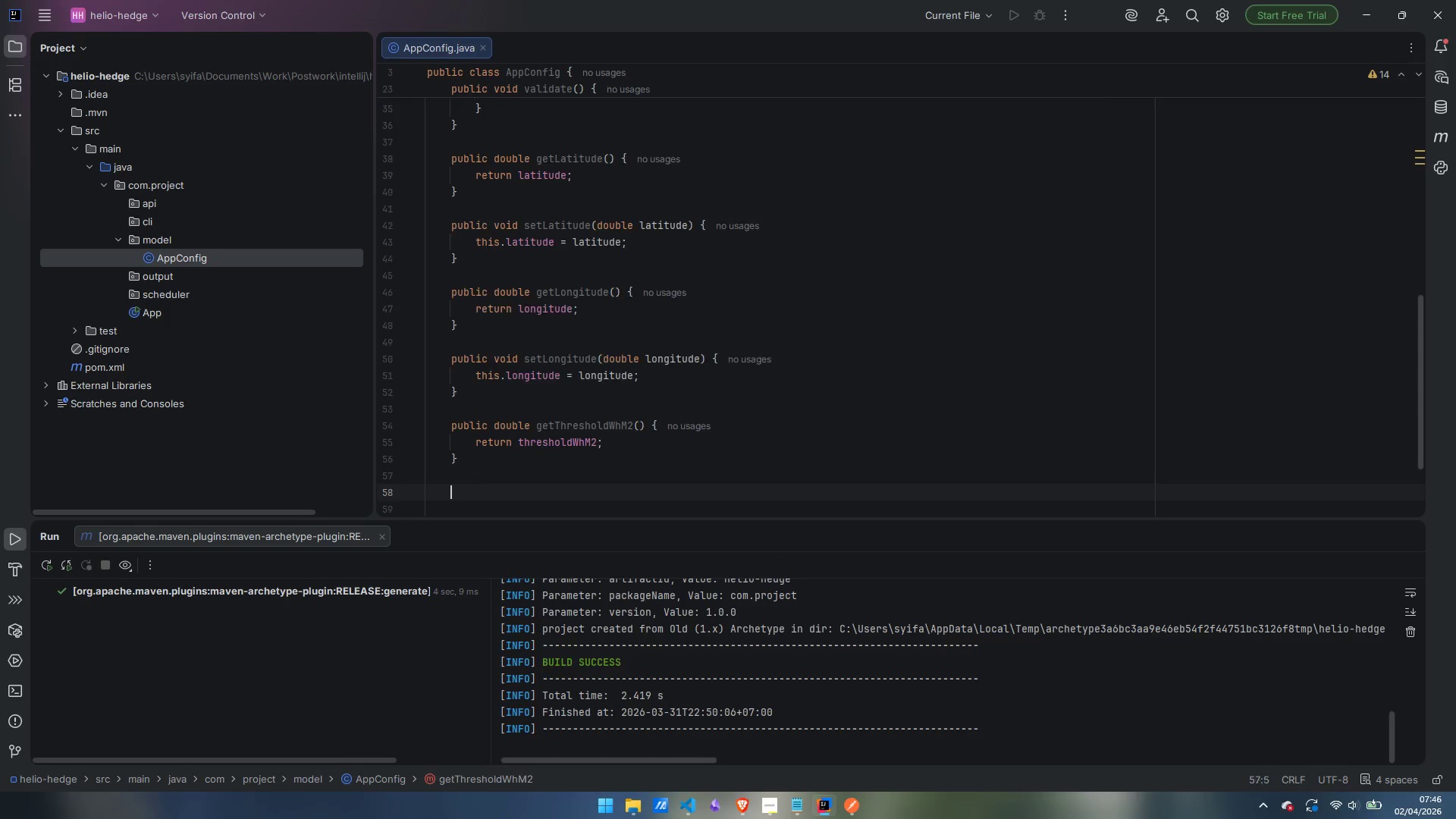 
key(Enter)
 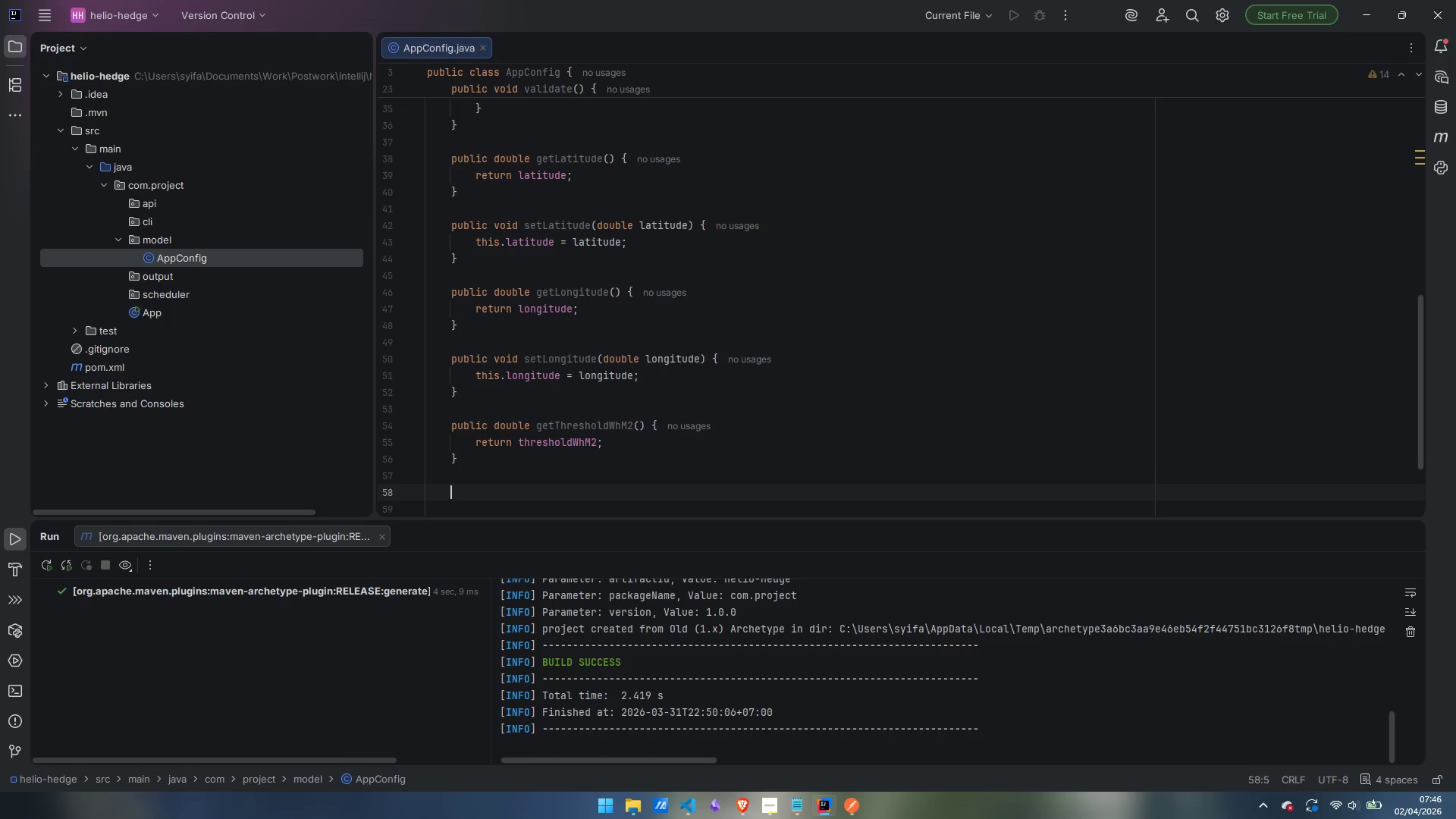 
type(public void setThresholdWhM2(double )
 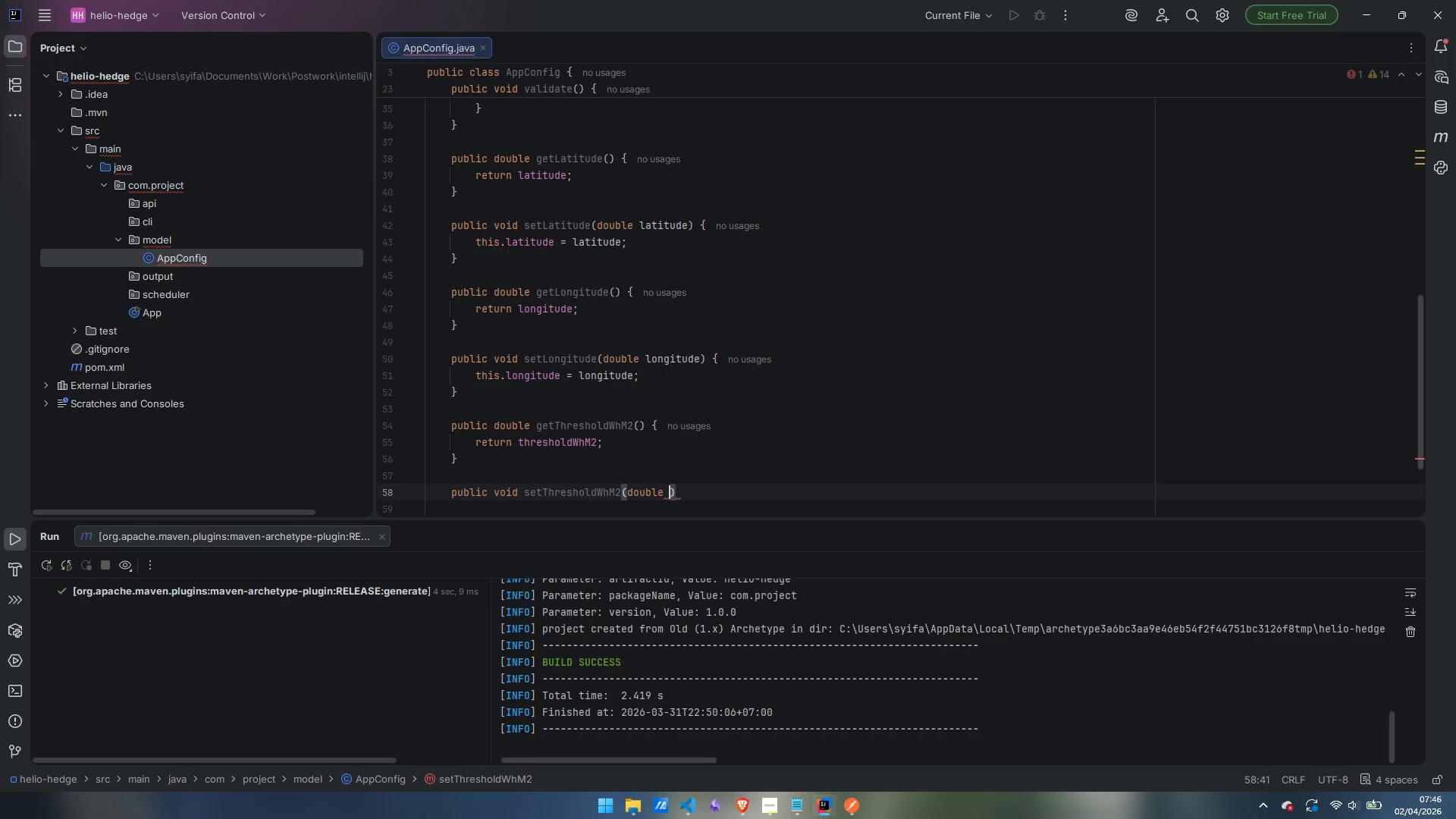 
wait(8.08)
 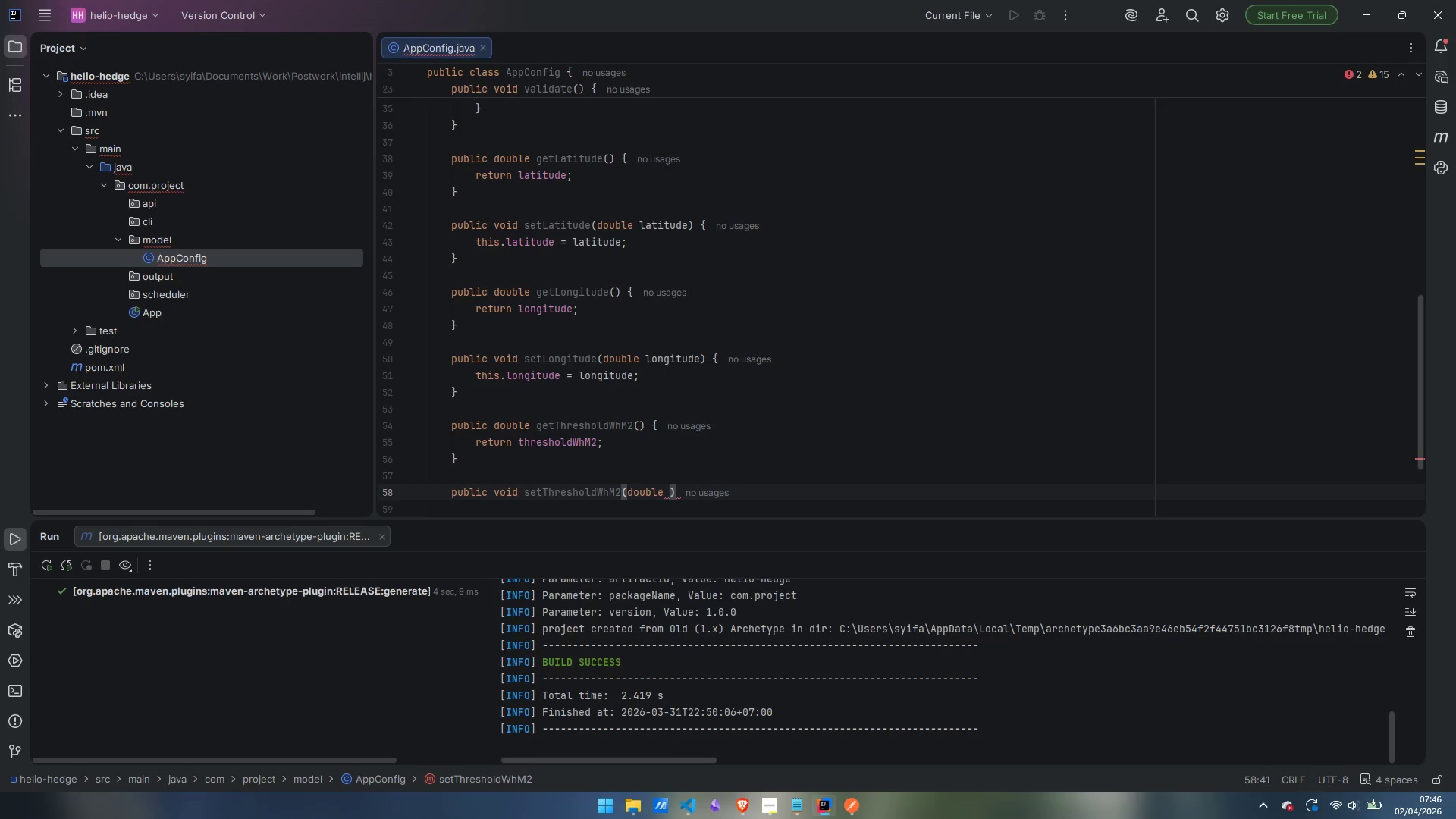 
type(thresholdWhM2)
 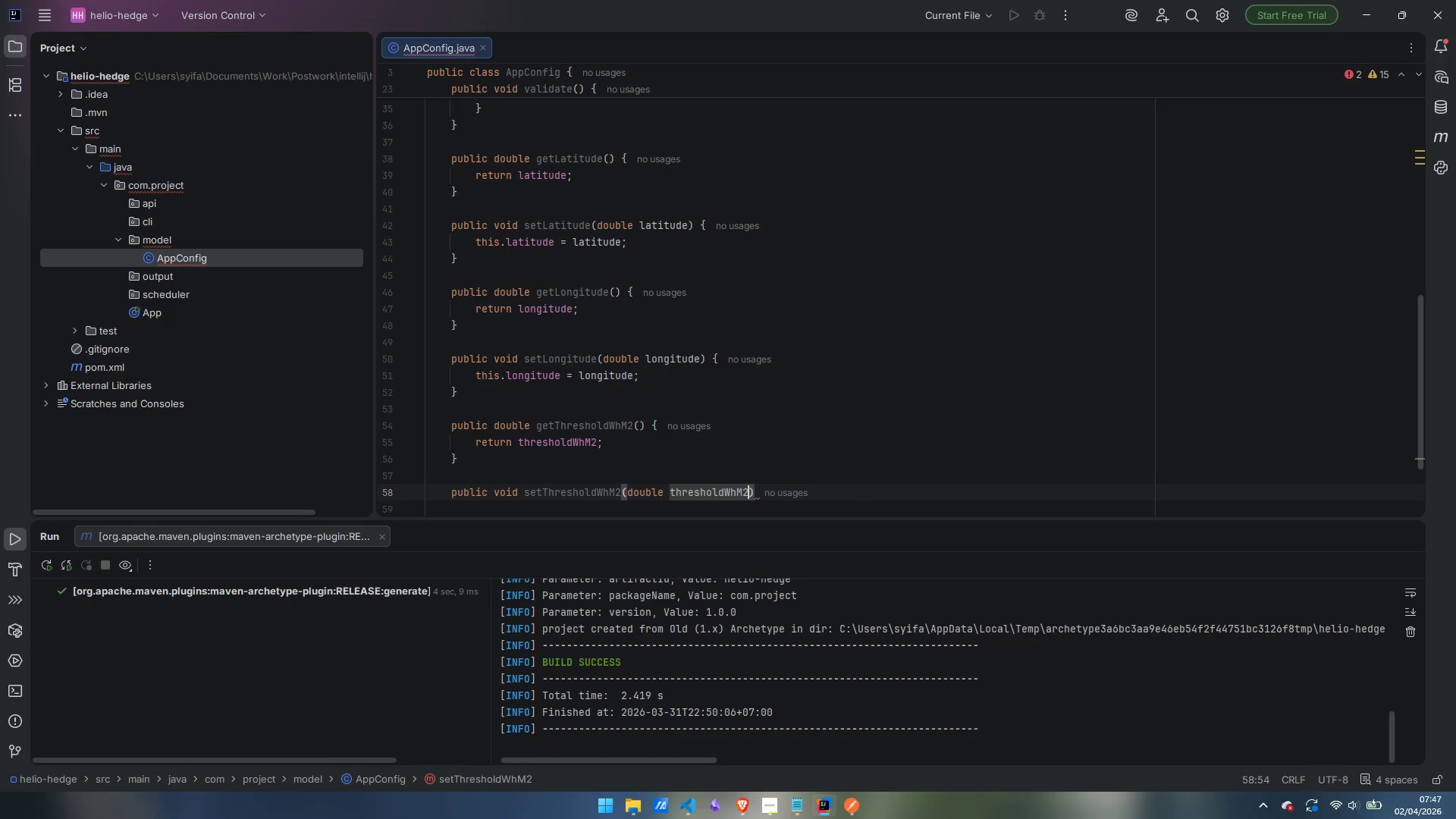 
key(ArrowRight)
 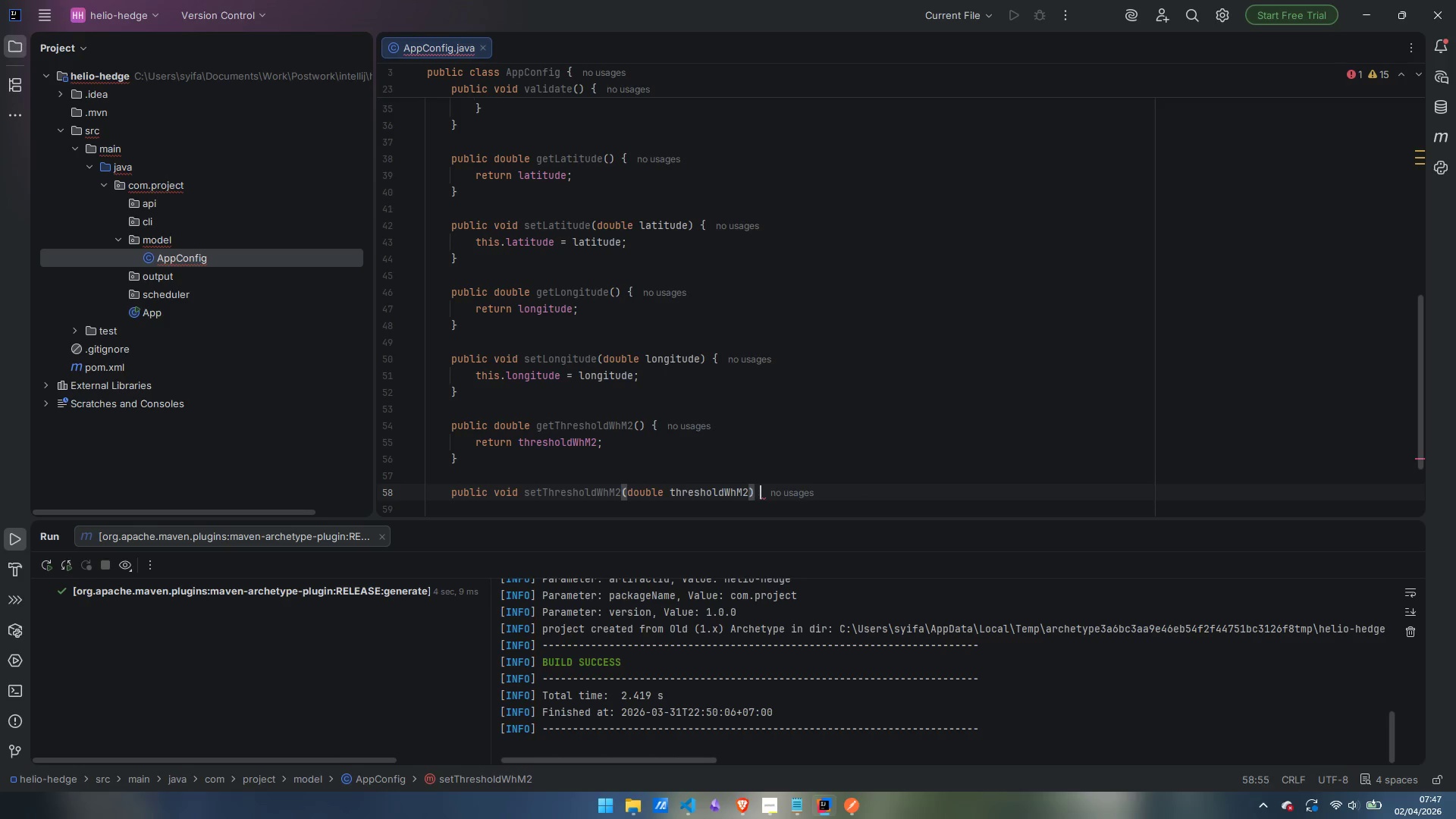 
key(Space)
 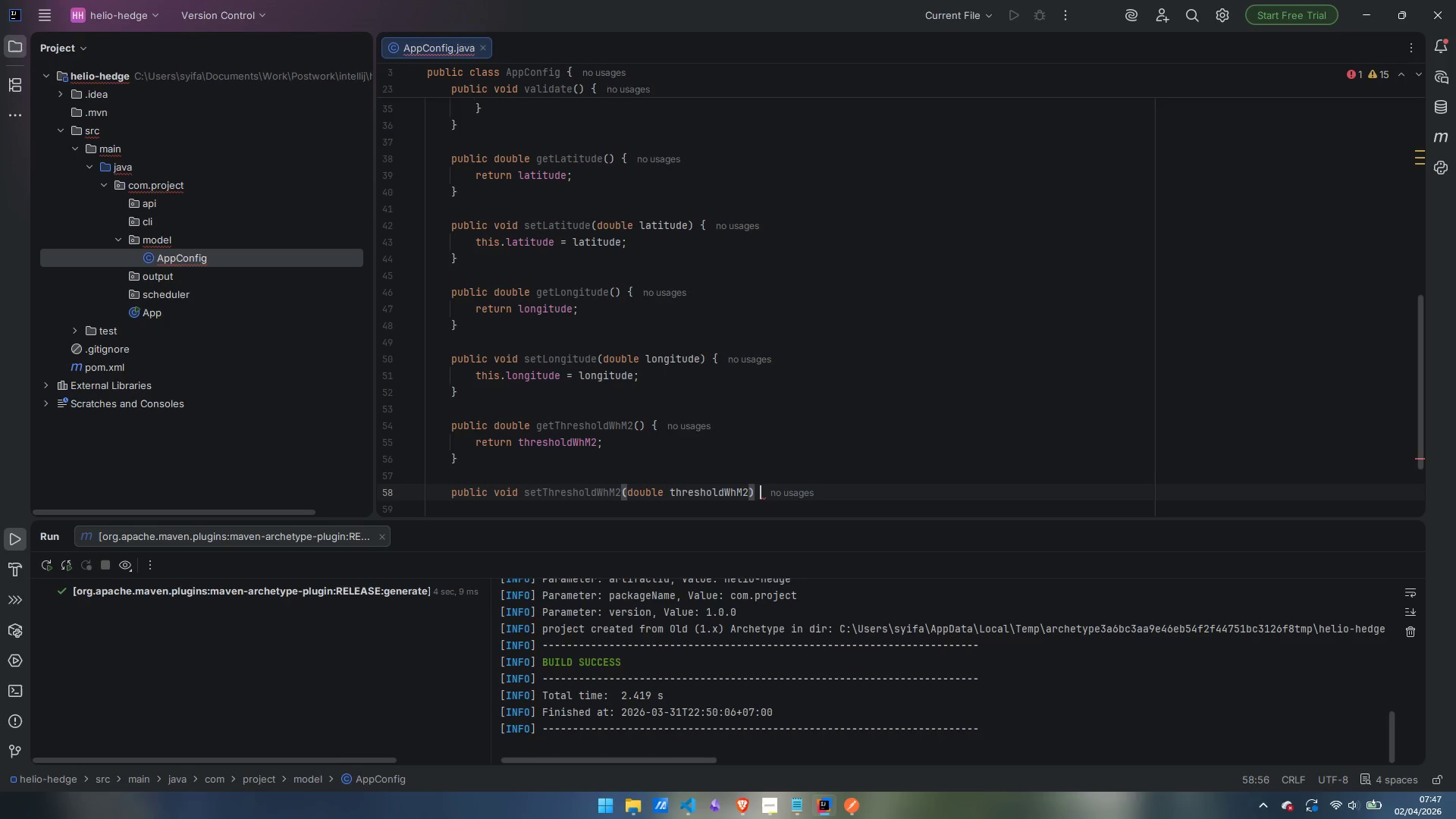 
key(Shift+BracketLeft)
 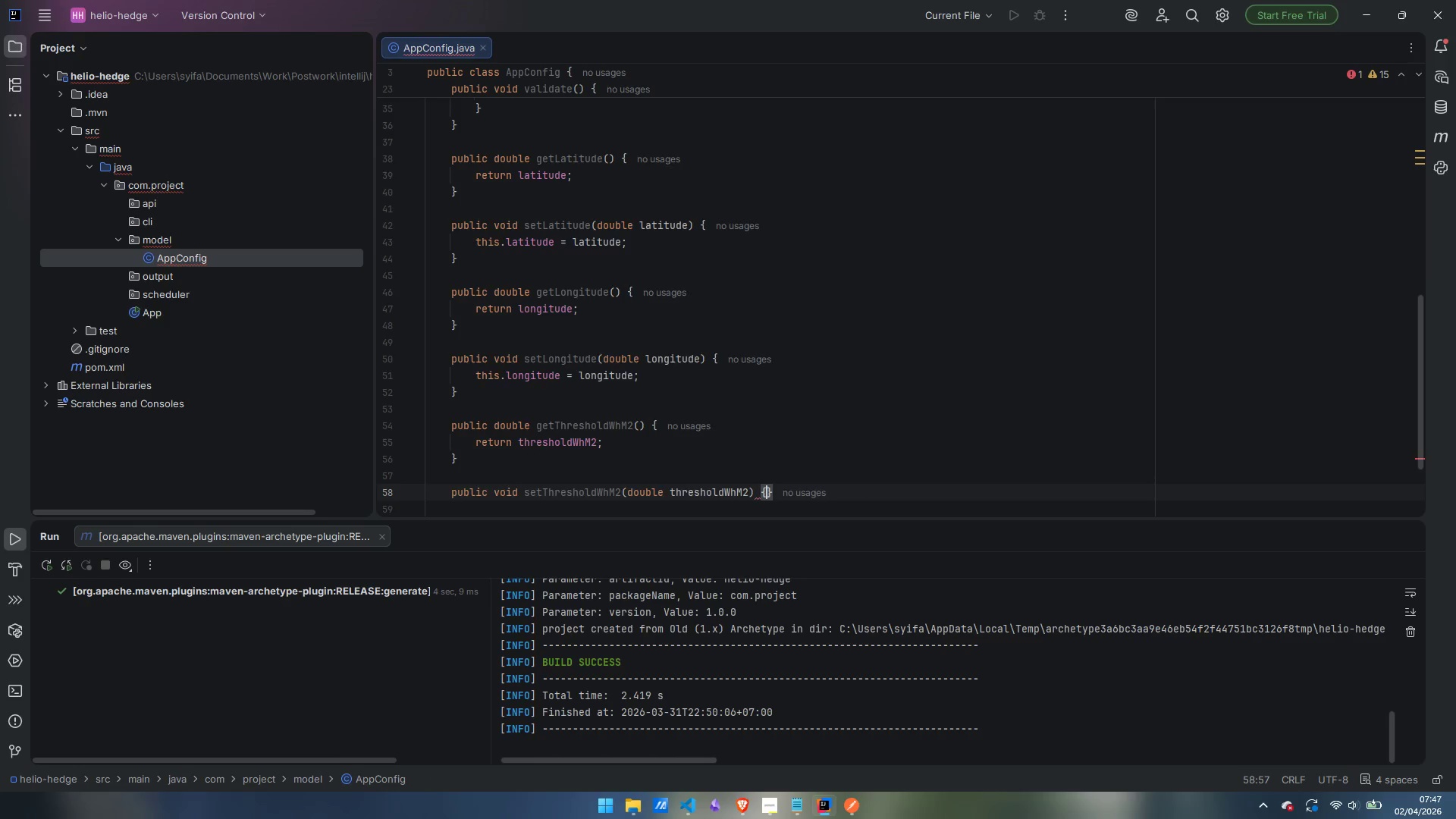 
key(Enter)
 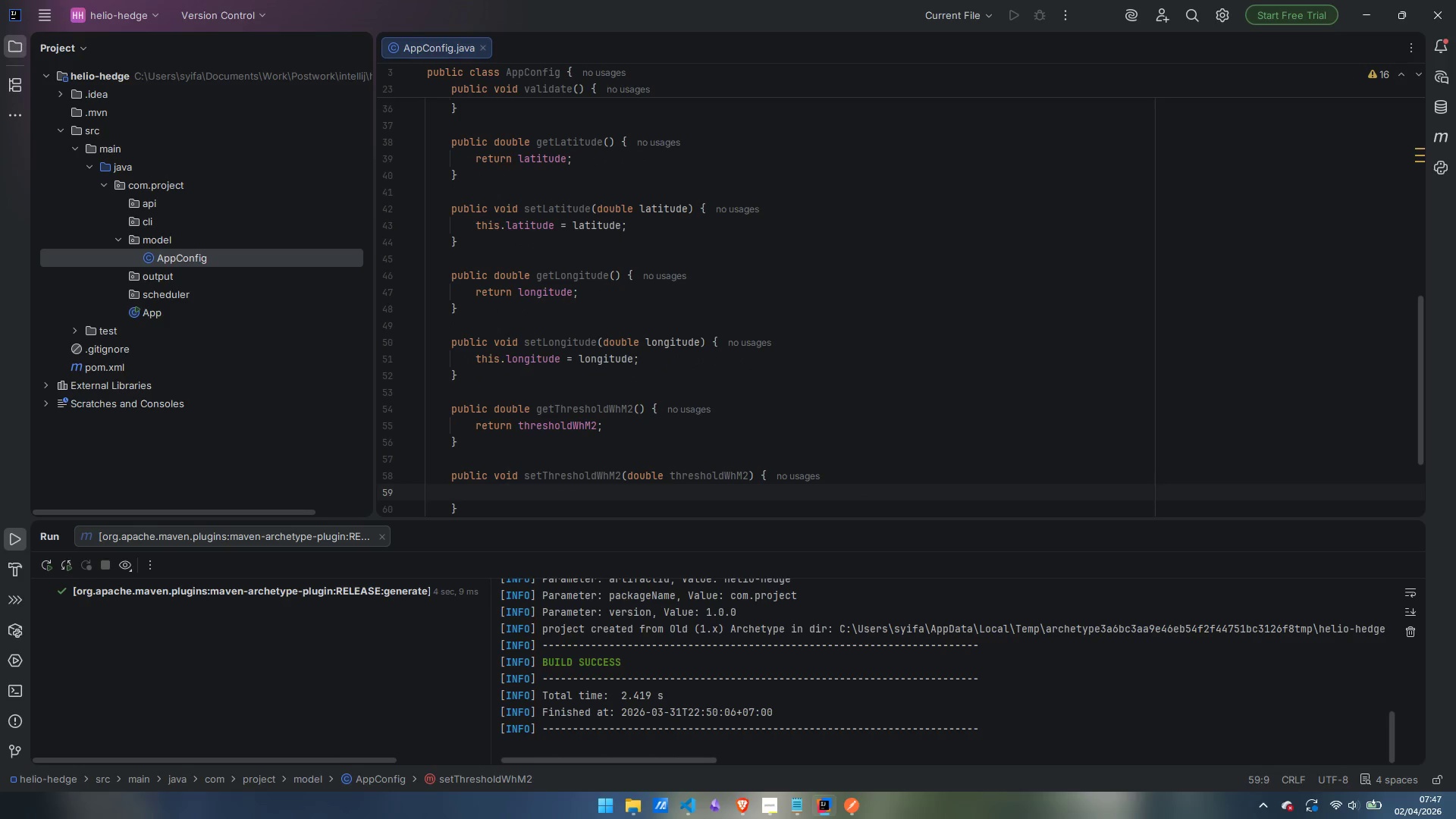 
type(this.thresholdWhM2 = thresholdWhM2;)
 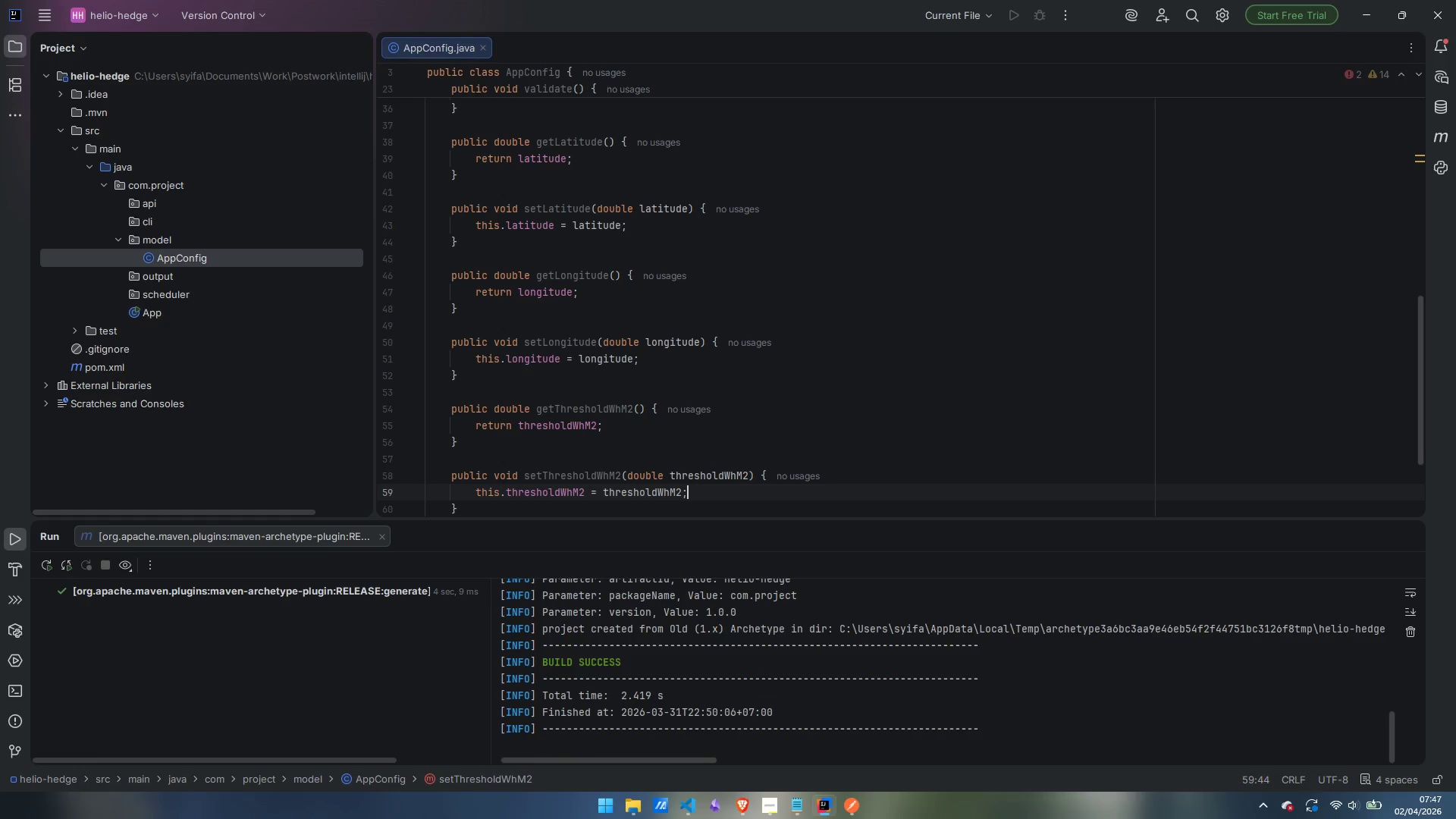 
key(ArrowDown)
 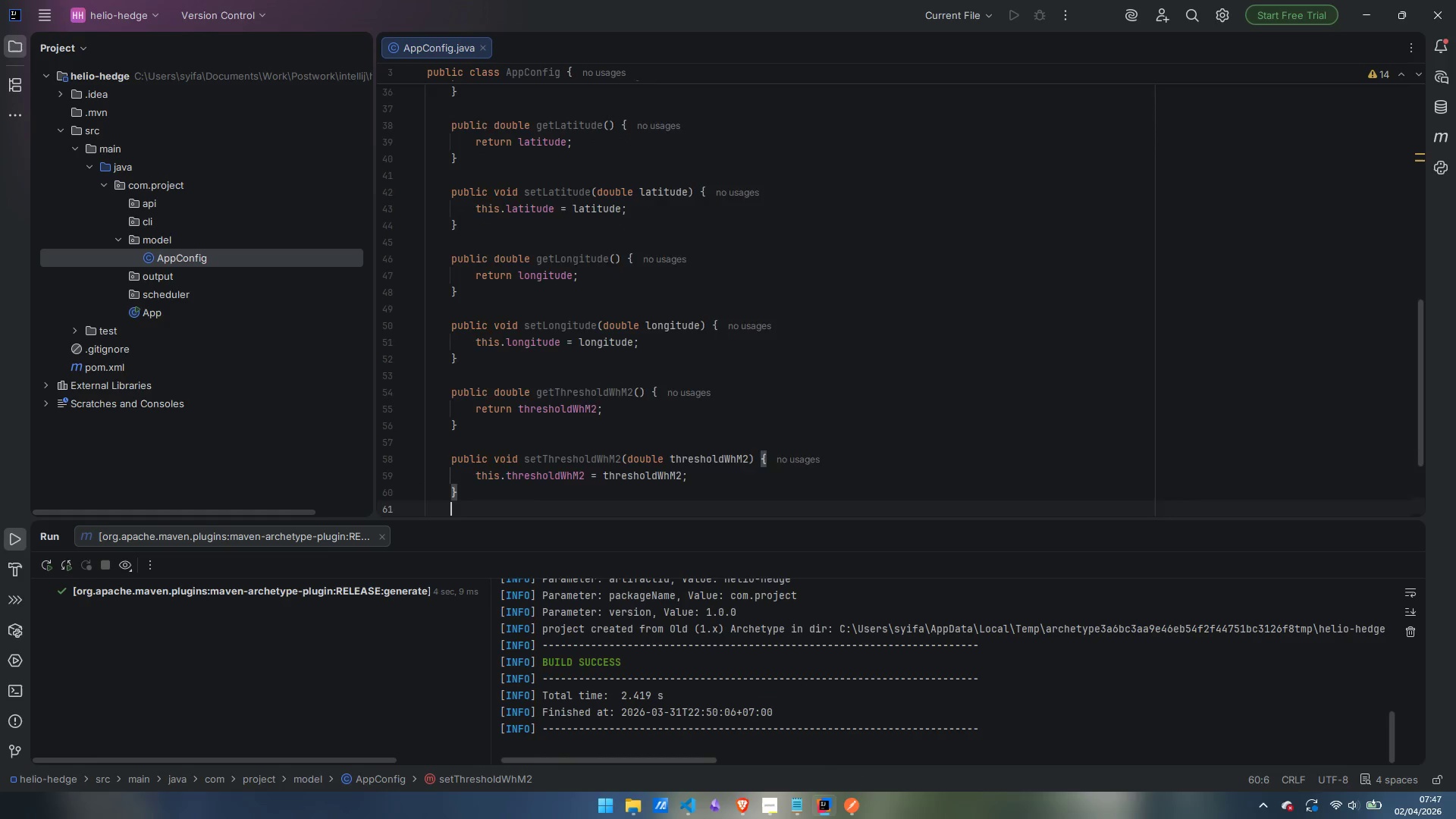 
key(Enter)
 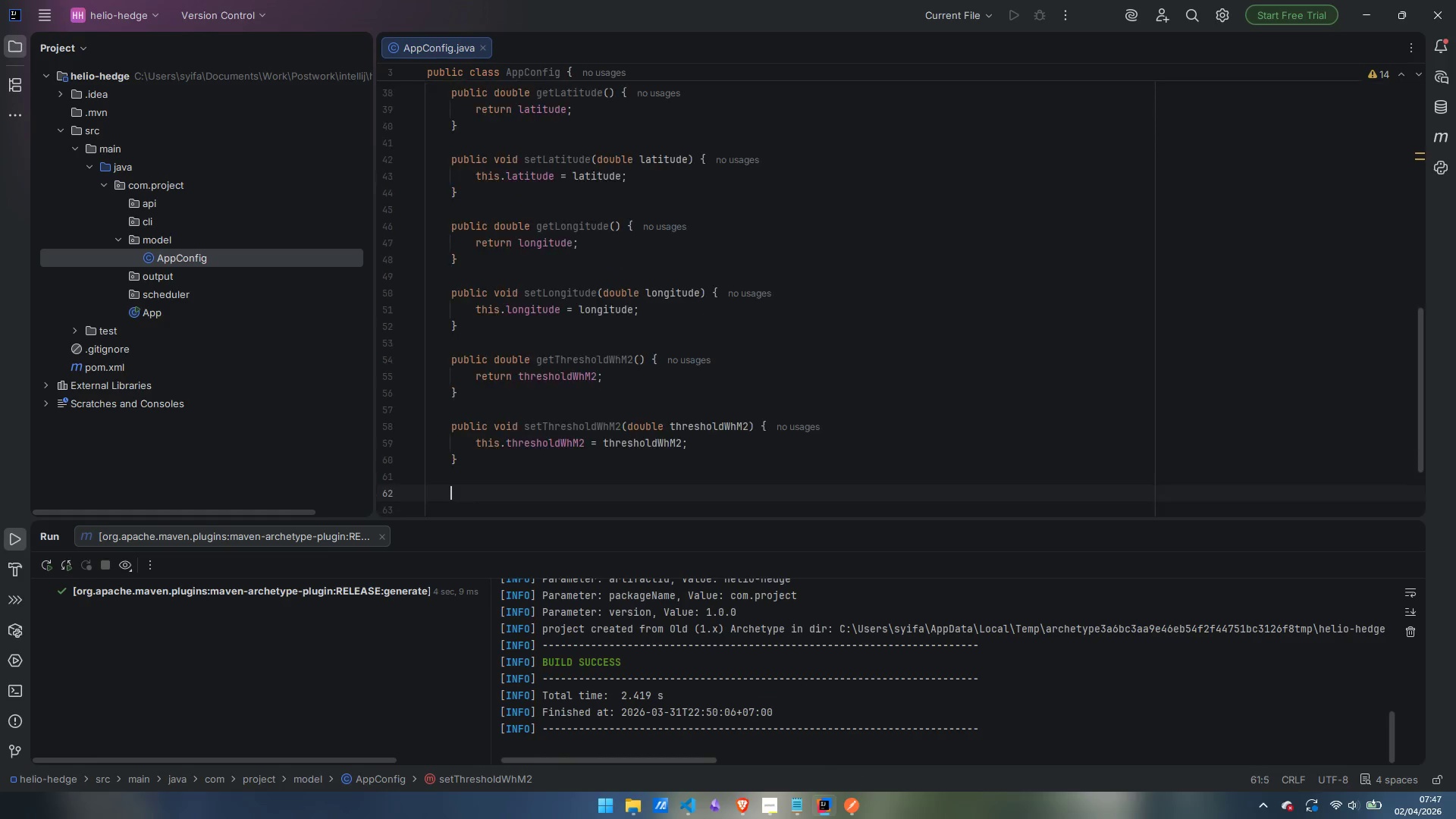 
key(Enter)
 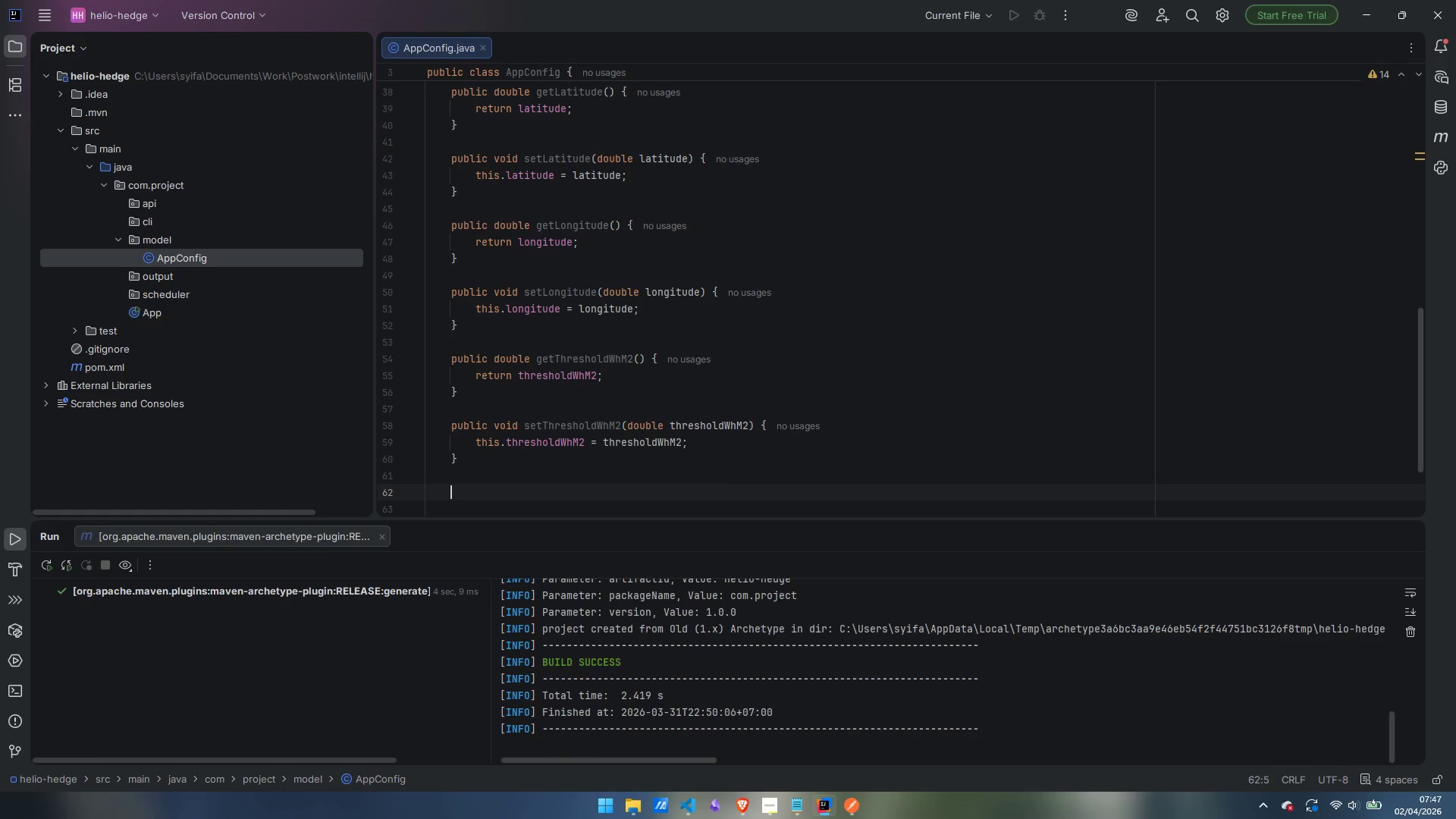 
type(pinb)
key(Backspace)
key(Backspace)
key(Backspace)
type(ublic )
 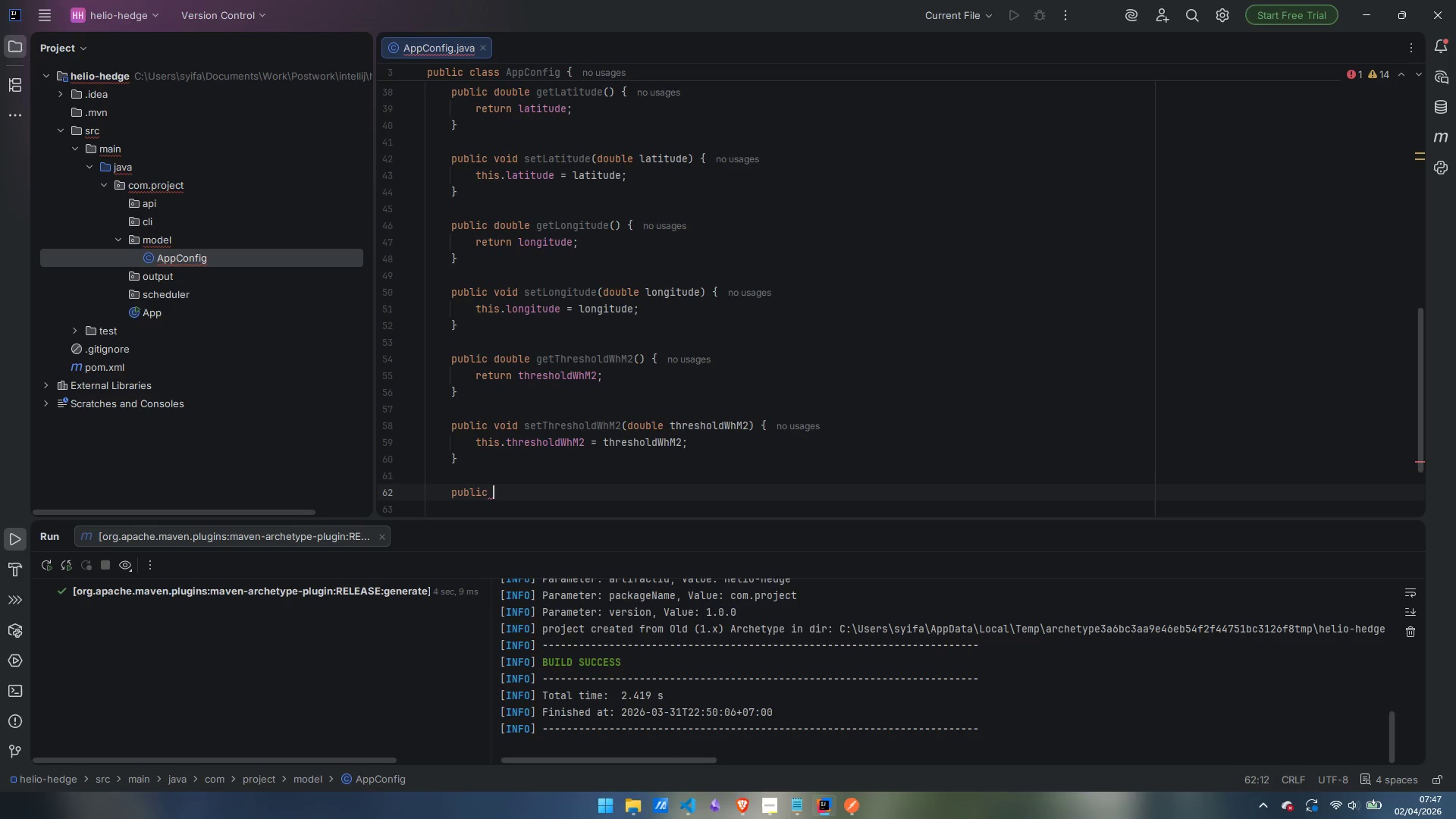 
scroll: coordinate [622, 259], scroll_direction: up, amount: 7.0
 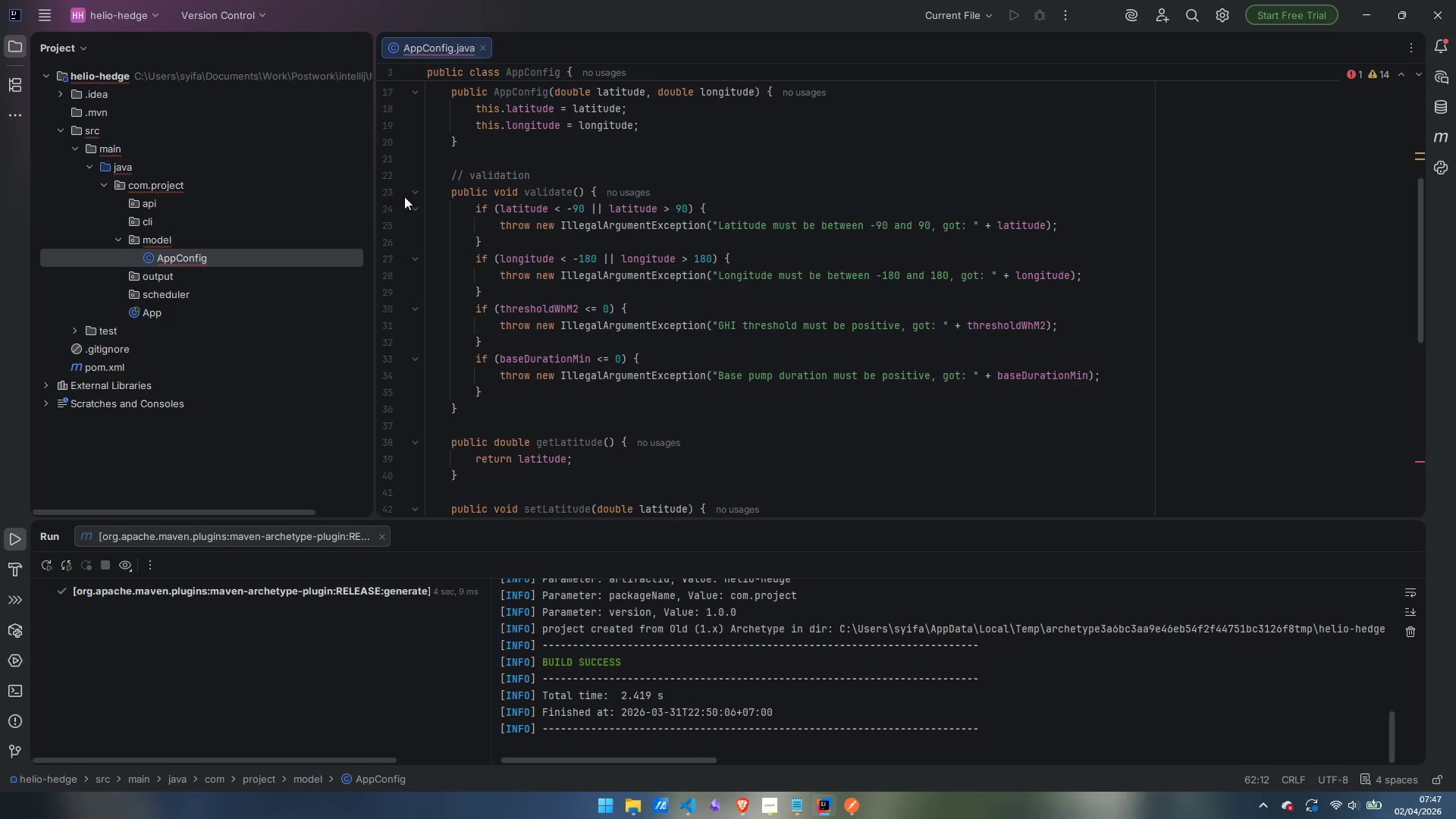 
left_click([412, 192])
 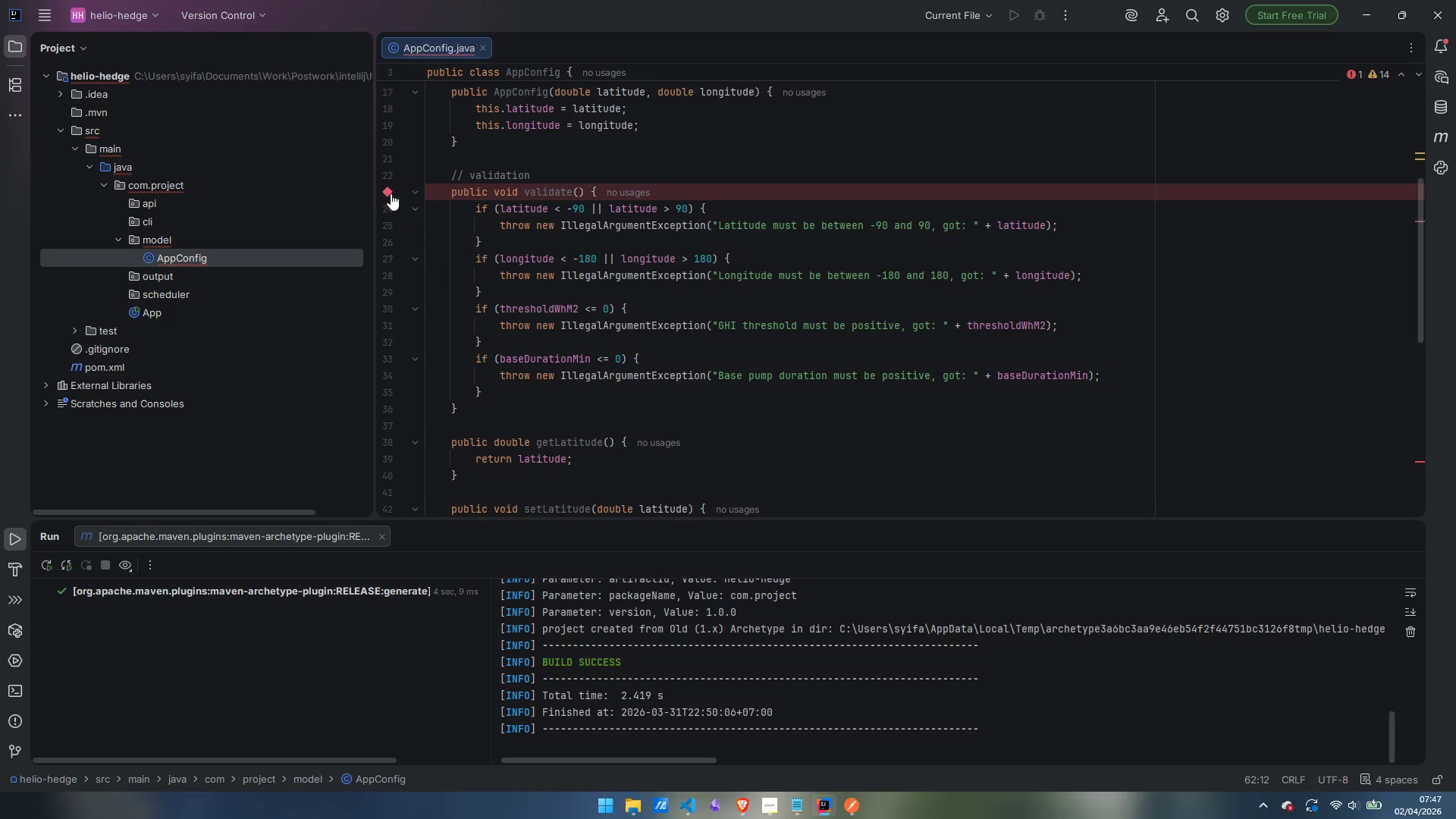 
left_click([391, 193])
 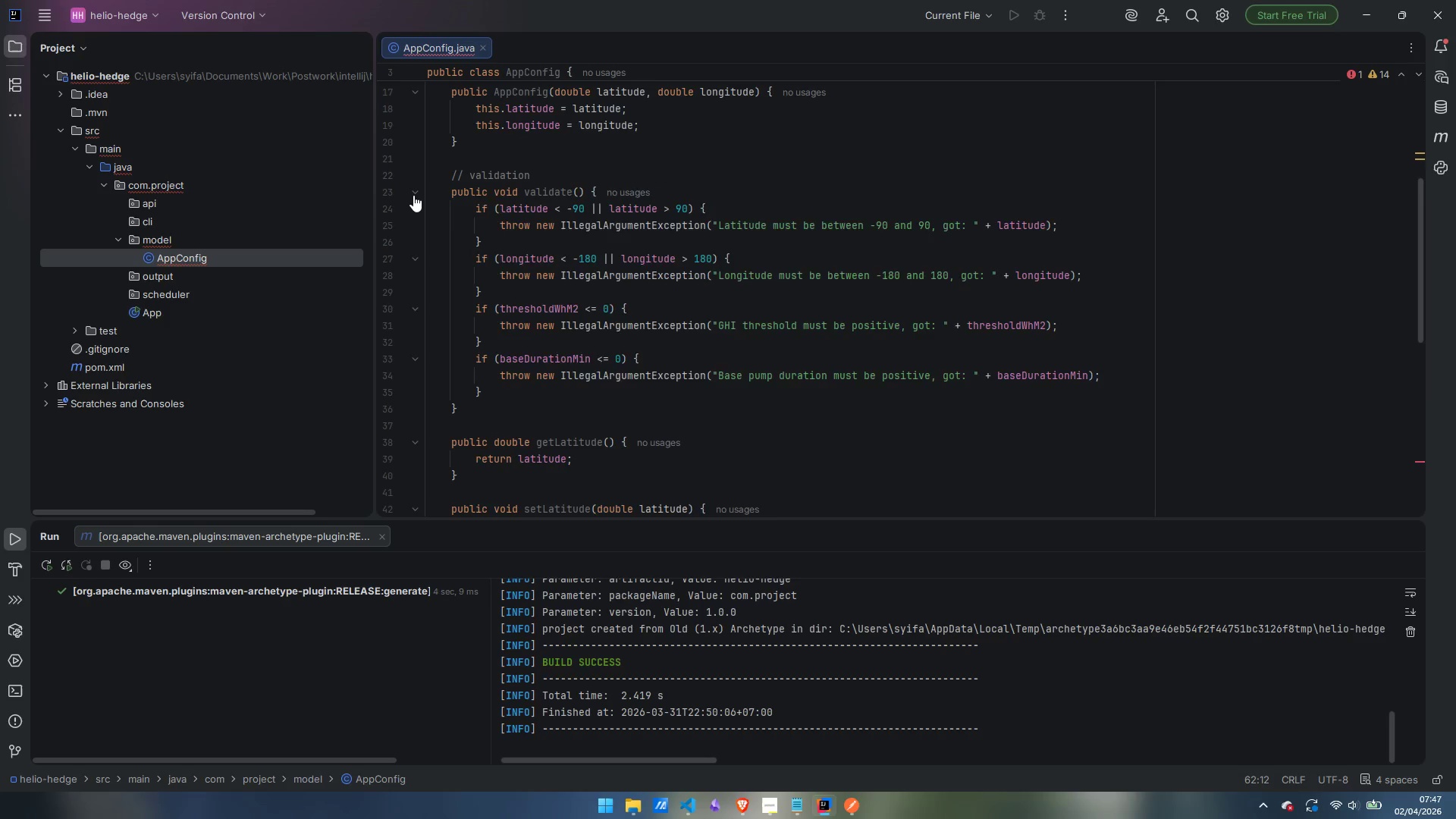 
left_click([413, 193])
 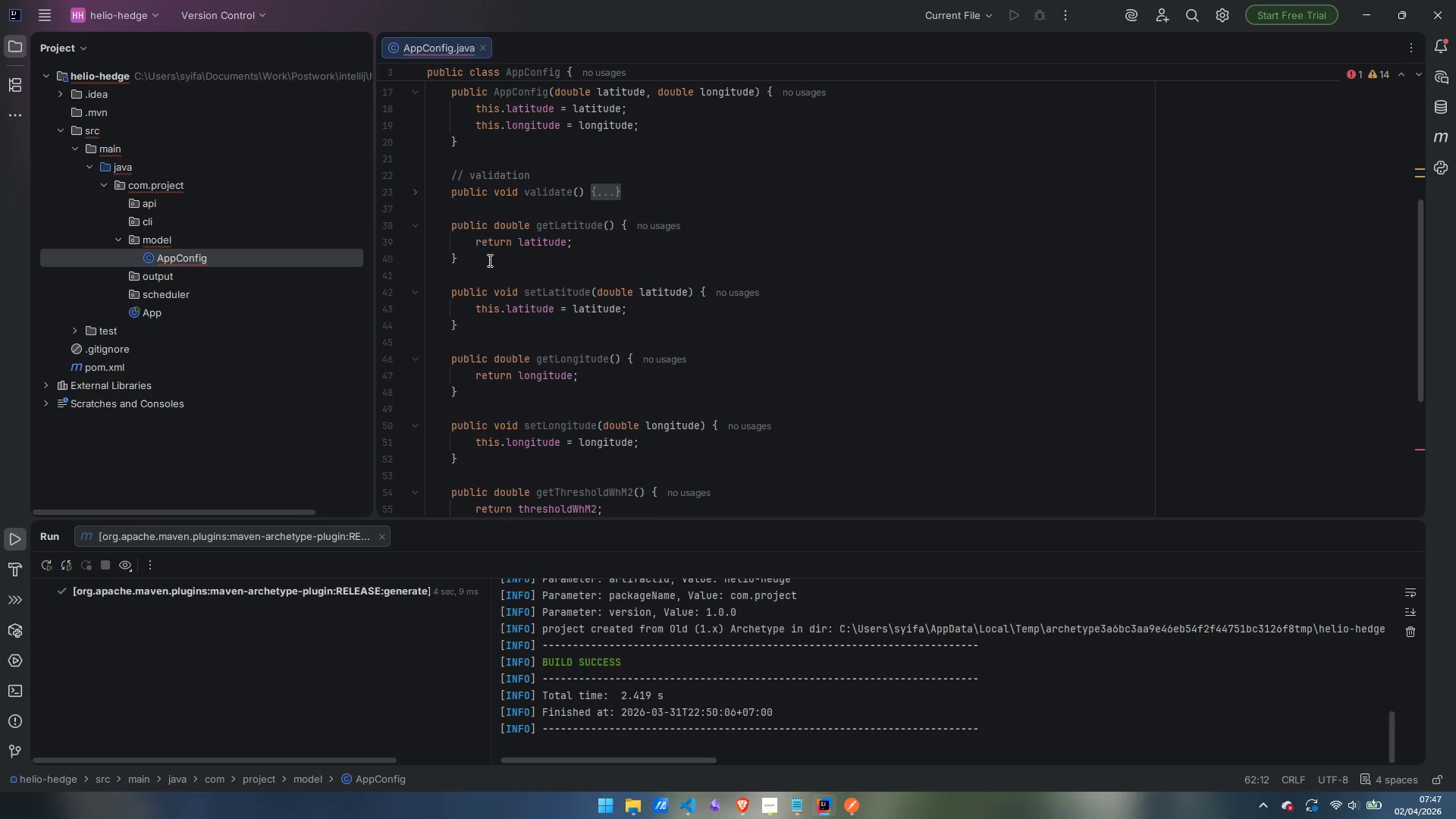 
scroll: coordinate [488, 260], scroll_direction: up, amount: 6.0
 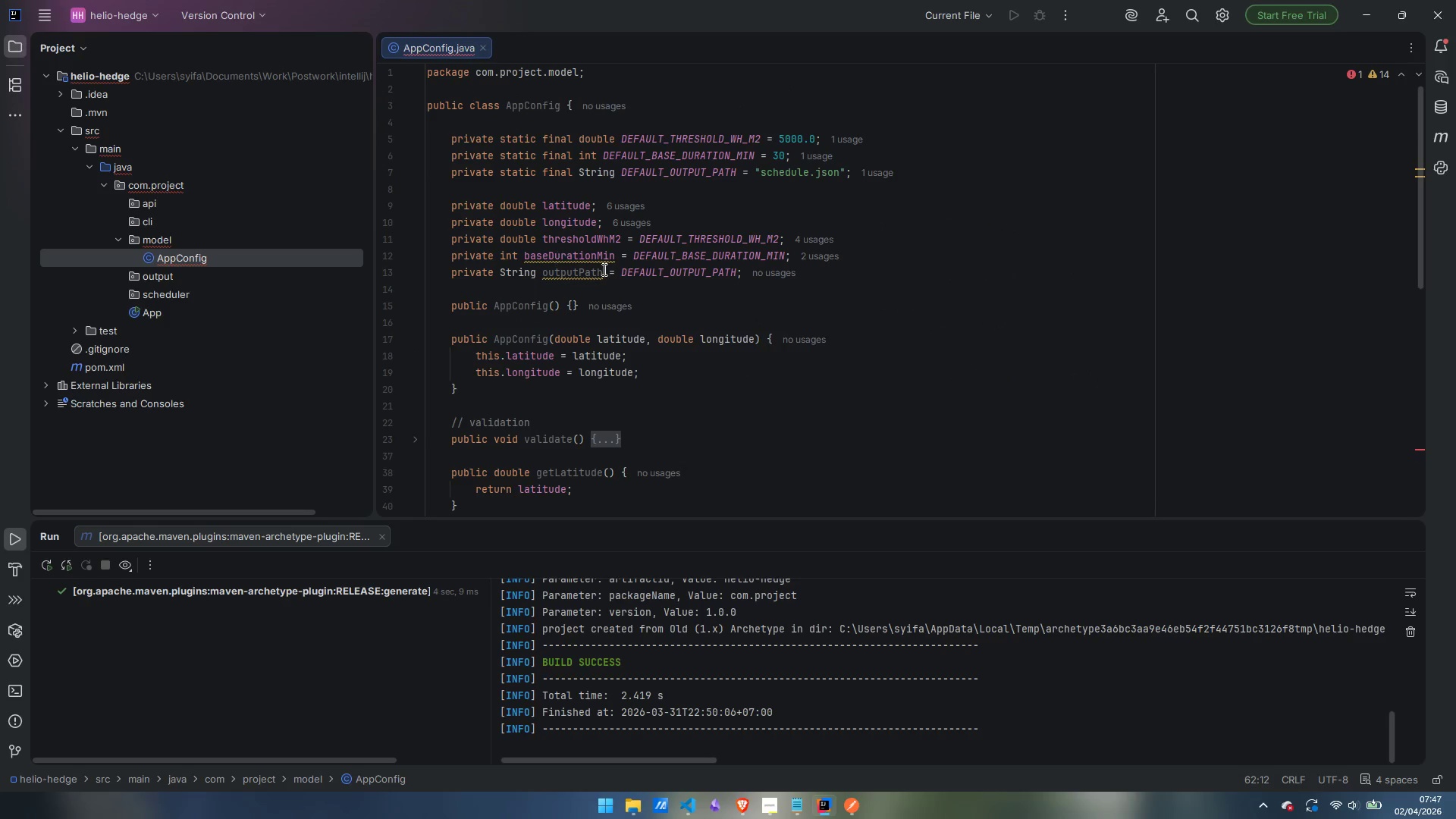 
scroll: coordinate [825, 382], scroll_direction: down, amount: 11.0
 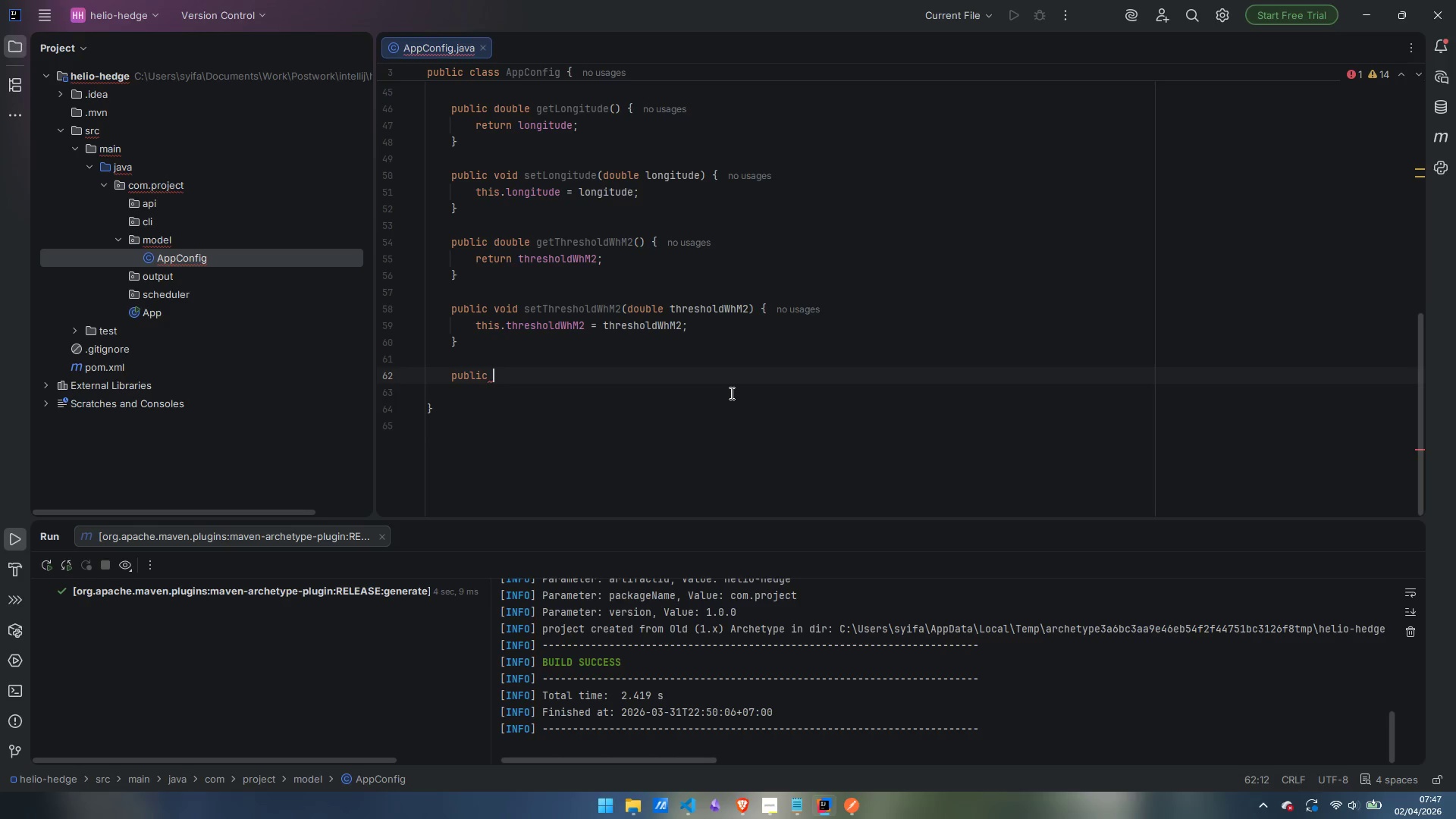 
type(int getBaseDuratri)
key(Backspace)
key(Backspace)
type(ionMon)
key(Backspace)
key(Backspace)
type(in()
 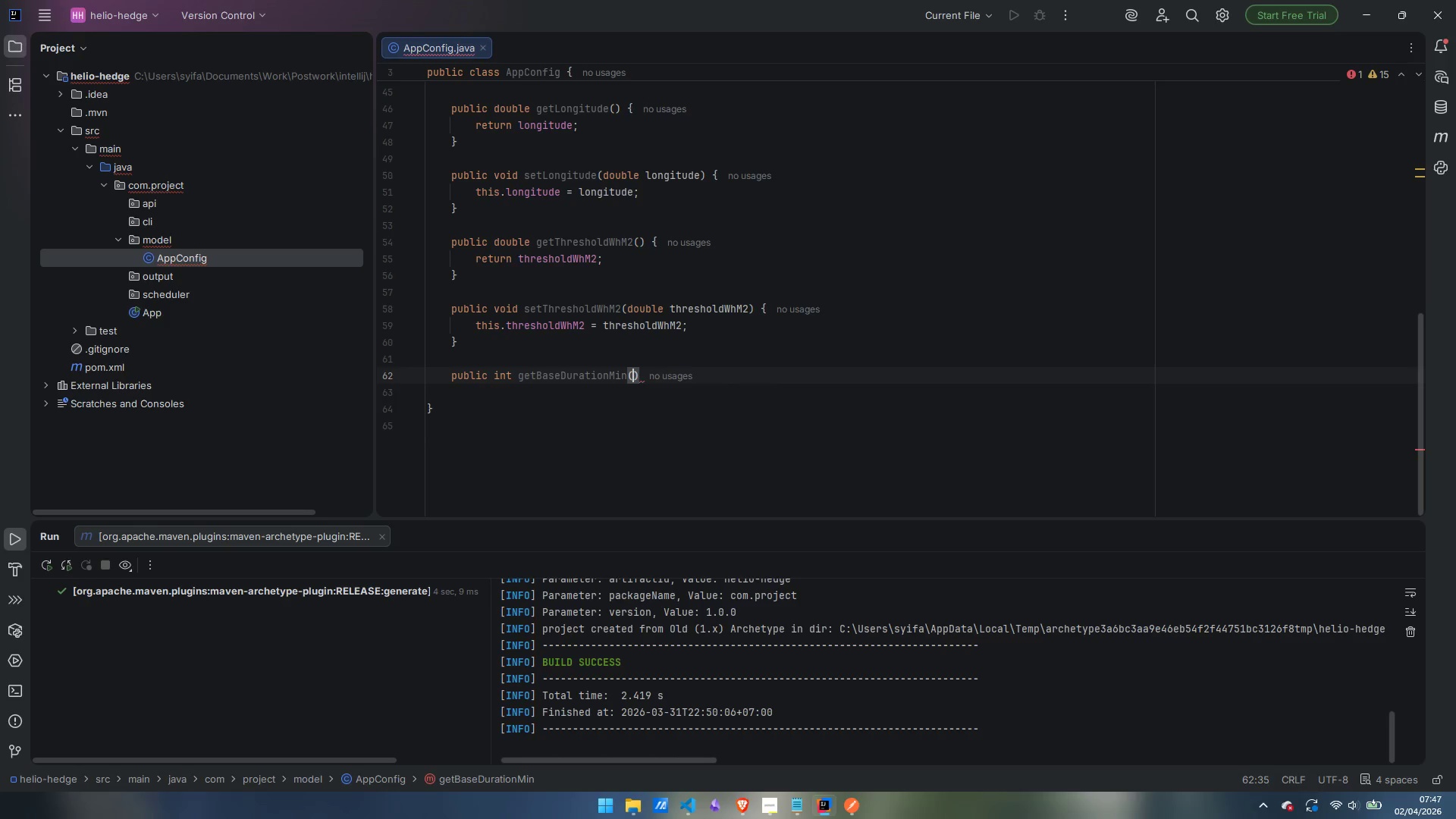 
key(ArrowRight)
 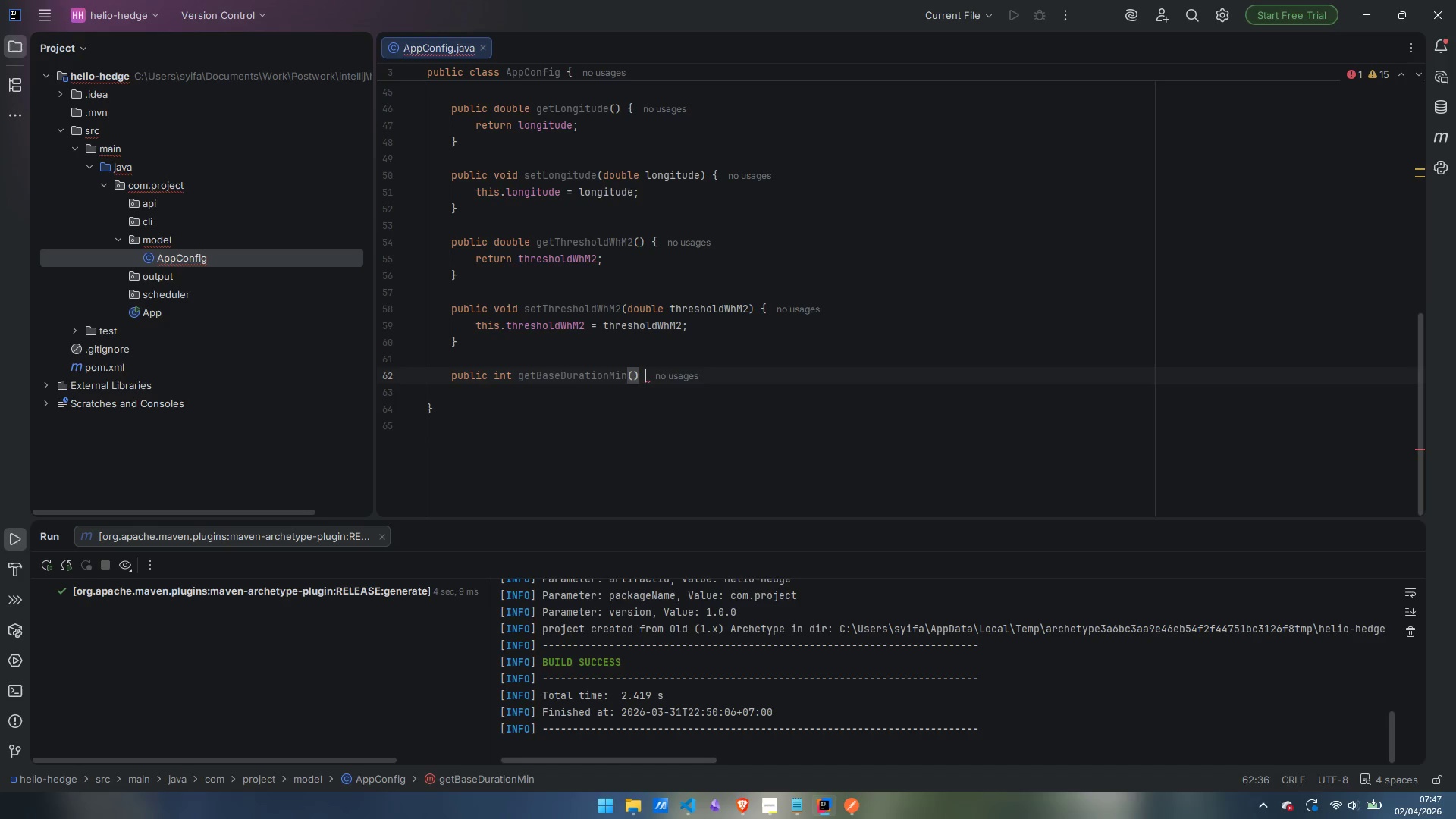 
key(Space)
 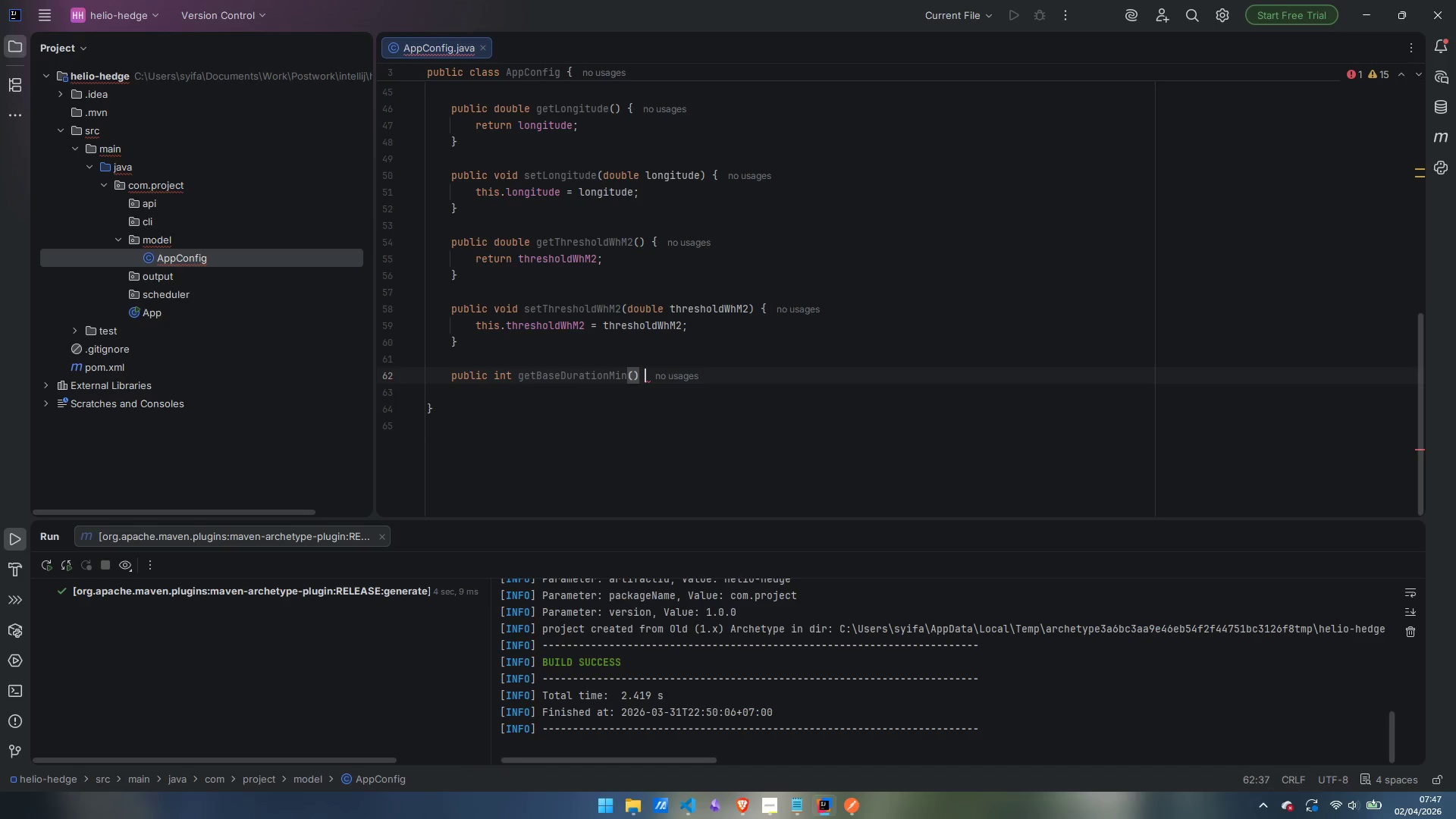 
key(Shift+ShiftLeft)
 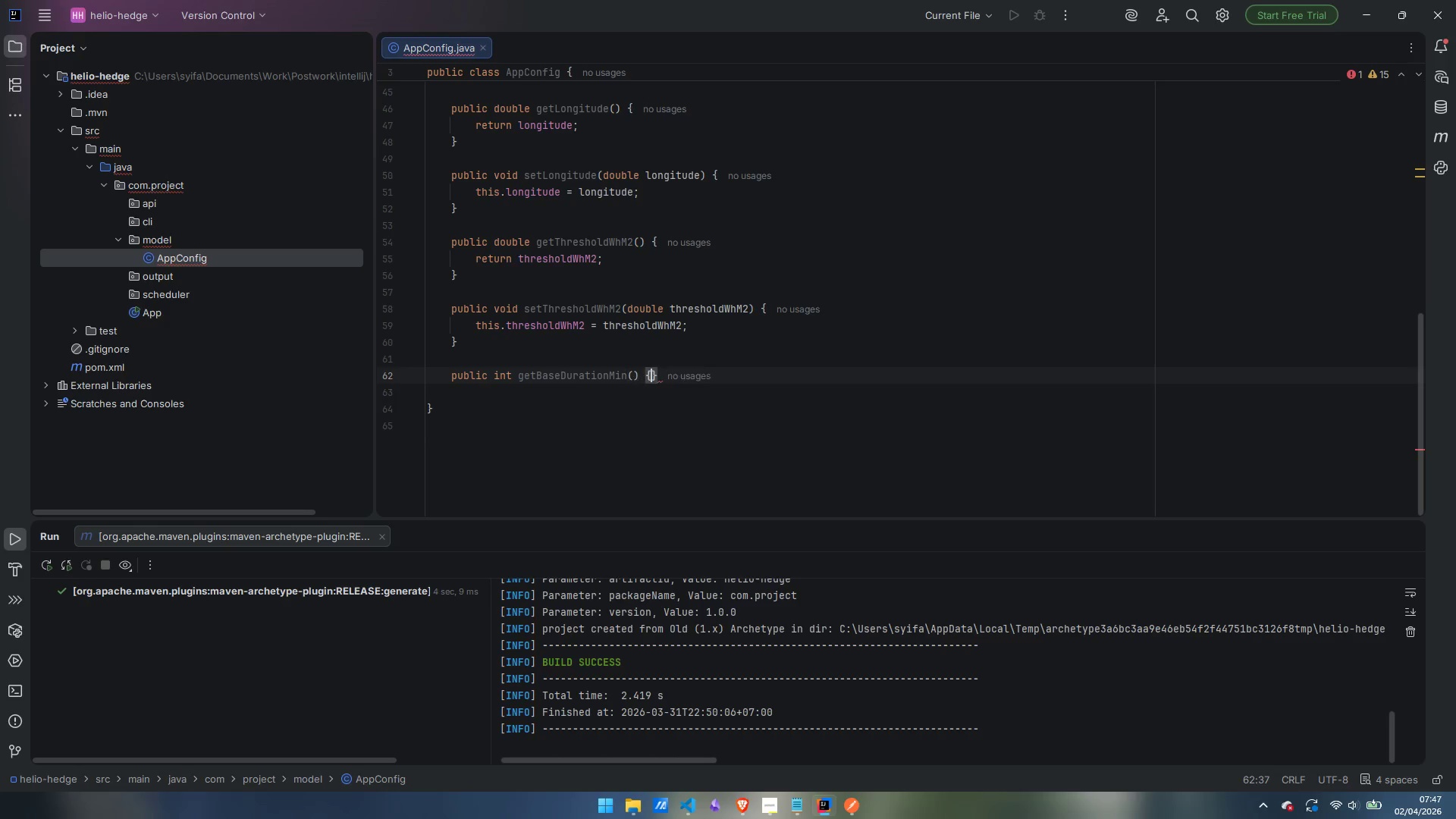 
key(Shift+BracketLeft)
 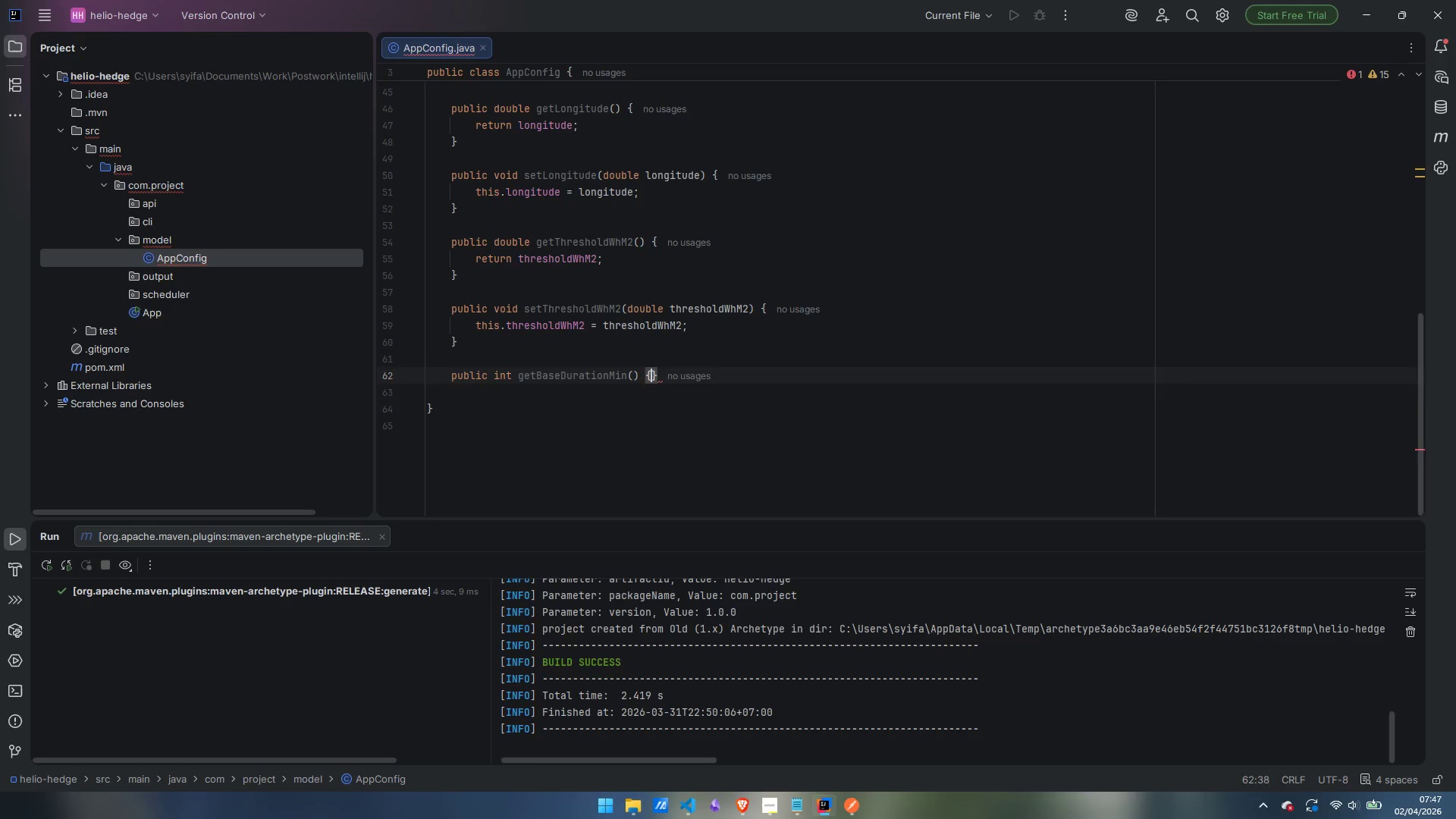 
key(Enter)
 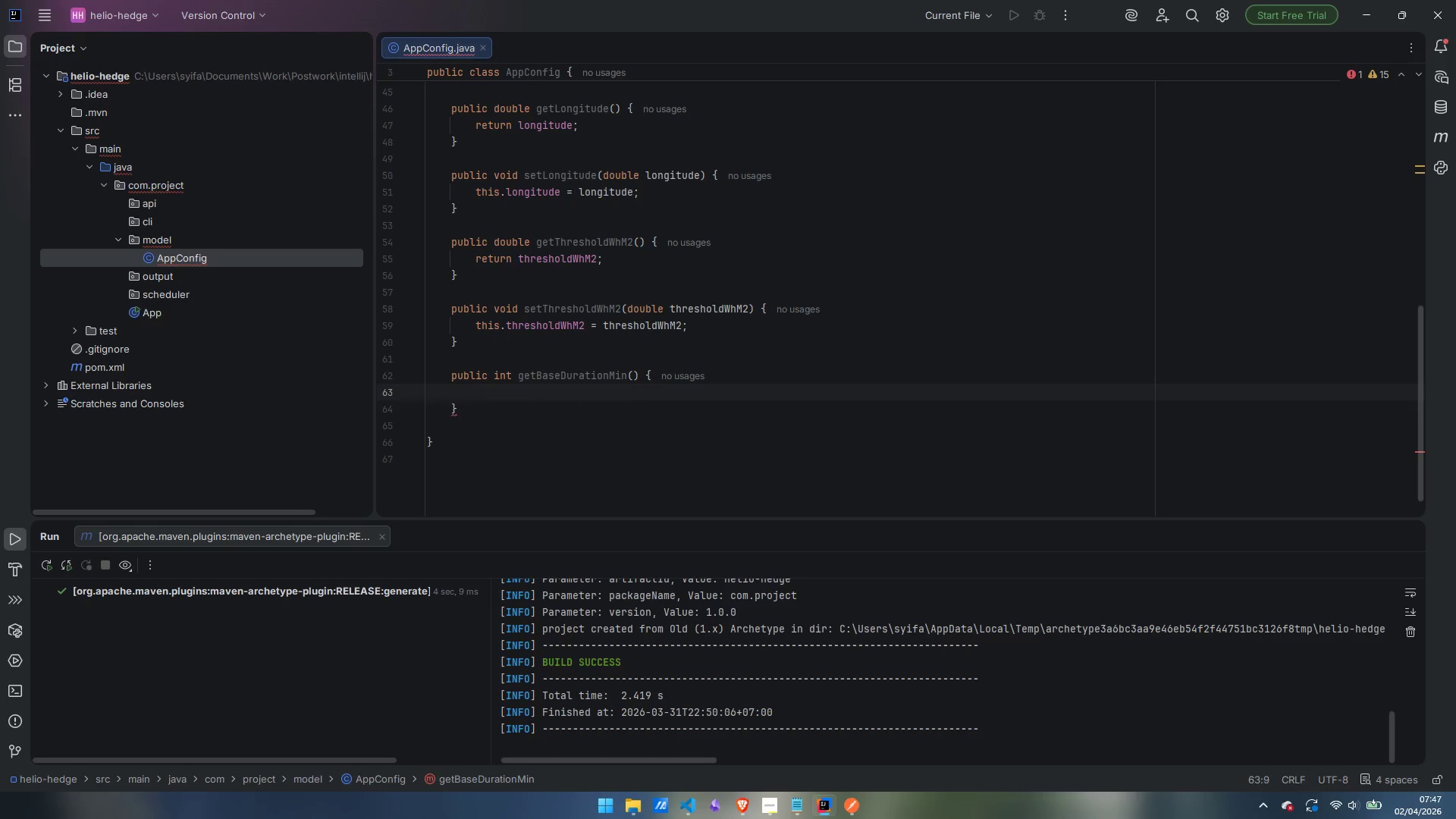 
type(return baseDurationMin;)
 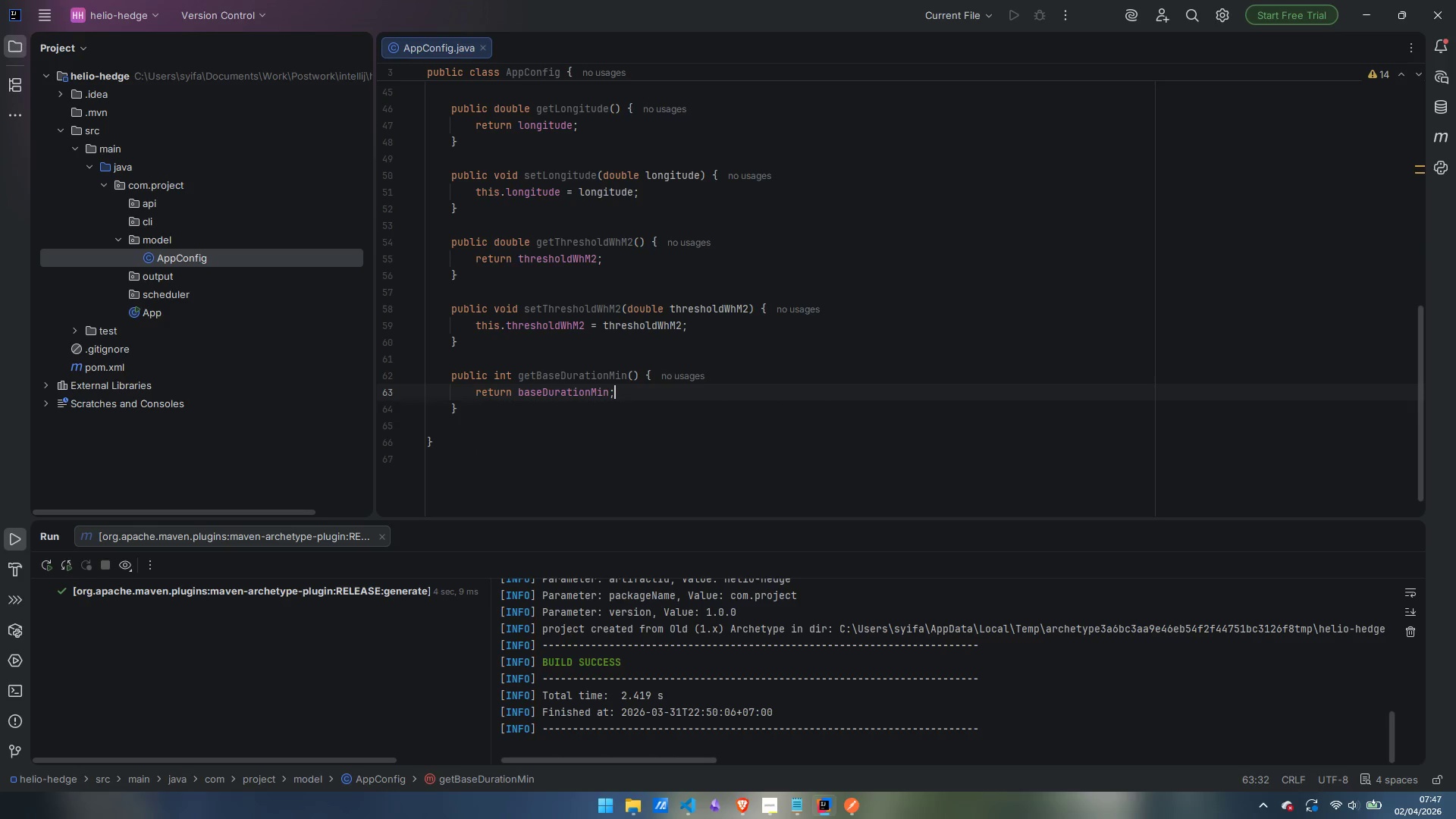 
key(ArrowDown)
 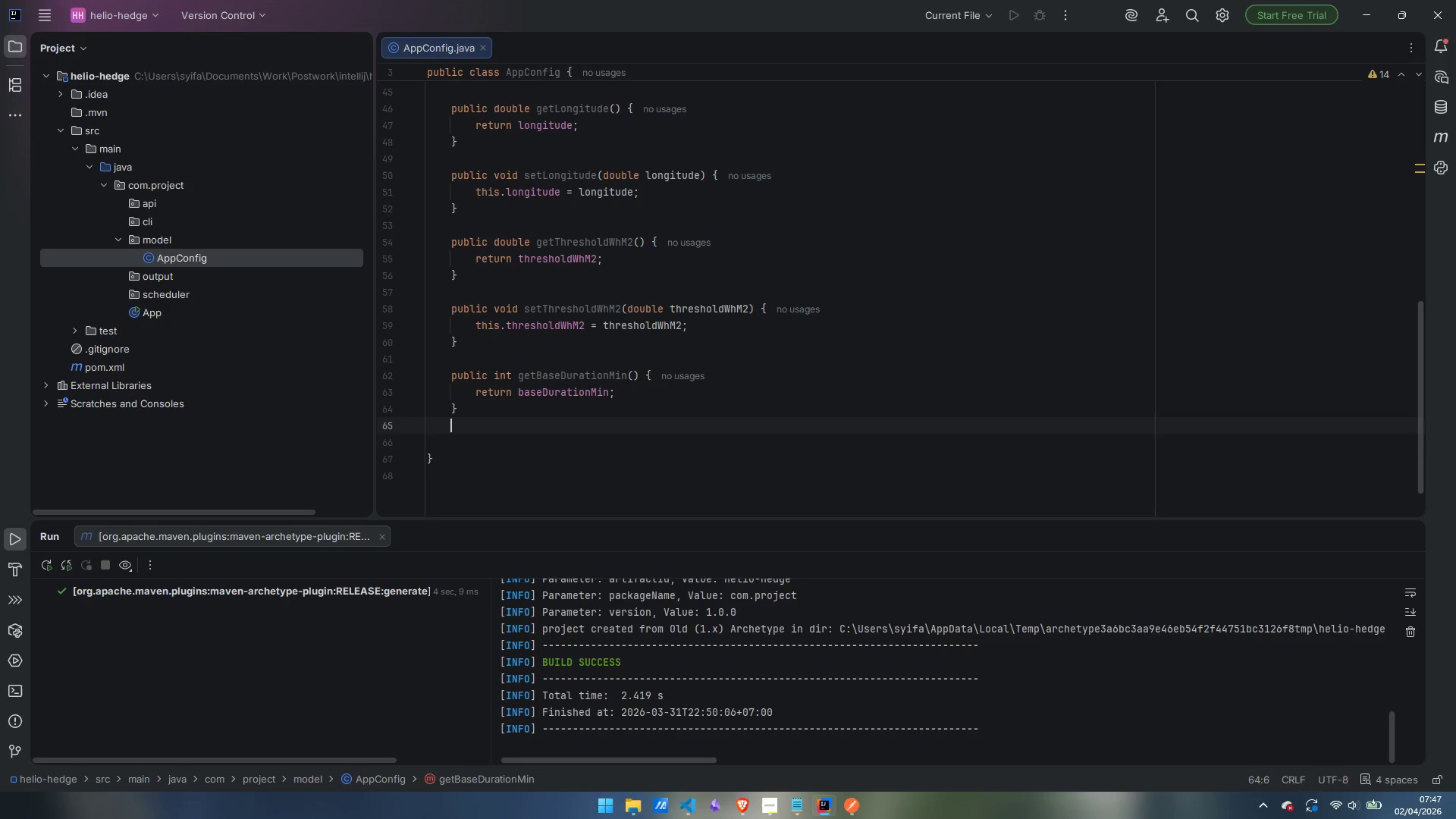 
key(Enter)
 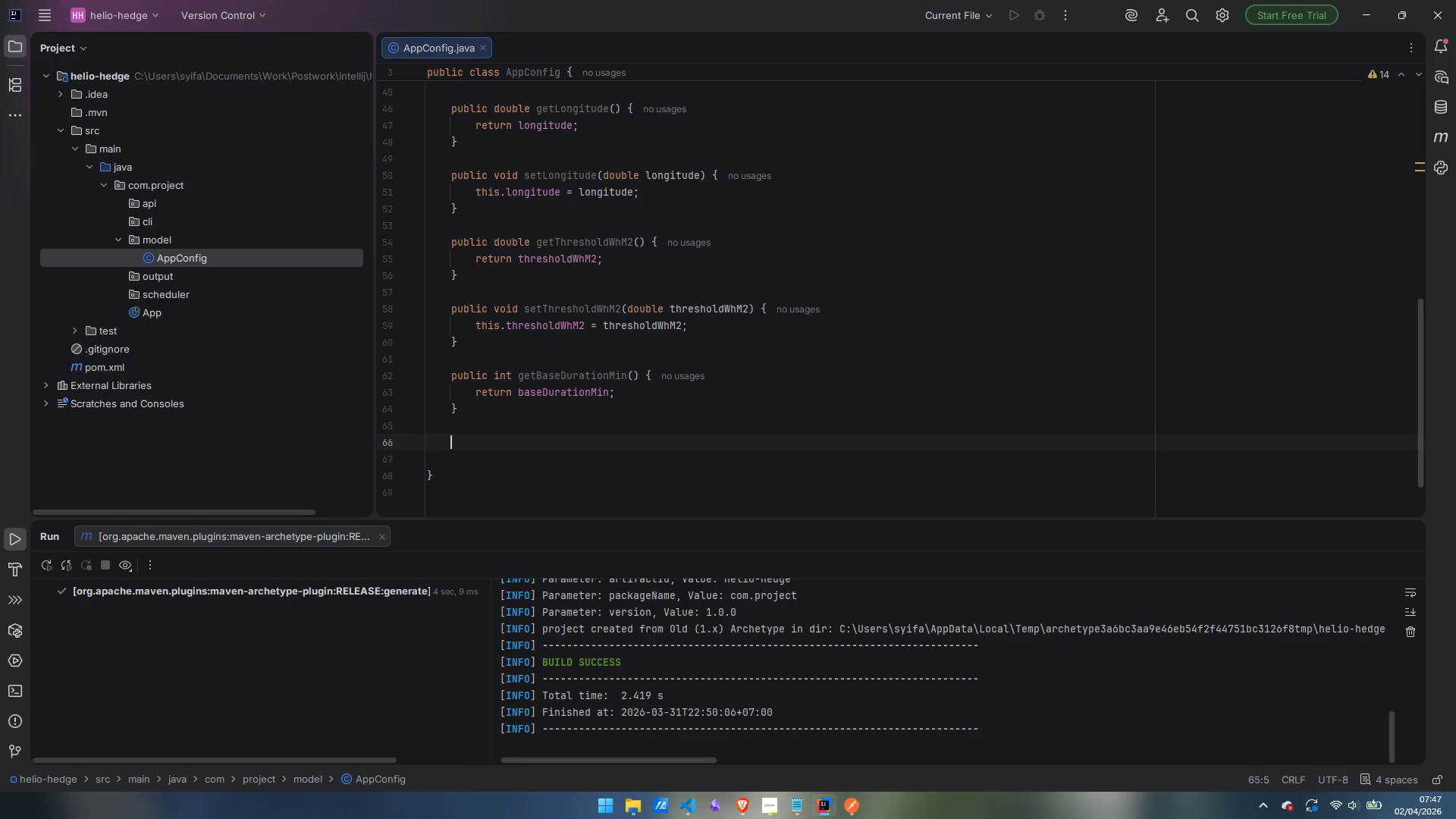 
key(Enter)
 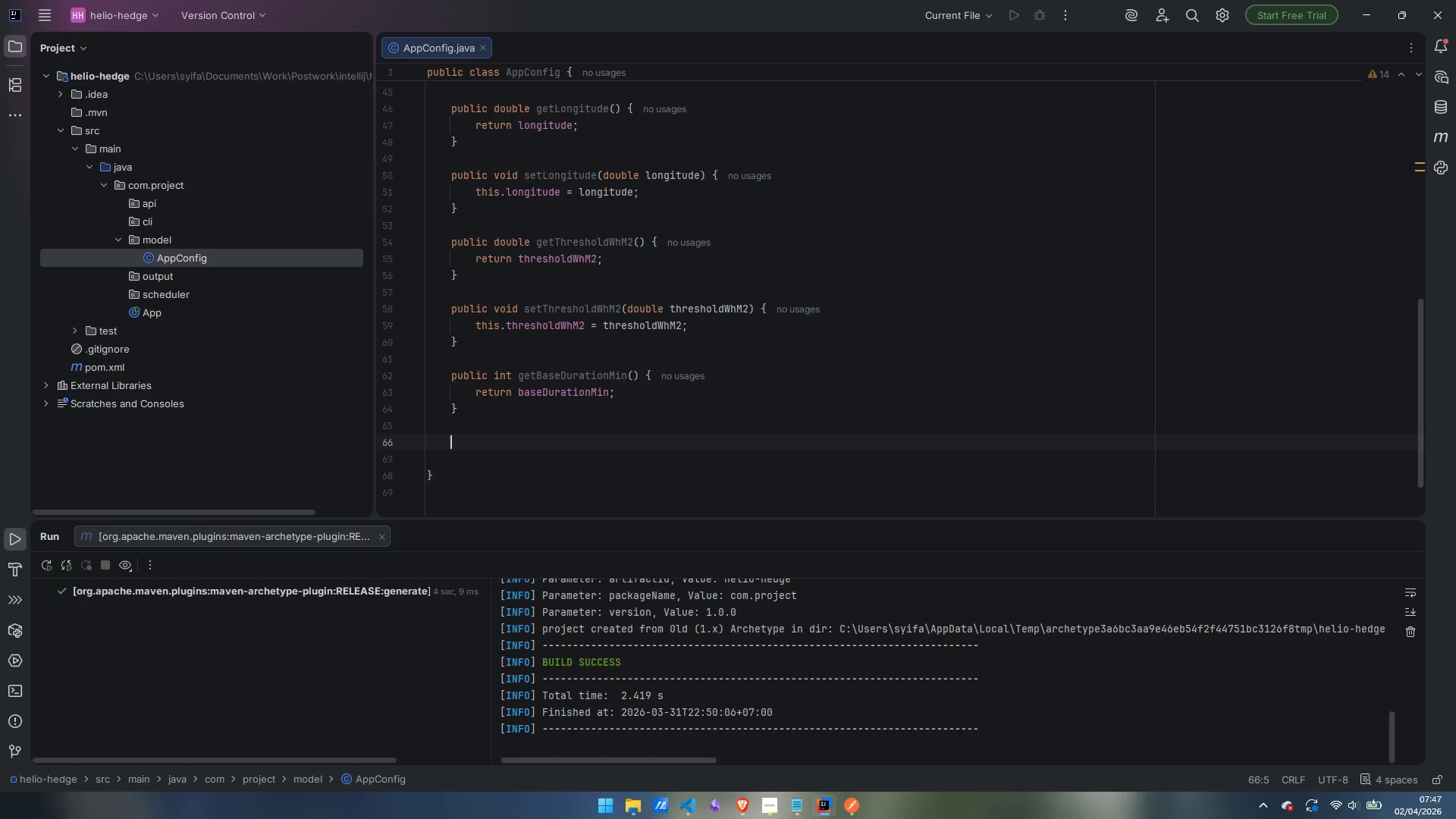 
type(public void setBaseDurationMin(int baseDurationMin)
 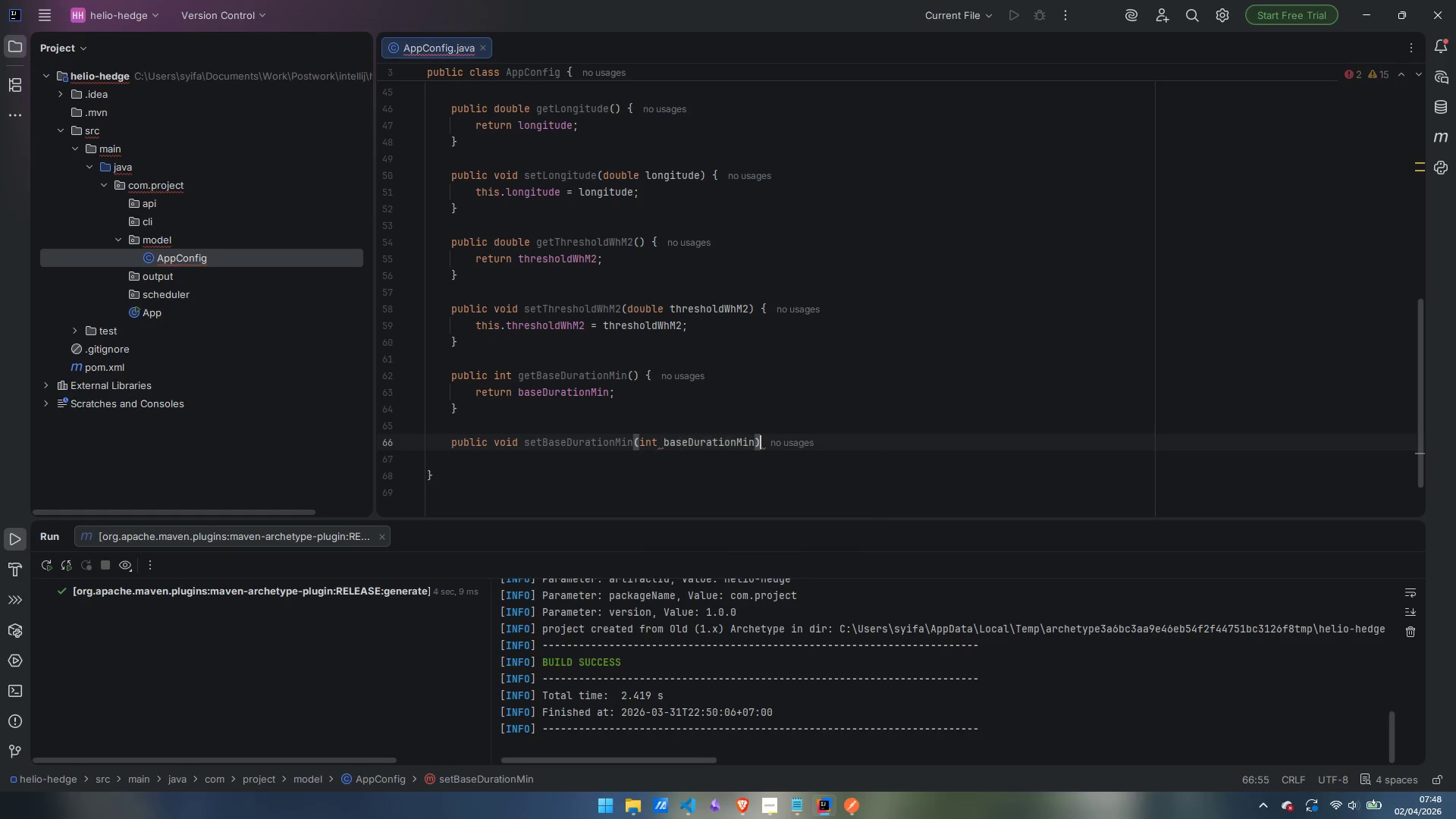 
key(ArrowRight)
 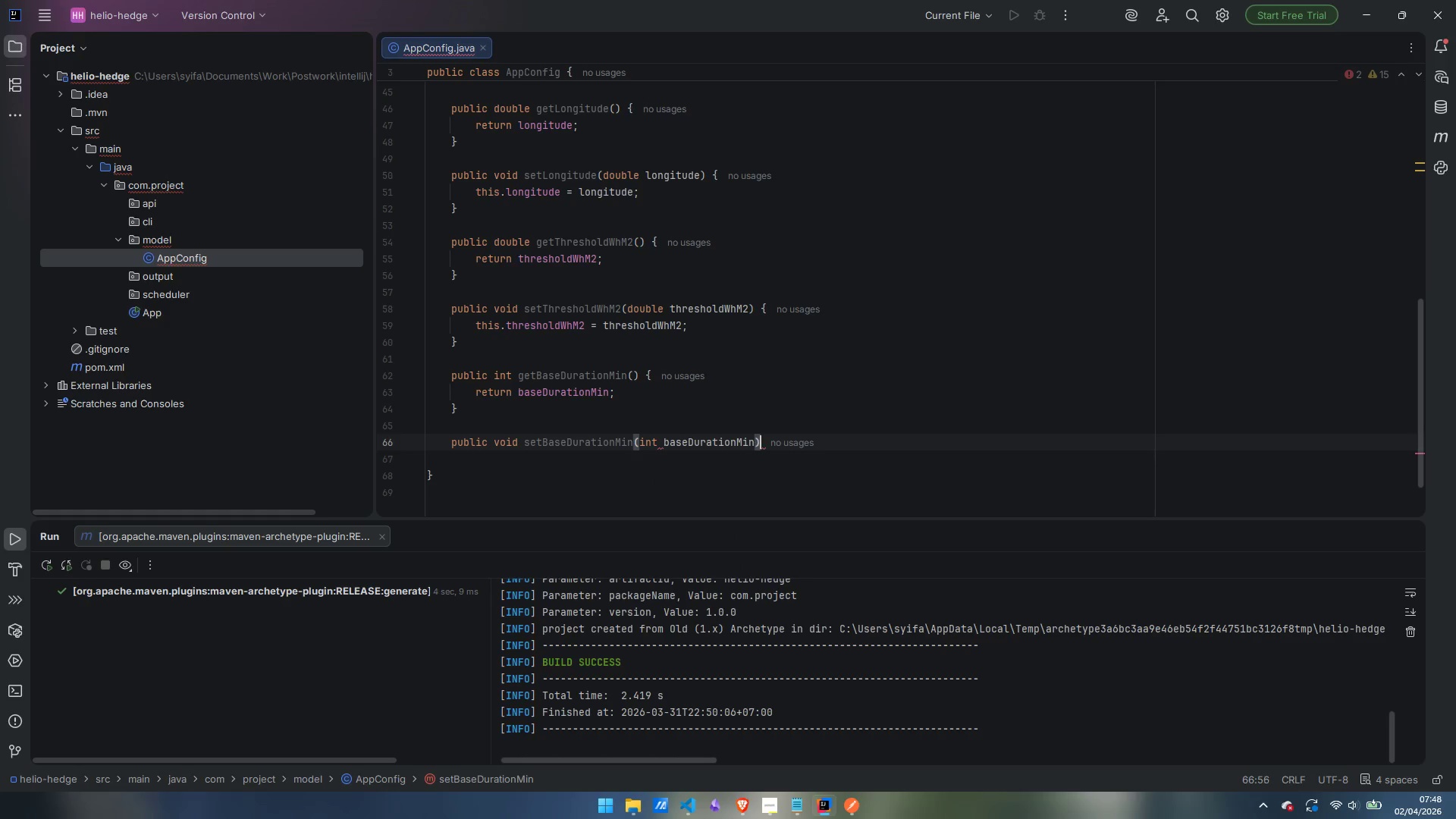 
key(Space)
 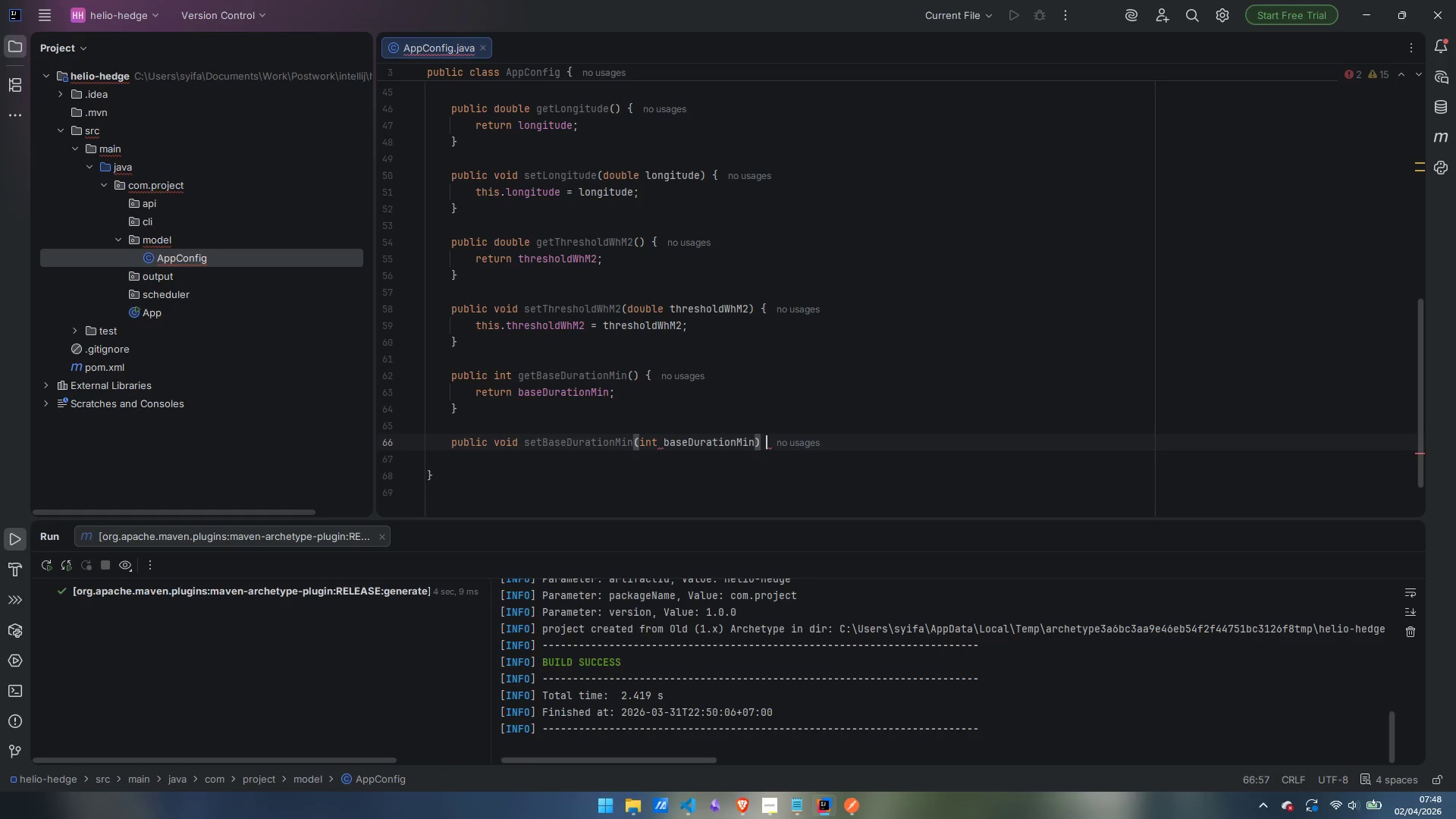 
key(Shift+BracketLeft)
 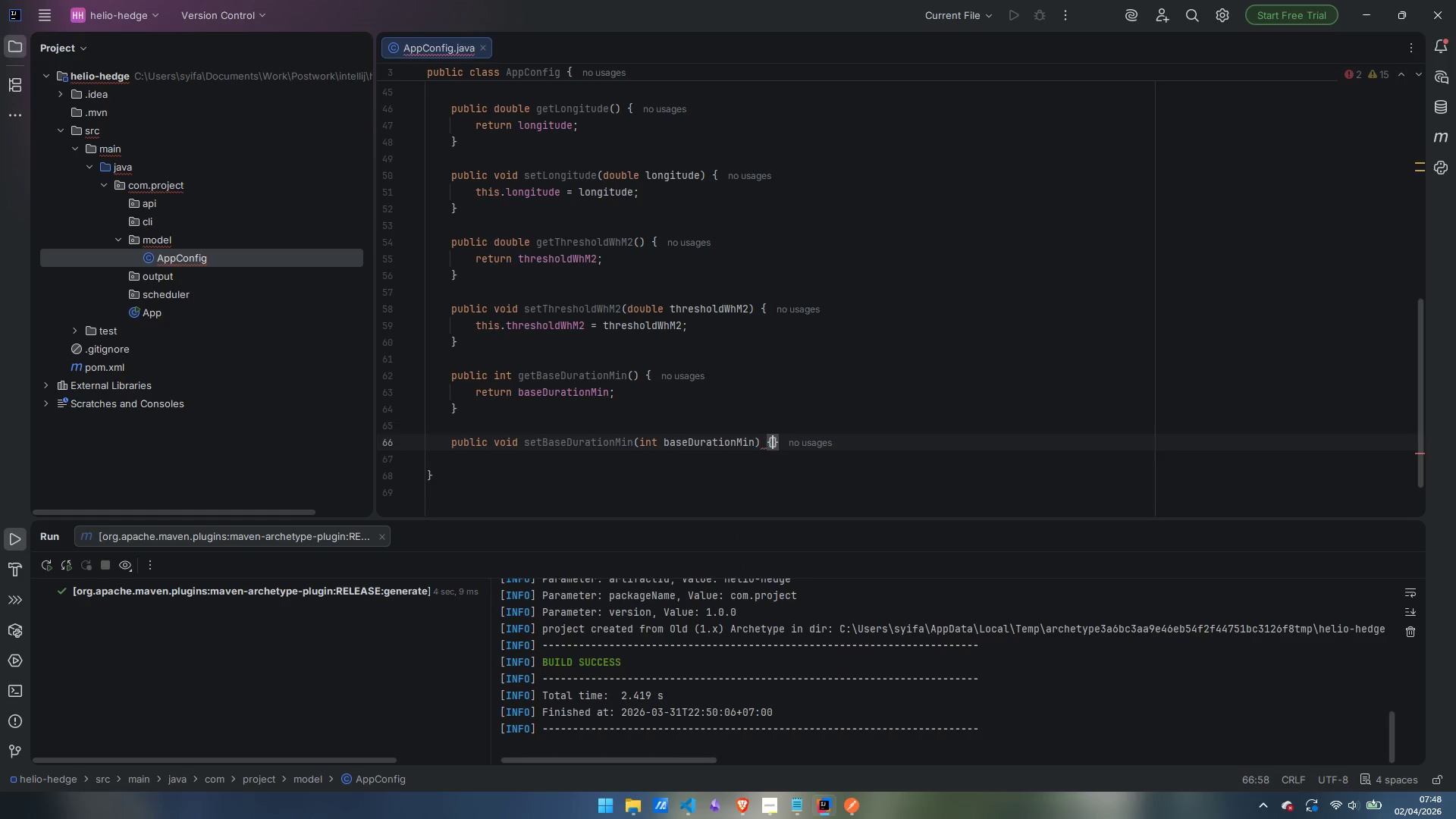 
key(Enter)
 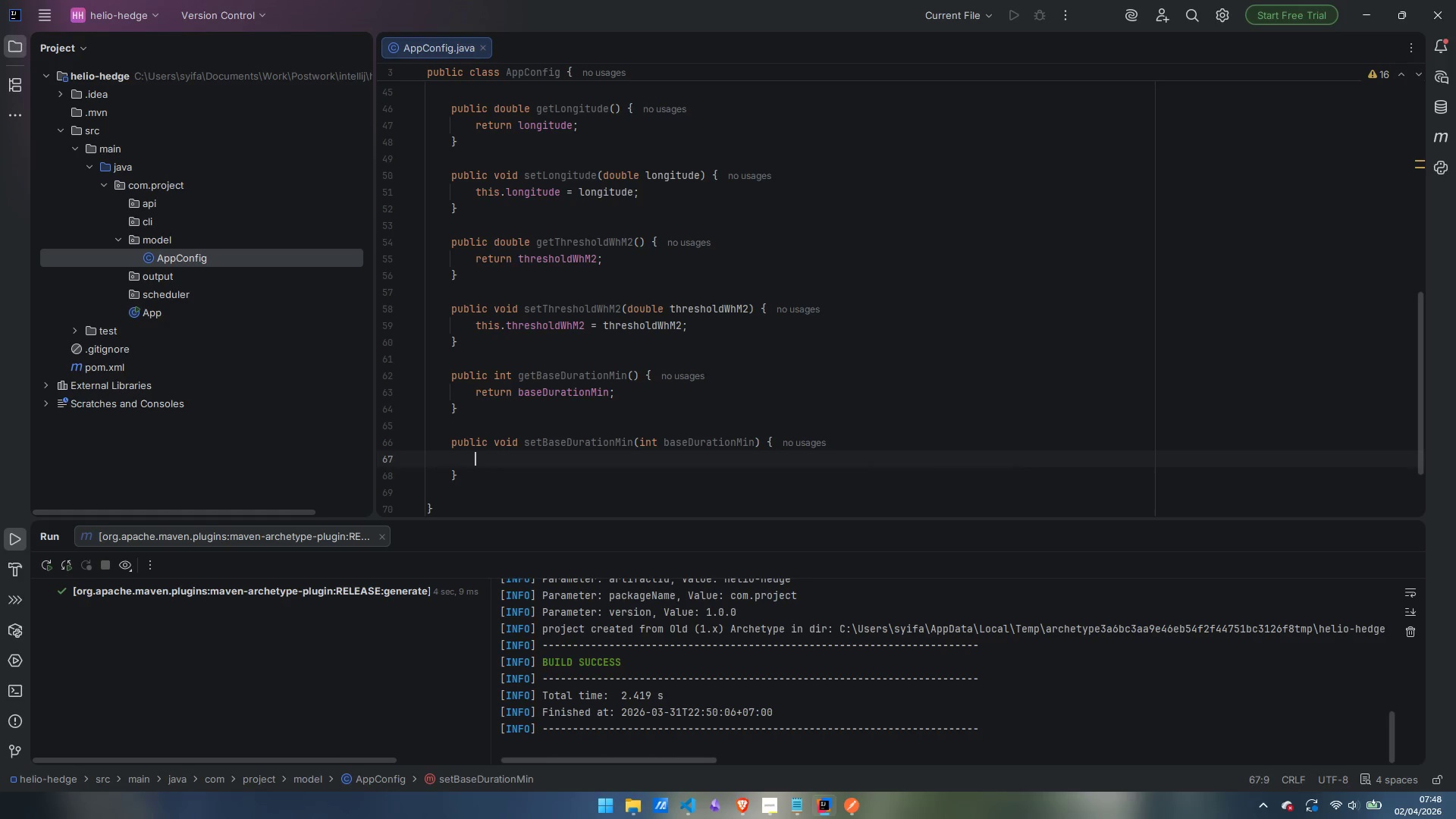 
type(this.baseDui)
key(Backspace)
type(rationMin = baseDurationMin;)
 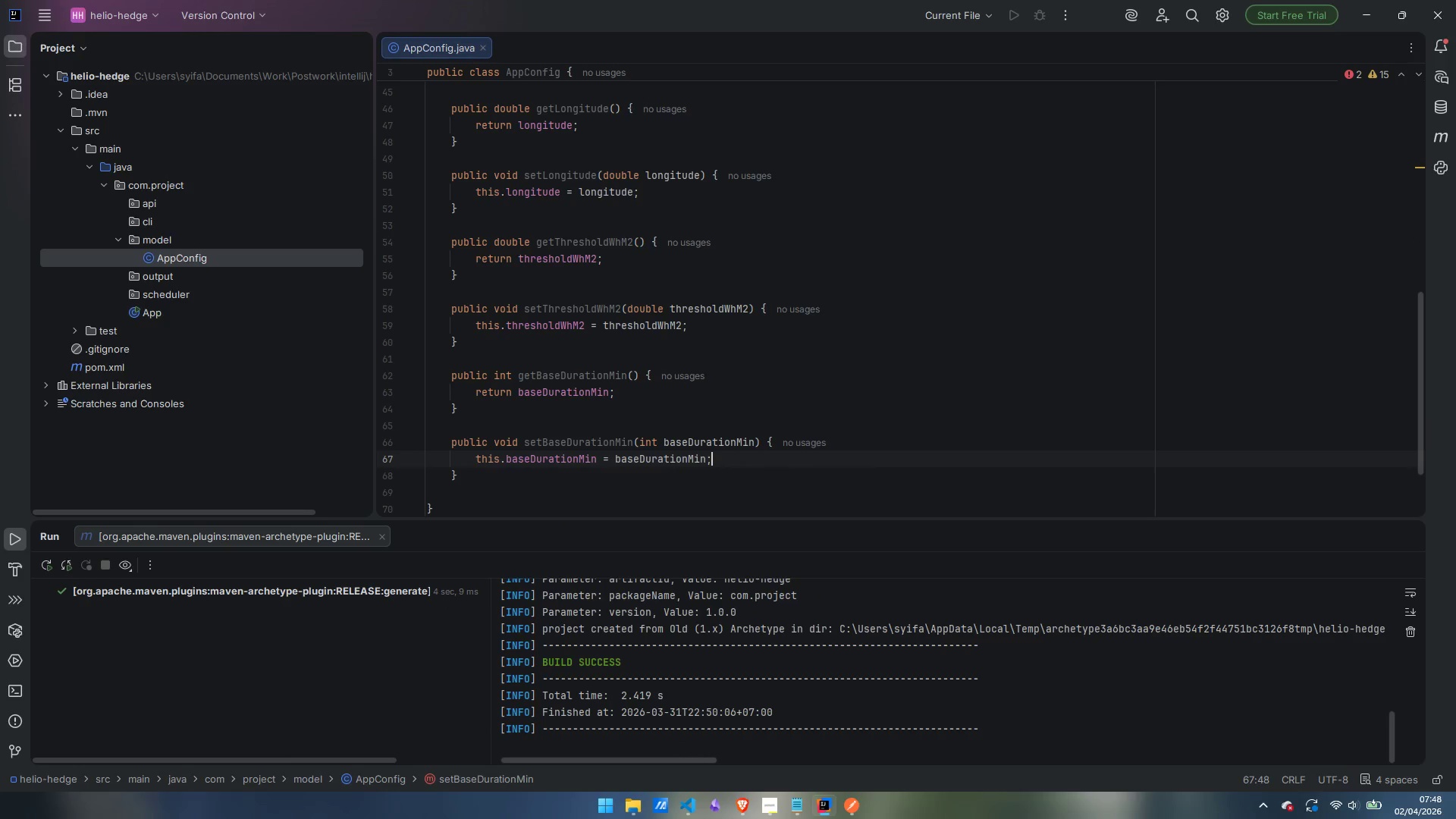 
key(ArrowDown)
 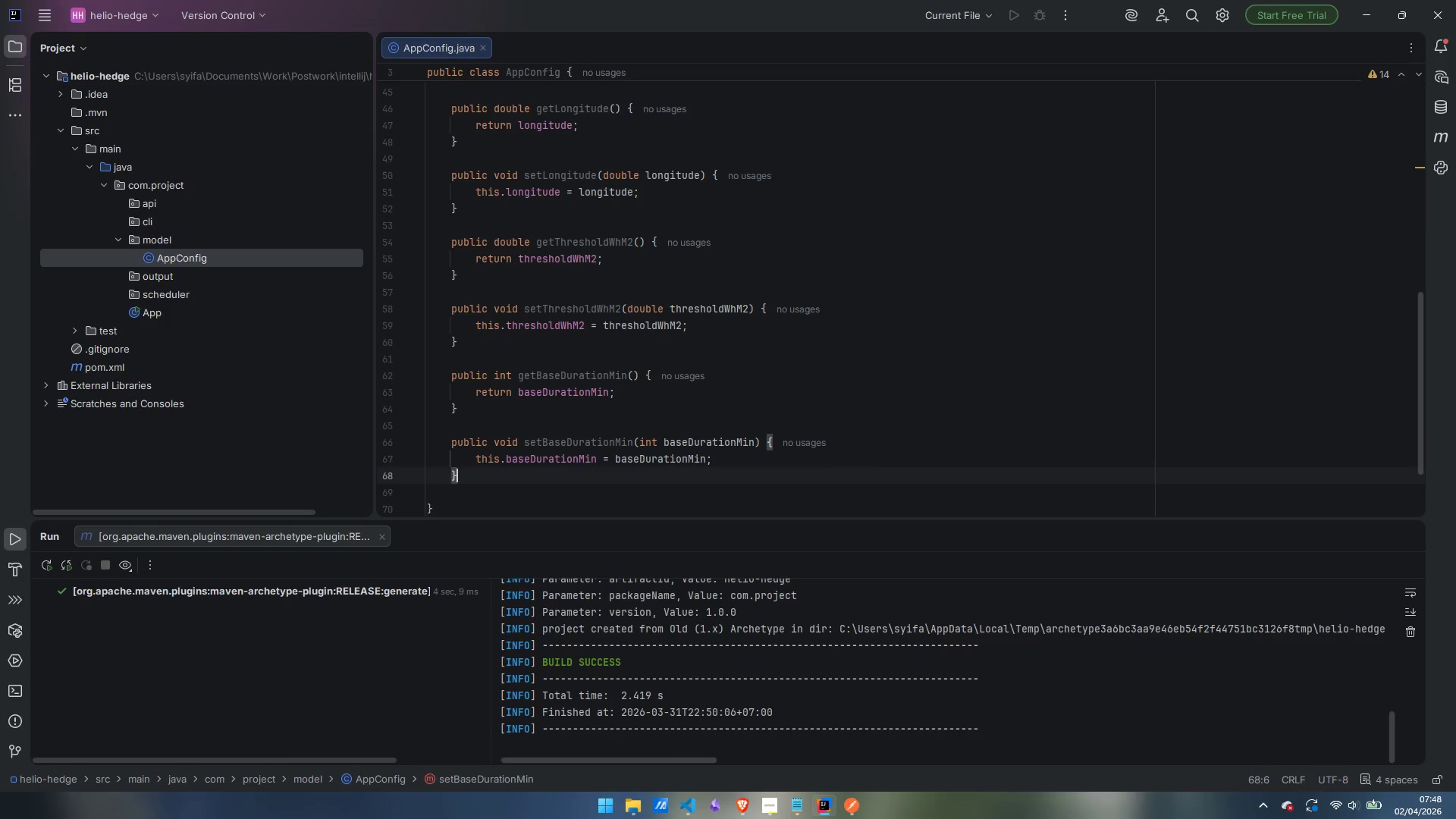 
key(Enter)
 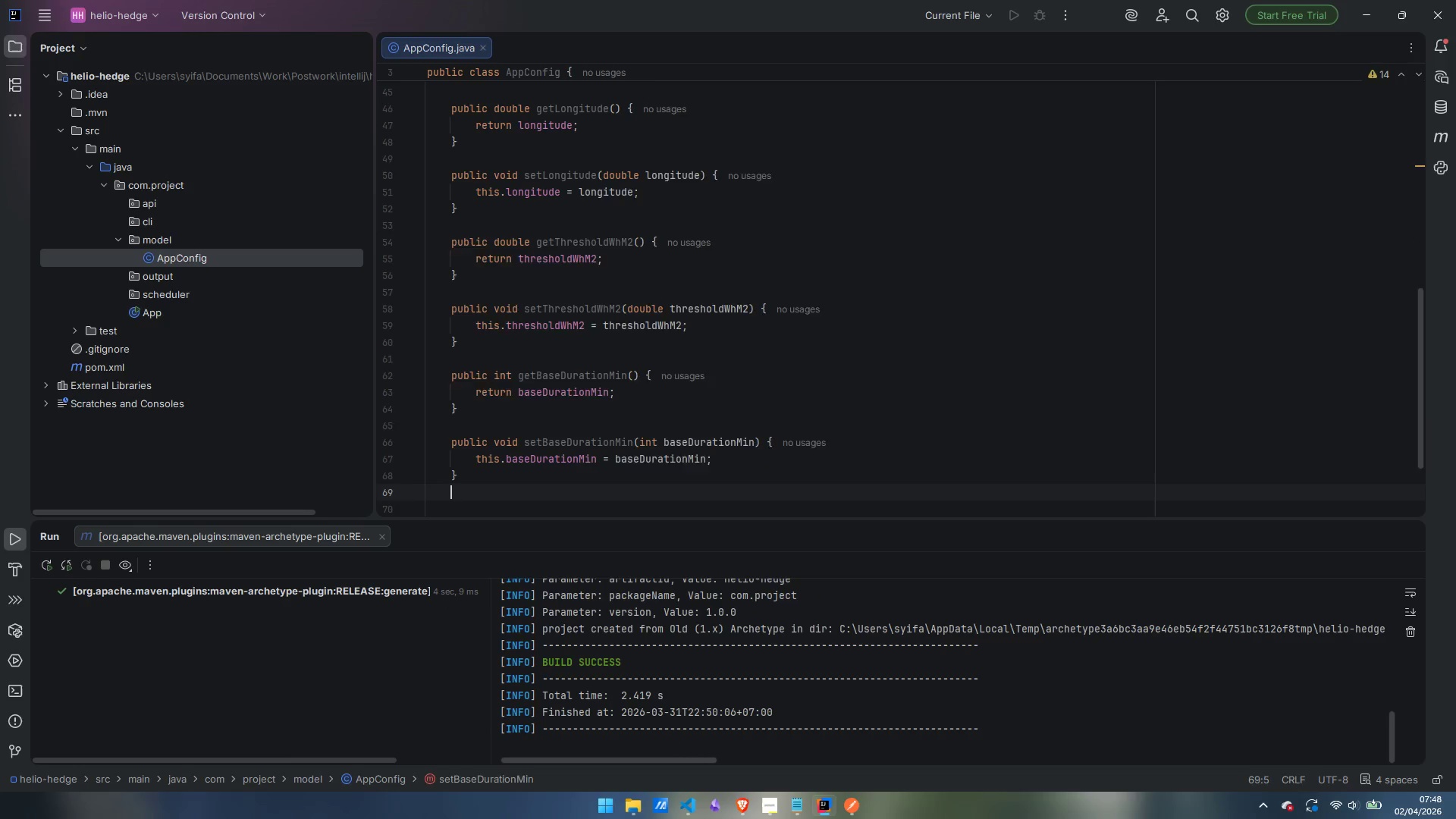 
key(Enter)
 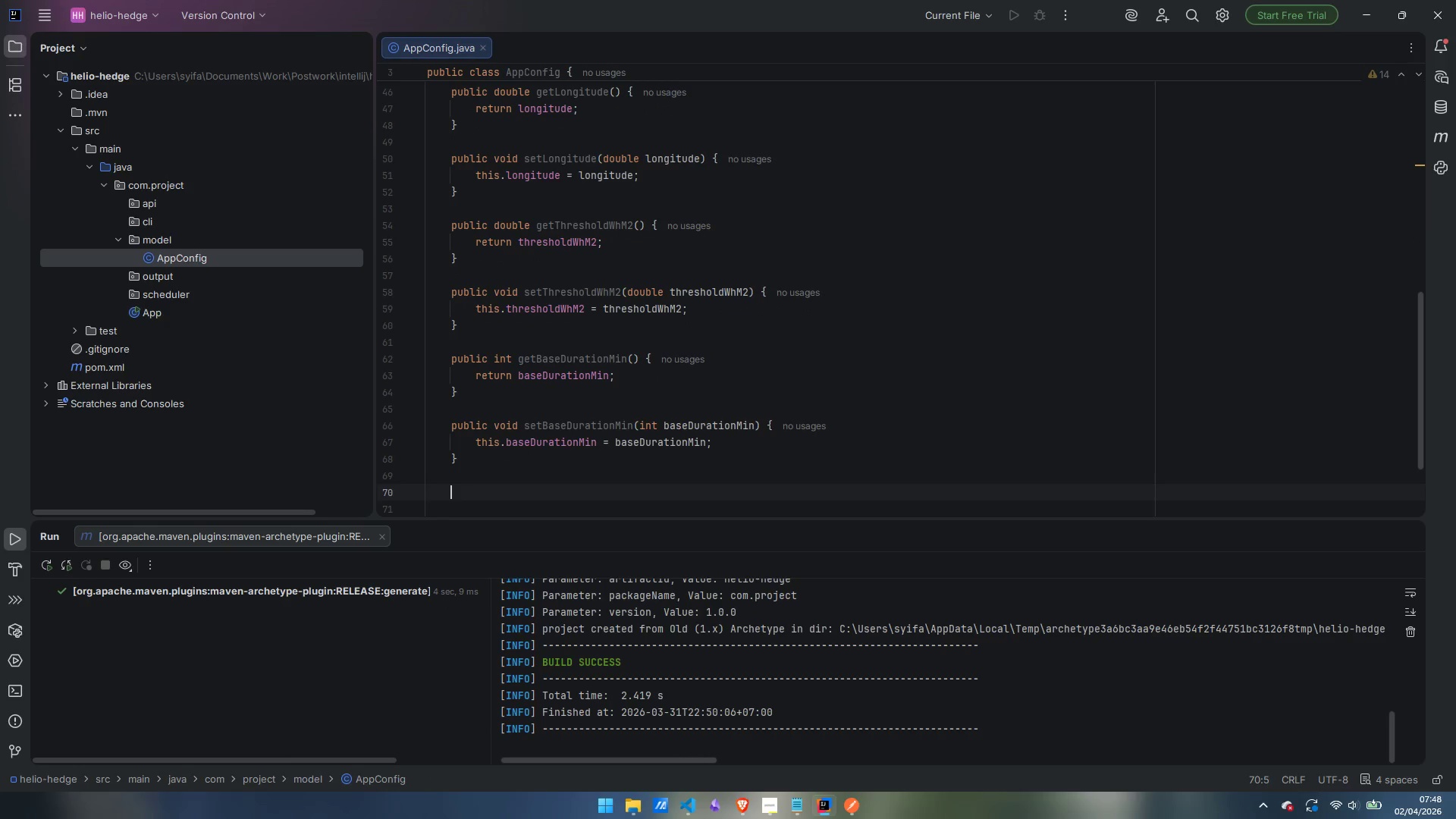 
type(pinl;oi)
 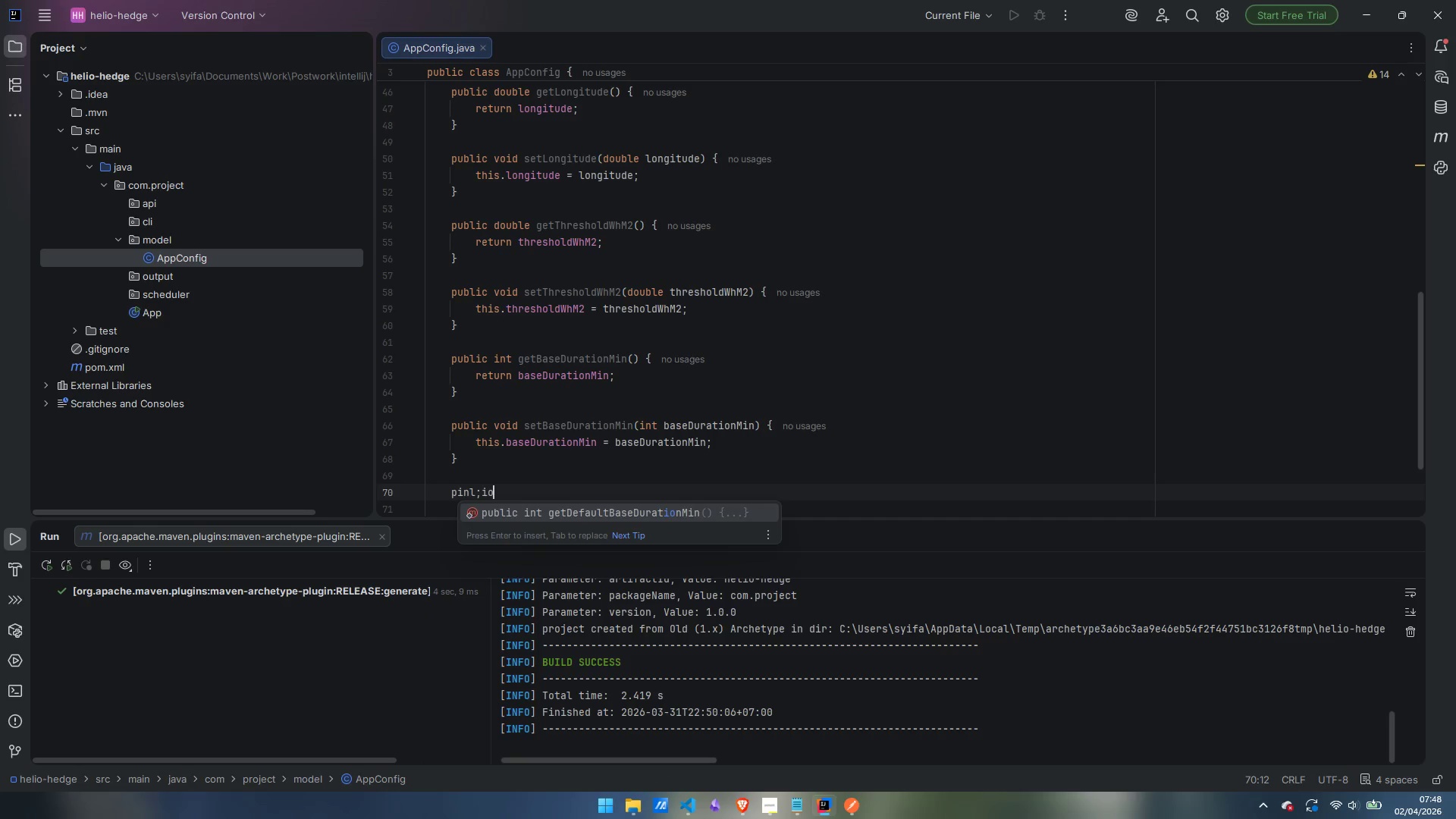 
key(Control+ControlLeft)
 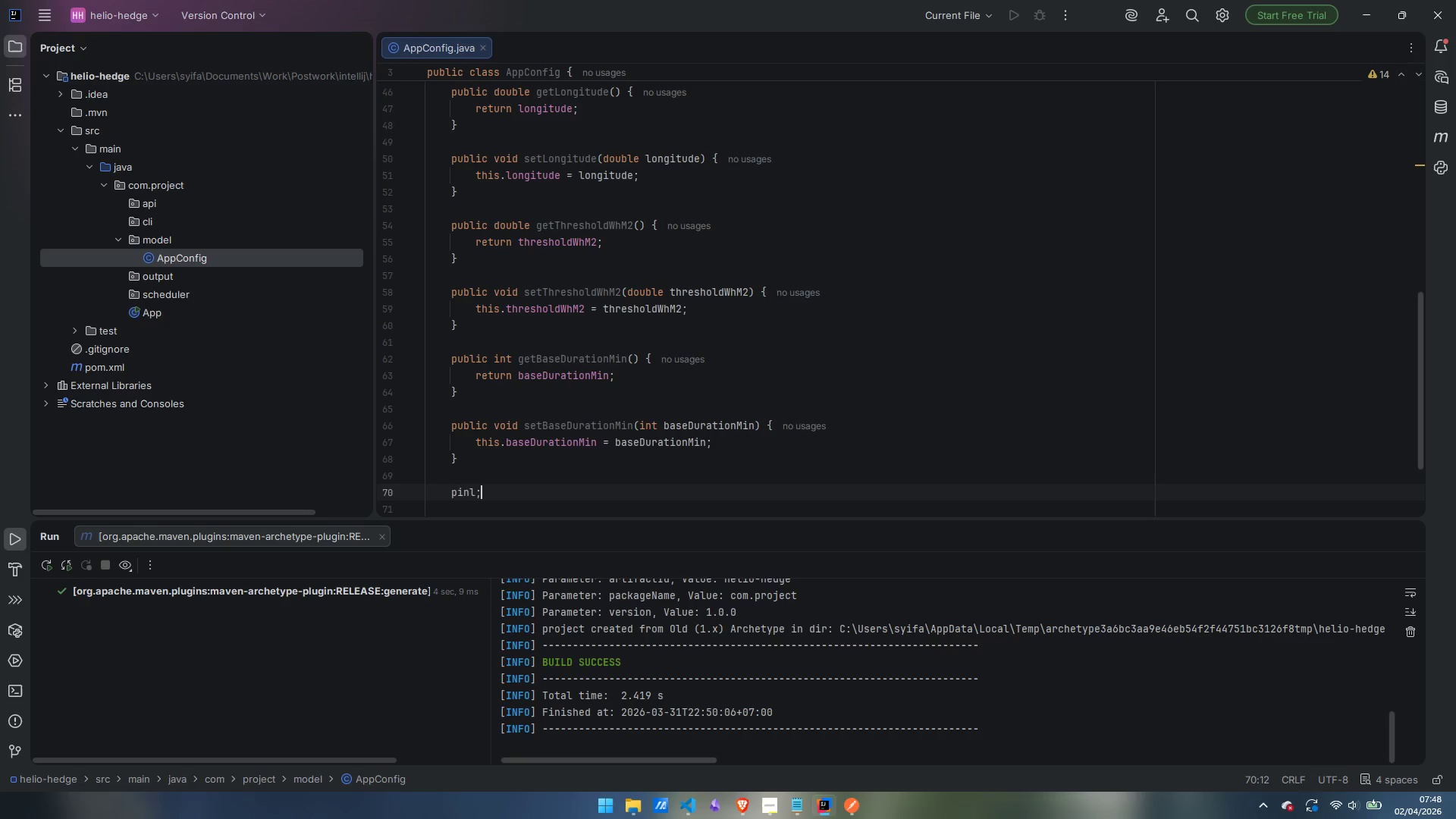 
key(Control+Backspace)
 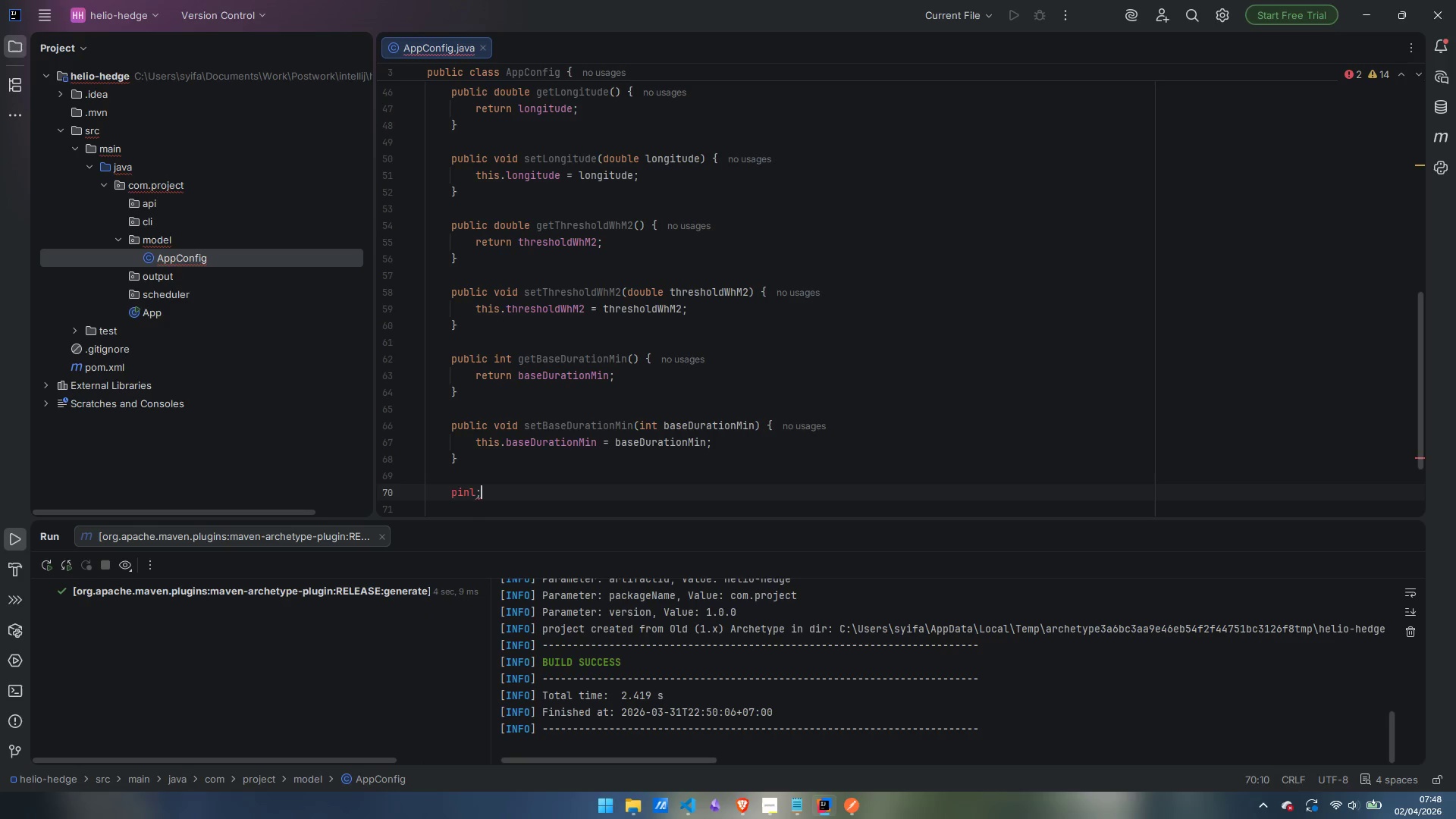 
key(Backspace)
key(Backspace)
key(Backspace)
key(Backspace)
type(ublic String )
 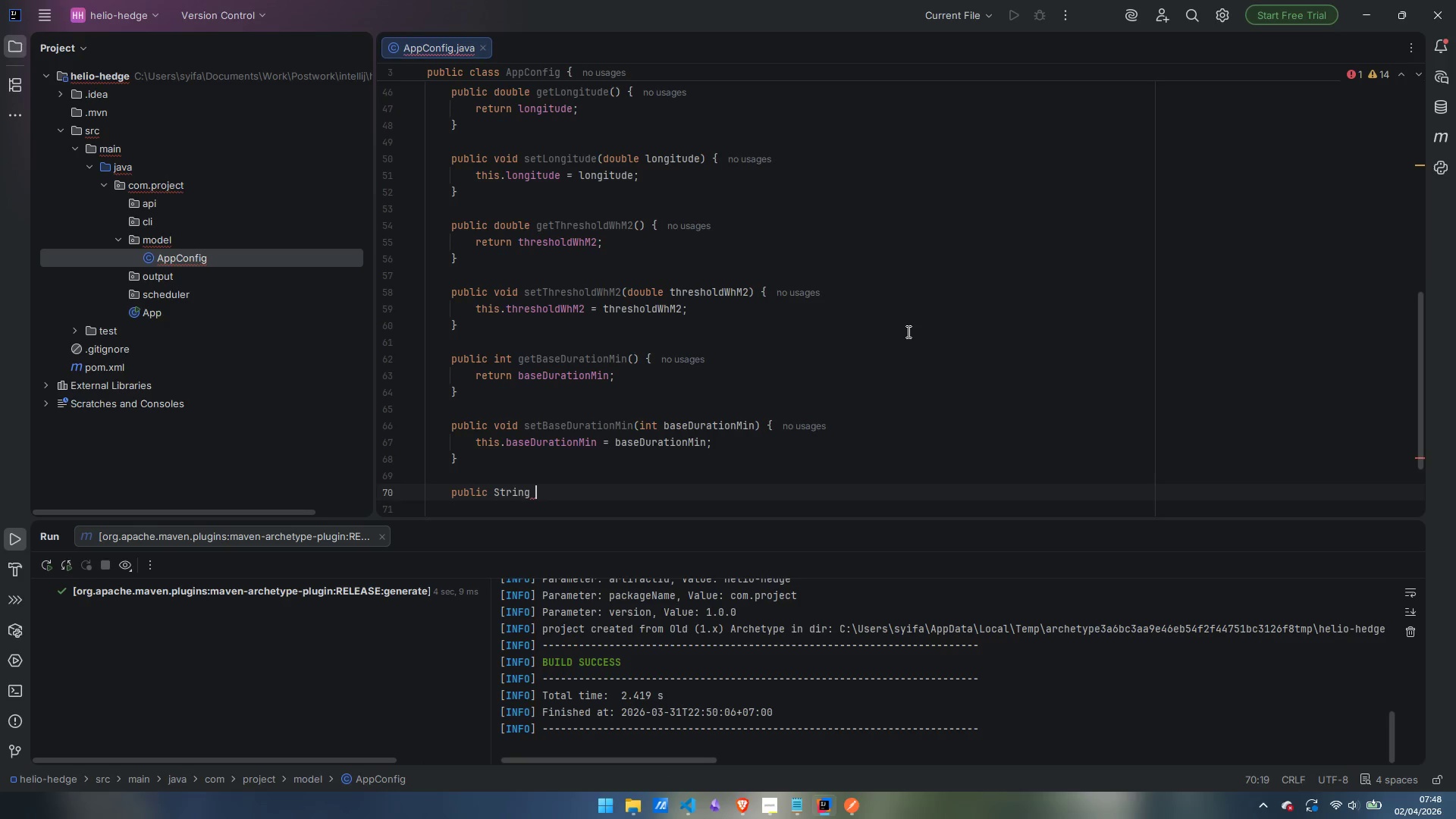 
scroll: coordinate [889, 335], scroll_direction: up, amount: 14.0
 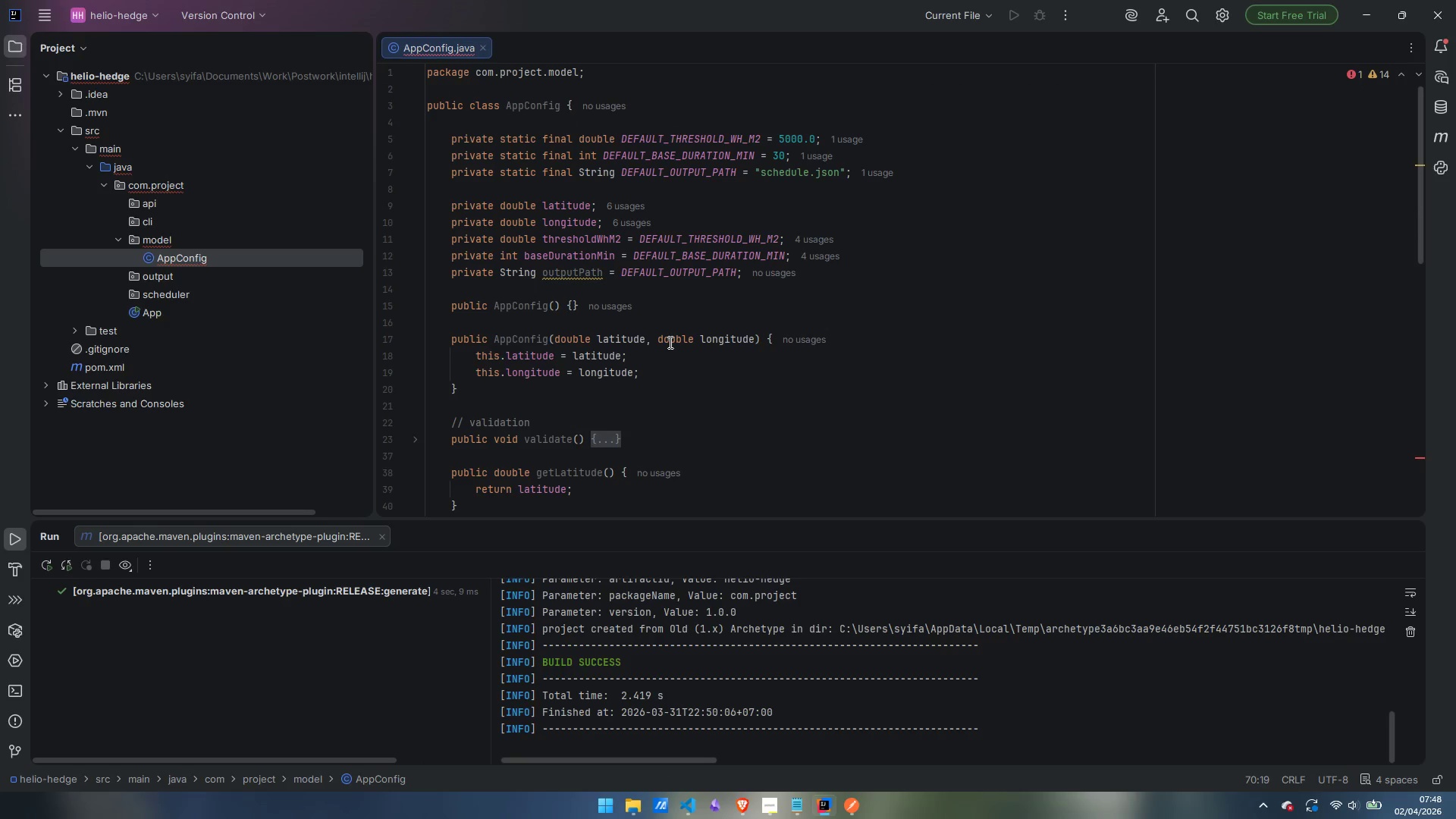 
scroll: coordinate [684, 330], scroll_direction: down, amount: 16.0
 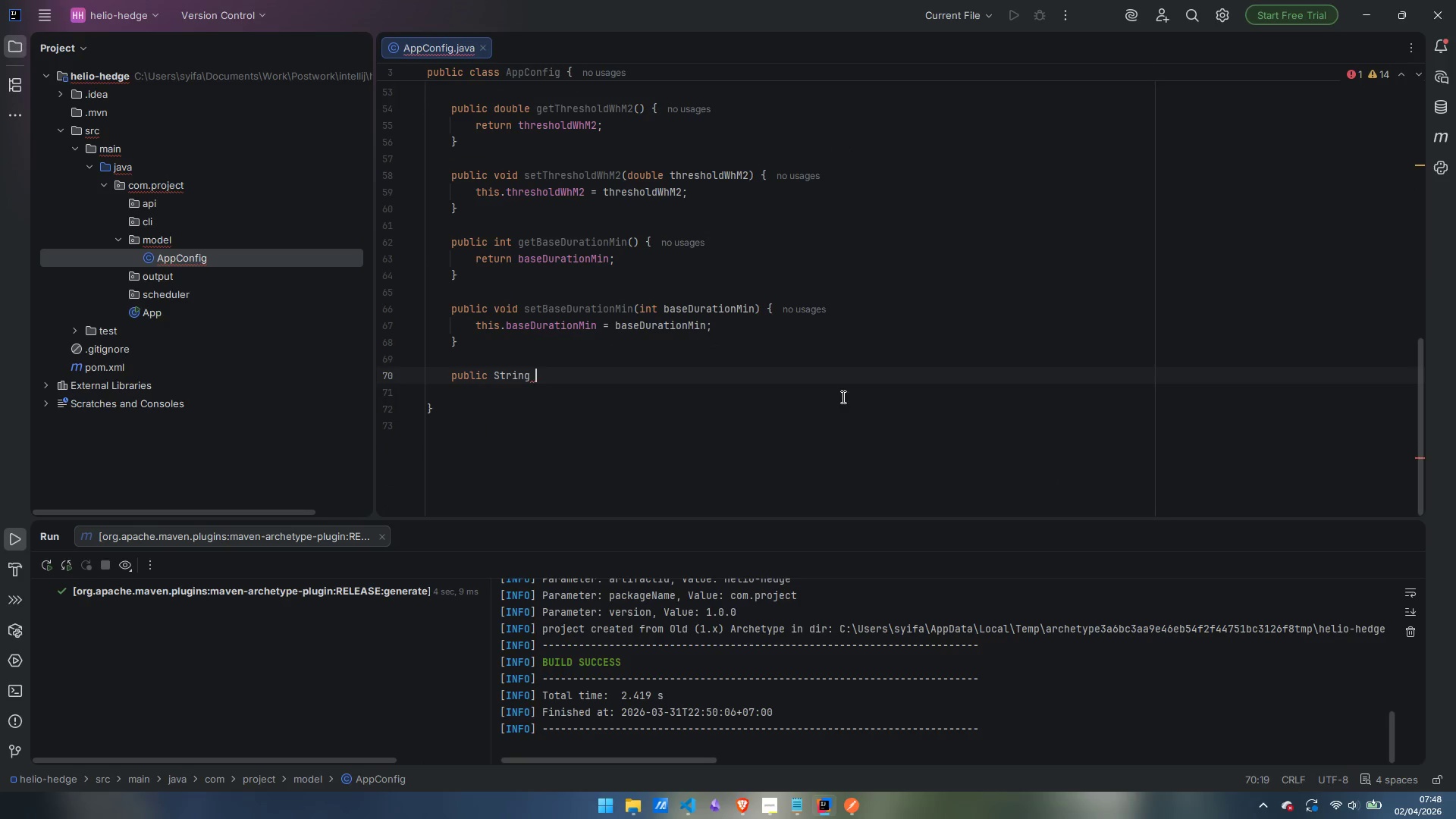 
type(getOUt)
key(Backspace)
key(Backspace)
type(utputPath()
 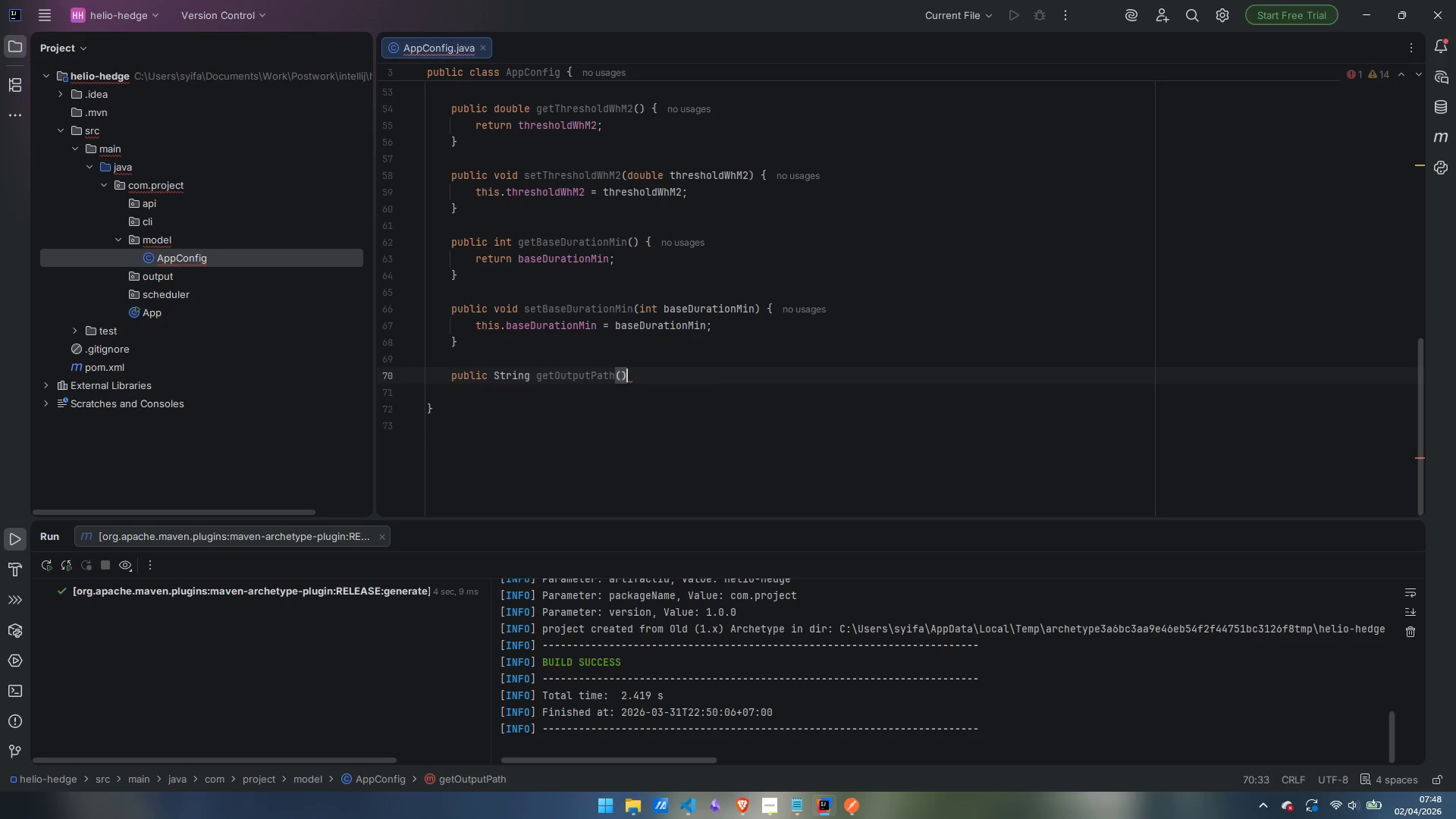 
 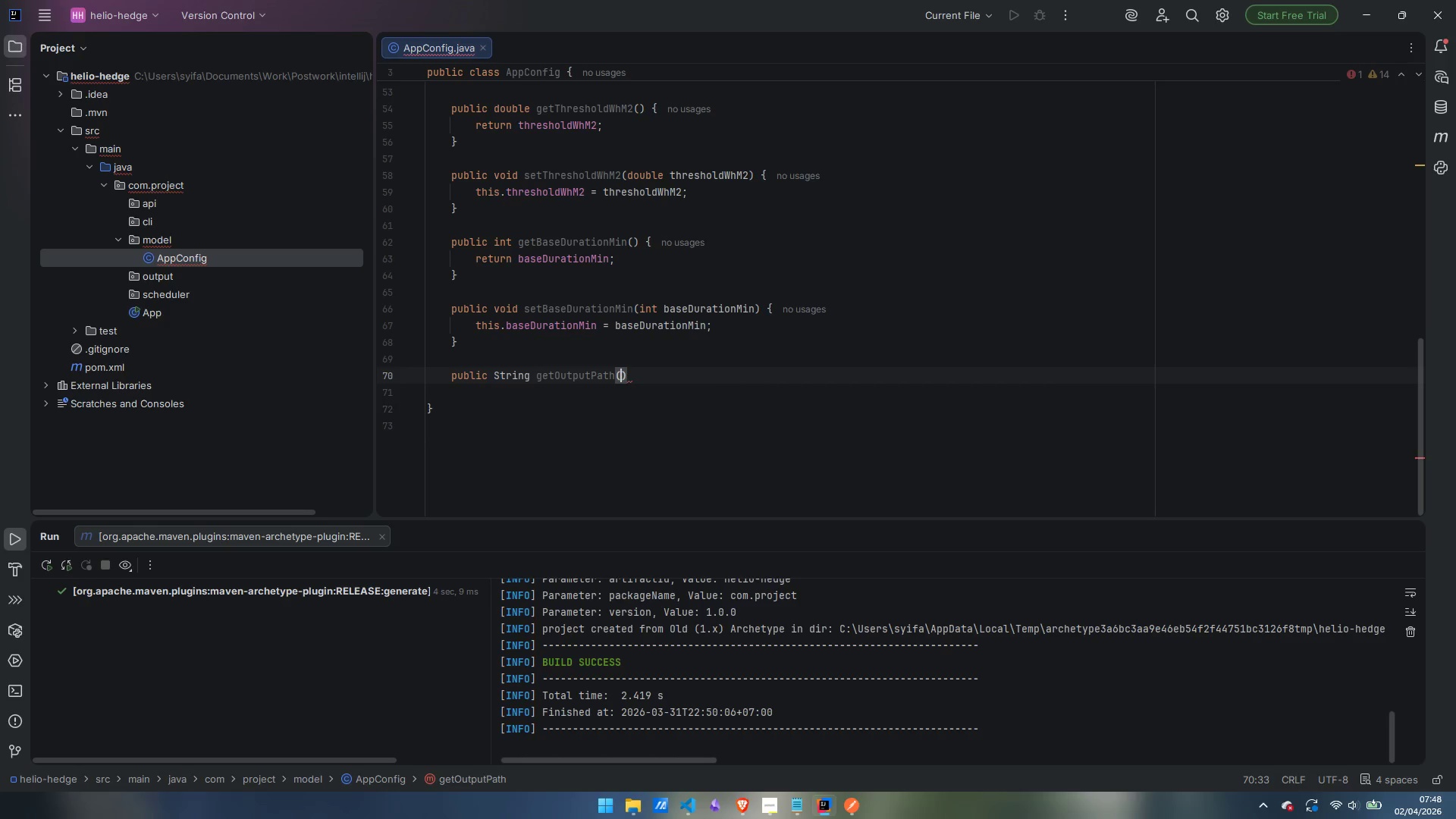 
key(ArrowRight)
 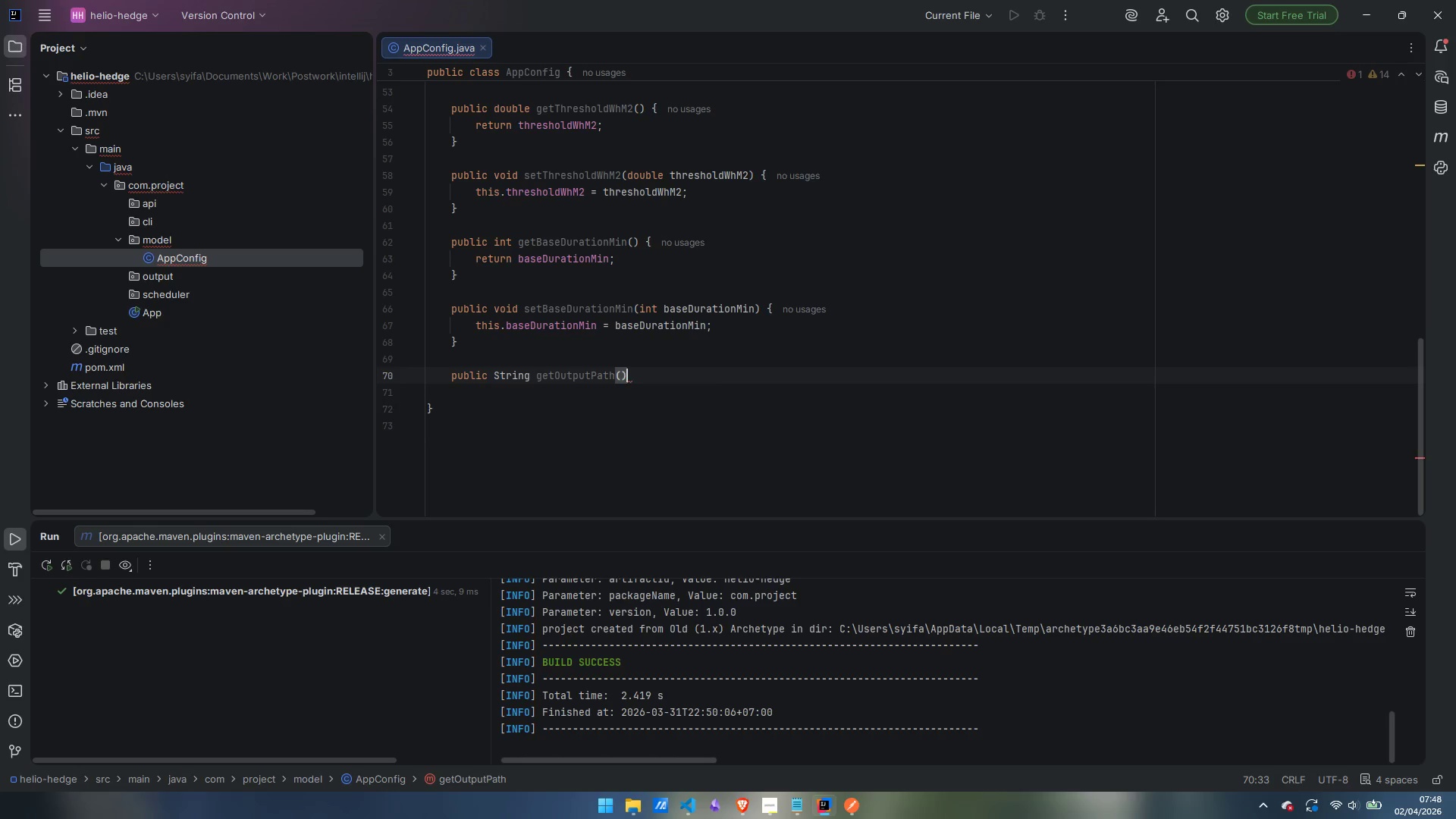 
key(Space)
 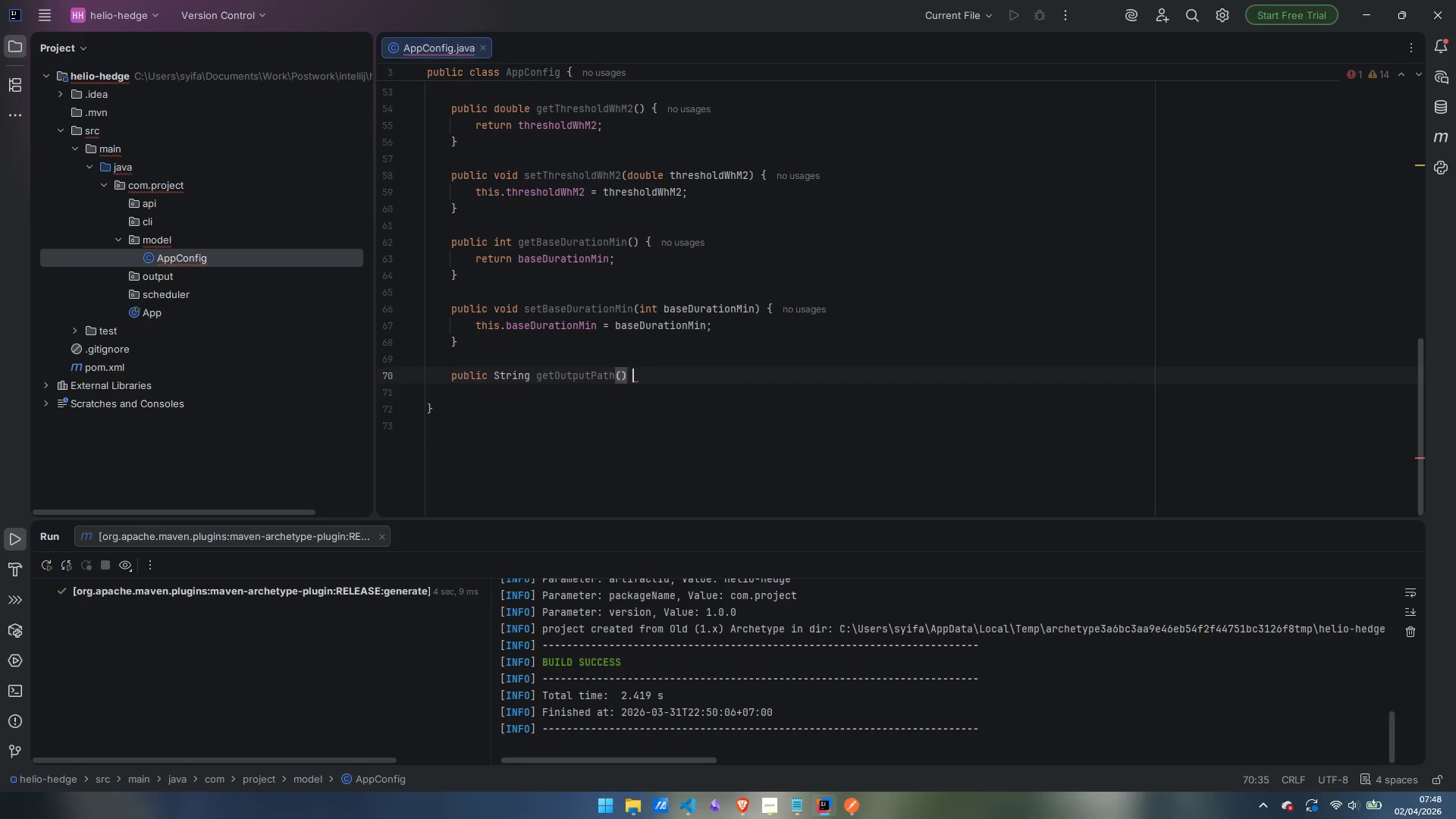 
key(Shift+BracketLeft)
 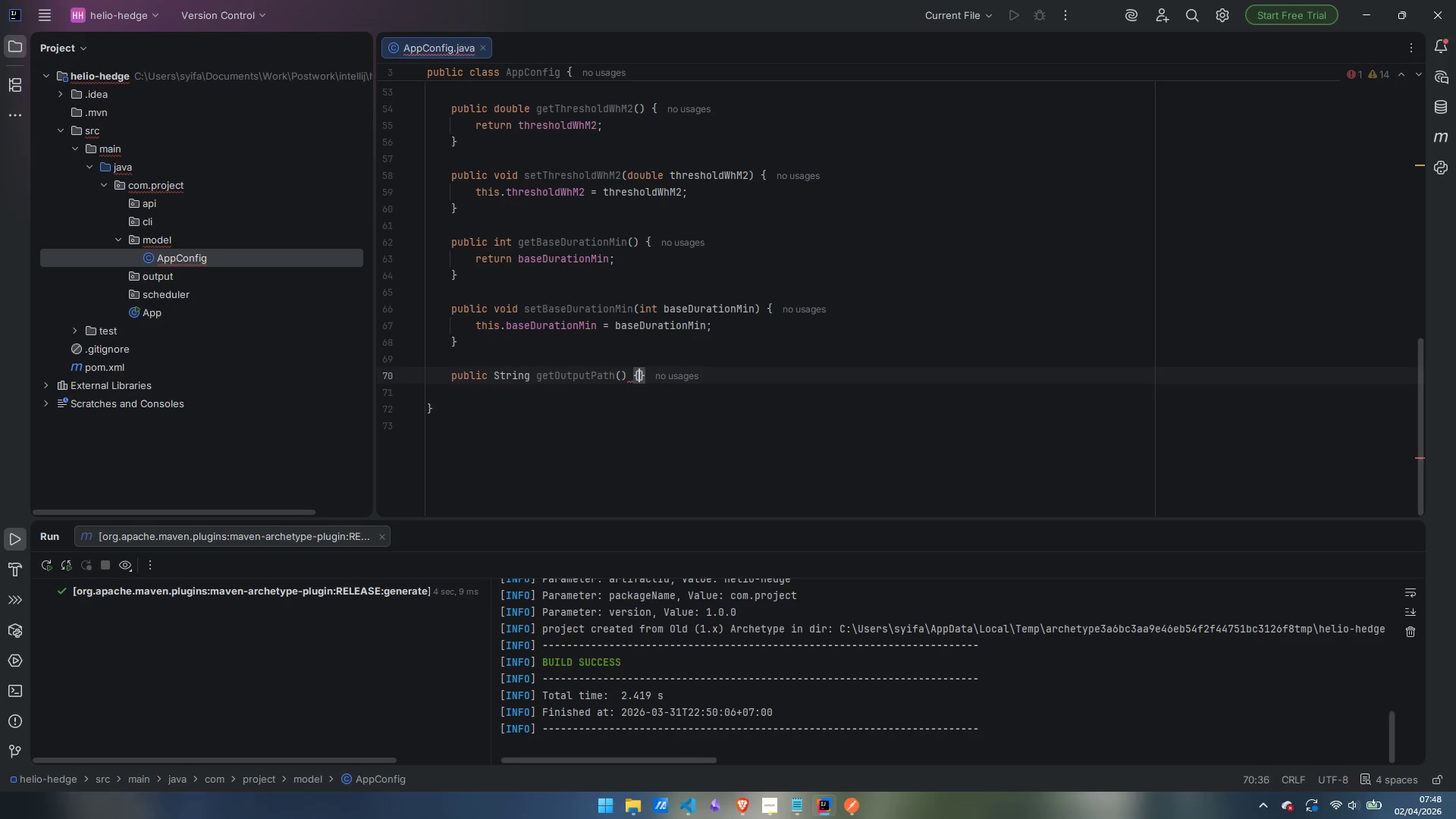 
key(Enter)
 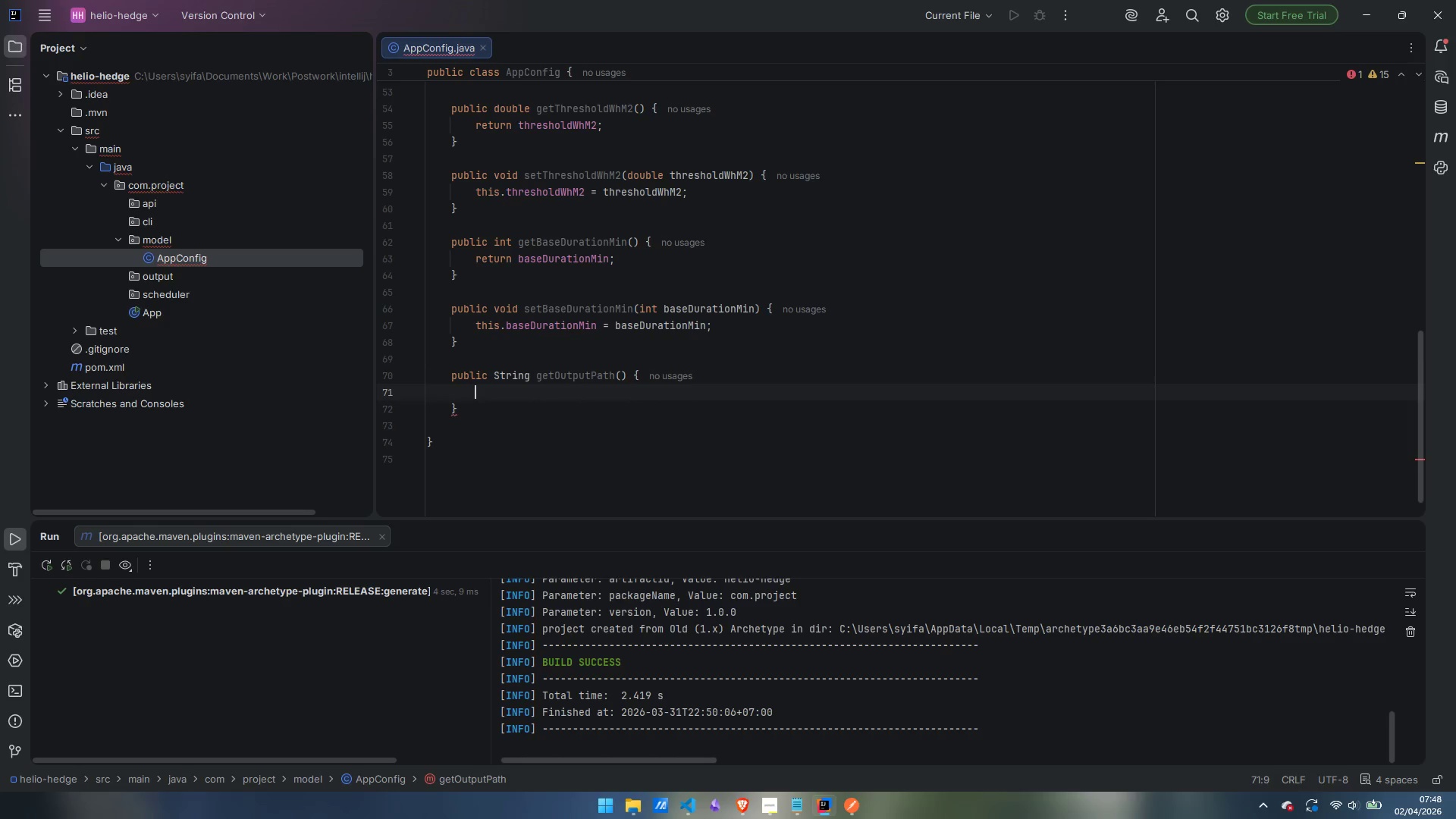 
type(return outputPath;)
 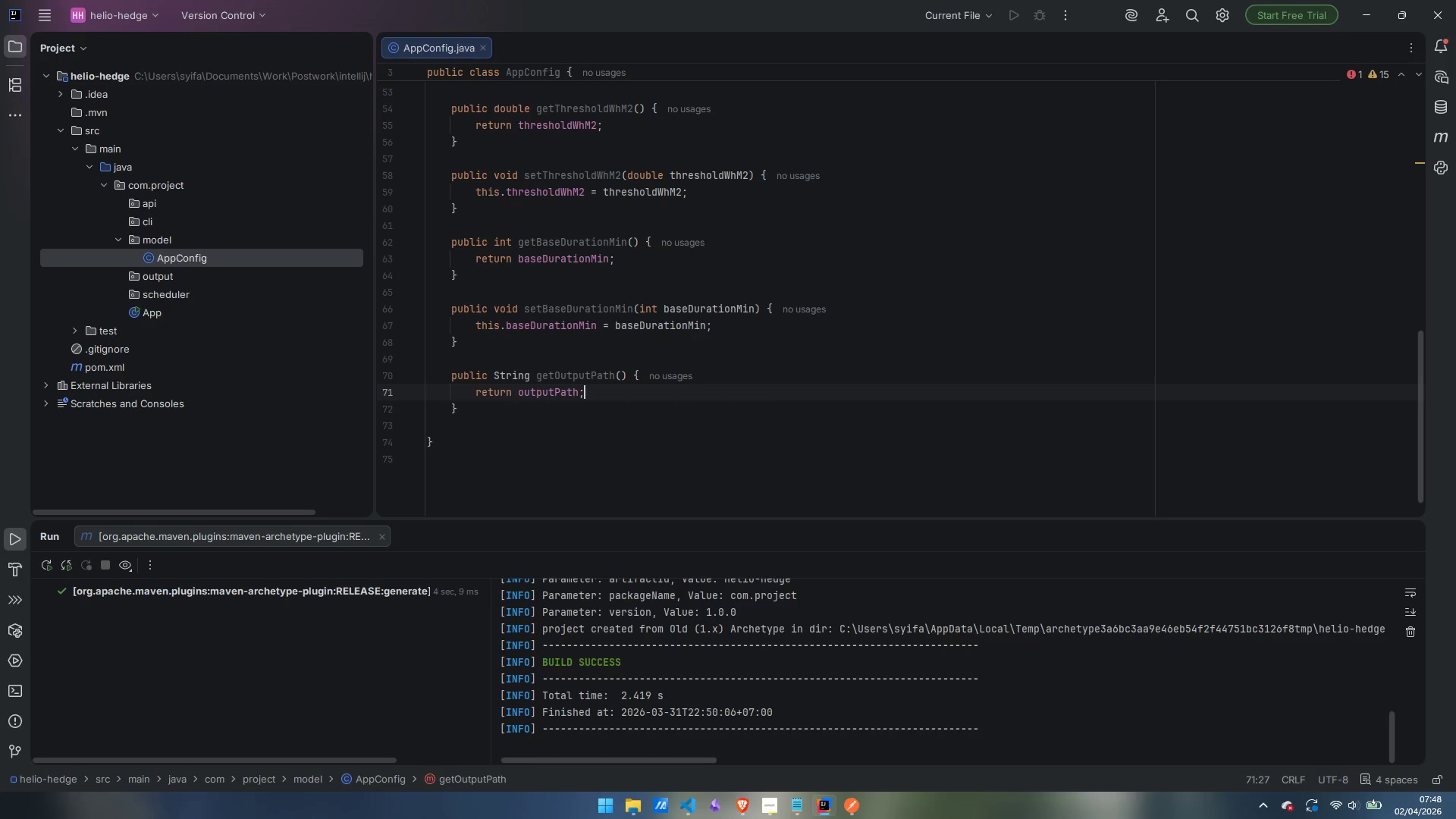 
key(ArrowDown)
 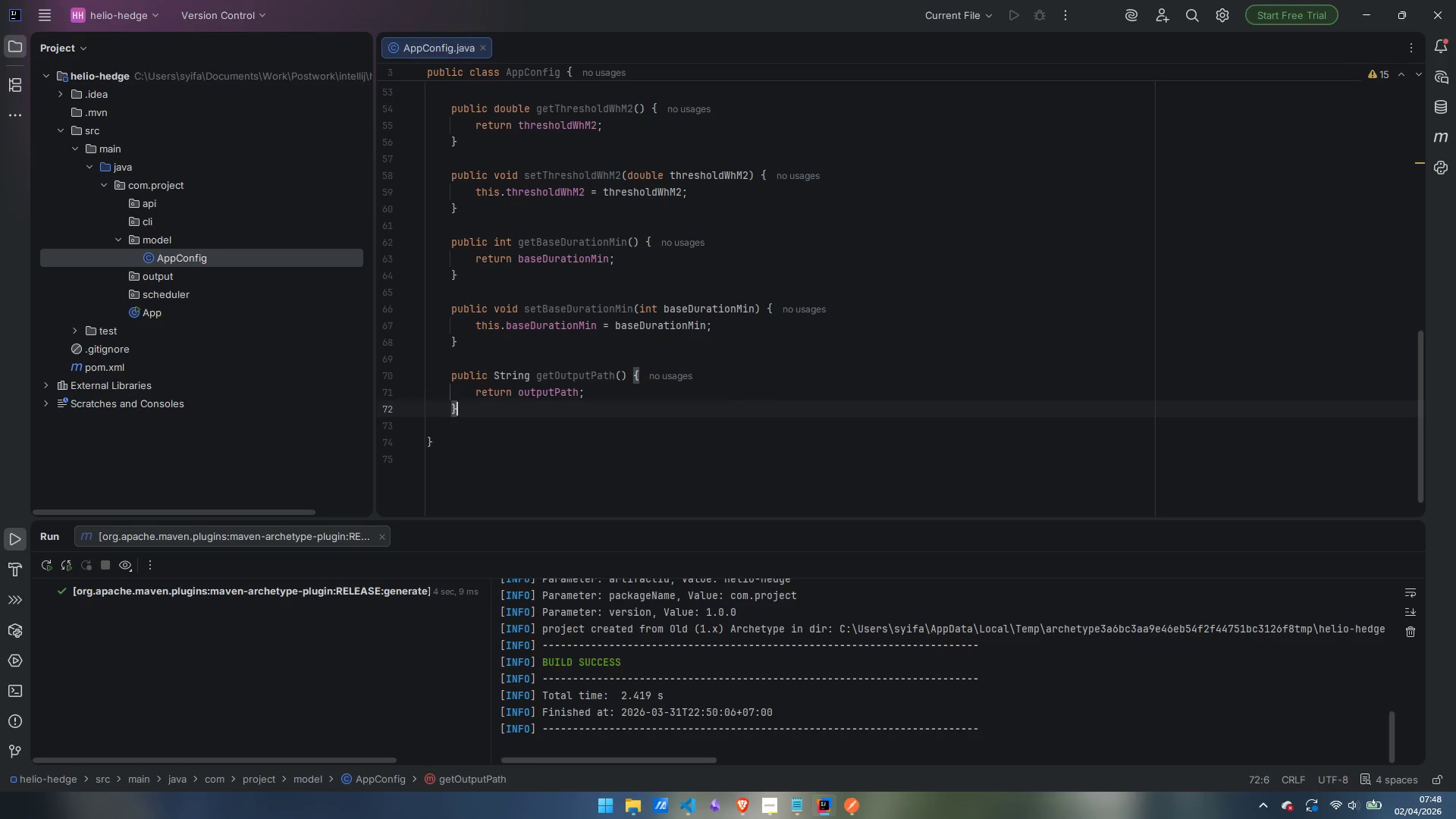 
key(Enter)
 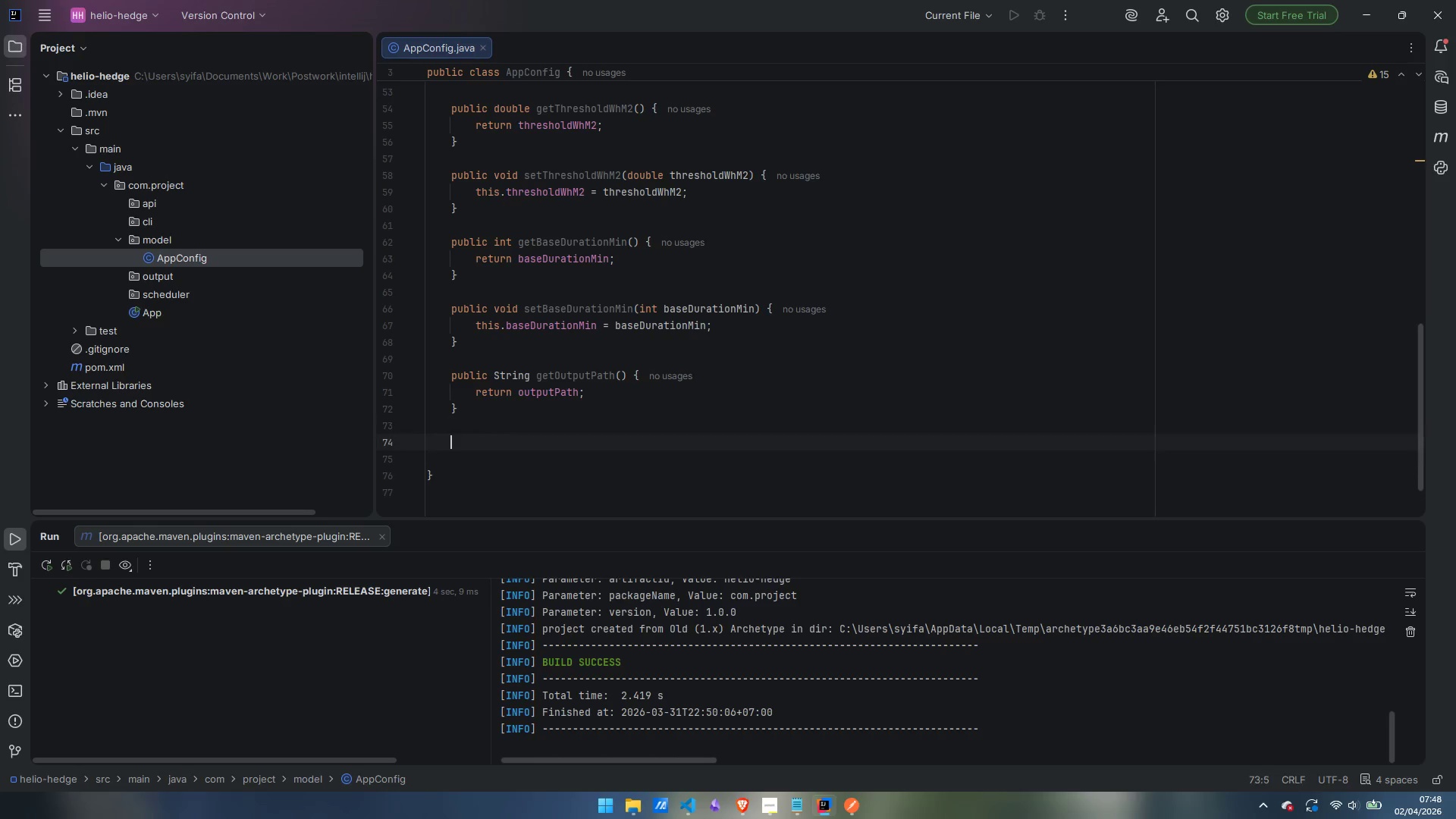 
key(Enter)
 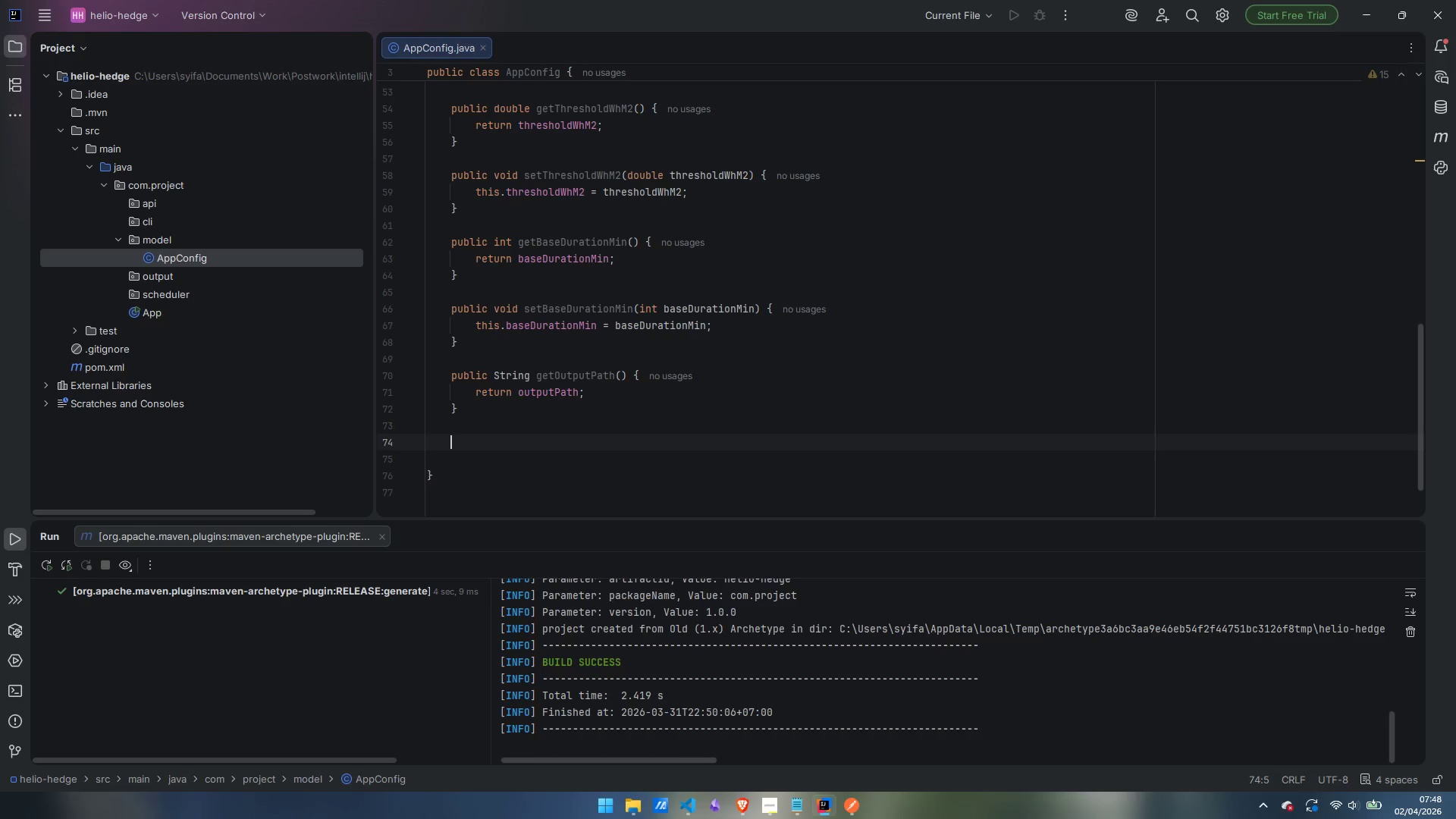 
type(pi)
key(Backspace)
type(ublic void setOutputPast)
key(Backspace)
key(Backspace)
type(th(String outputPath)
 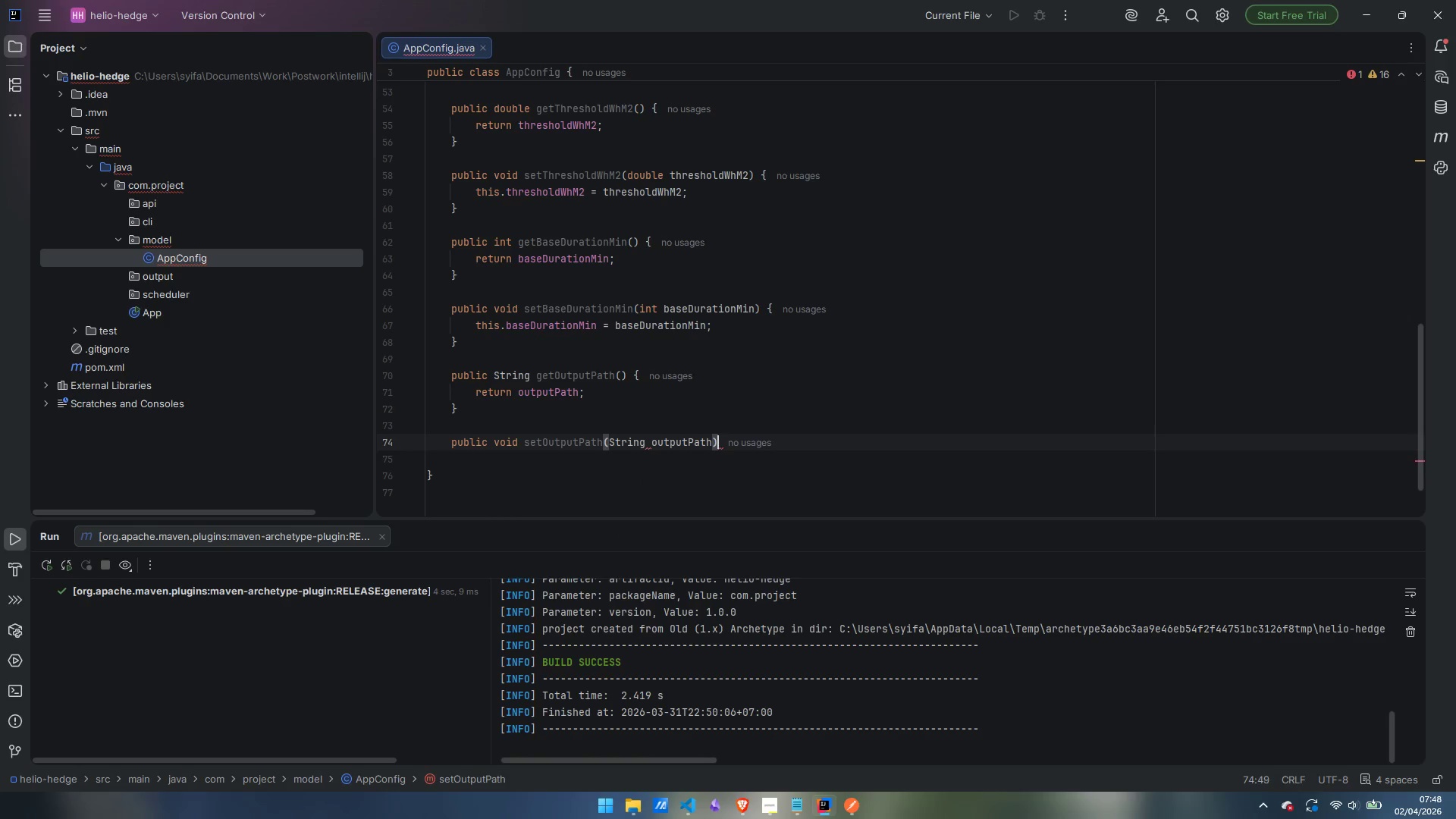 
 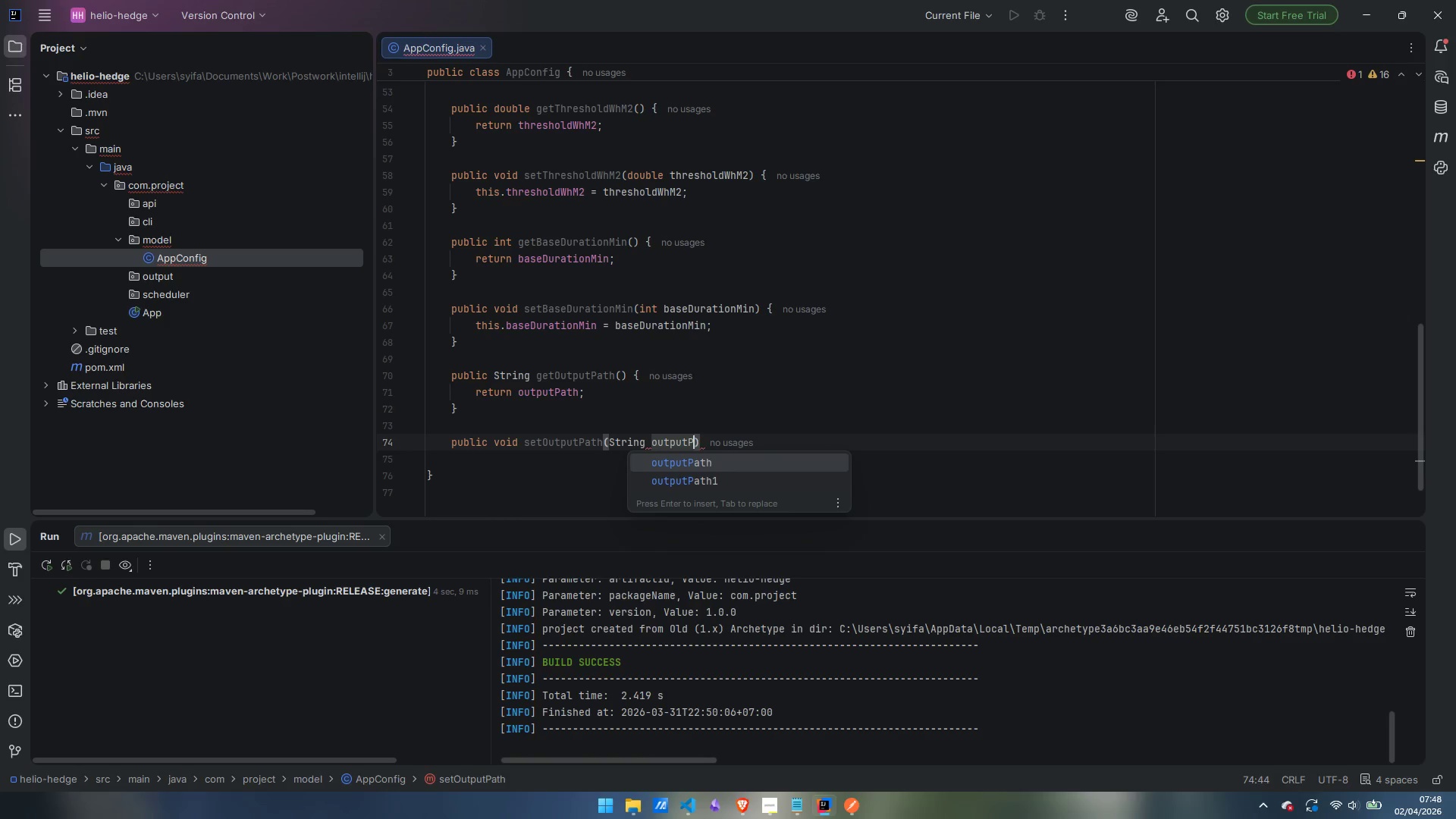 
key(ArrowRight)
 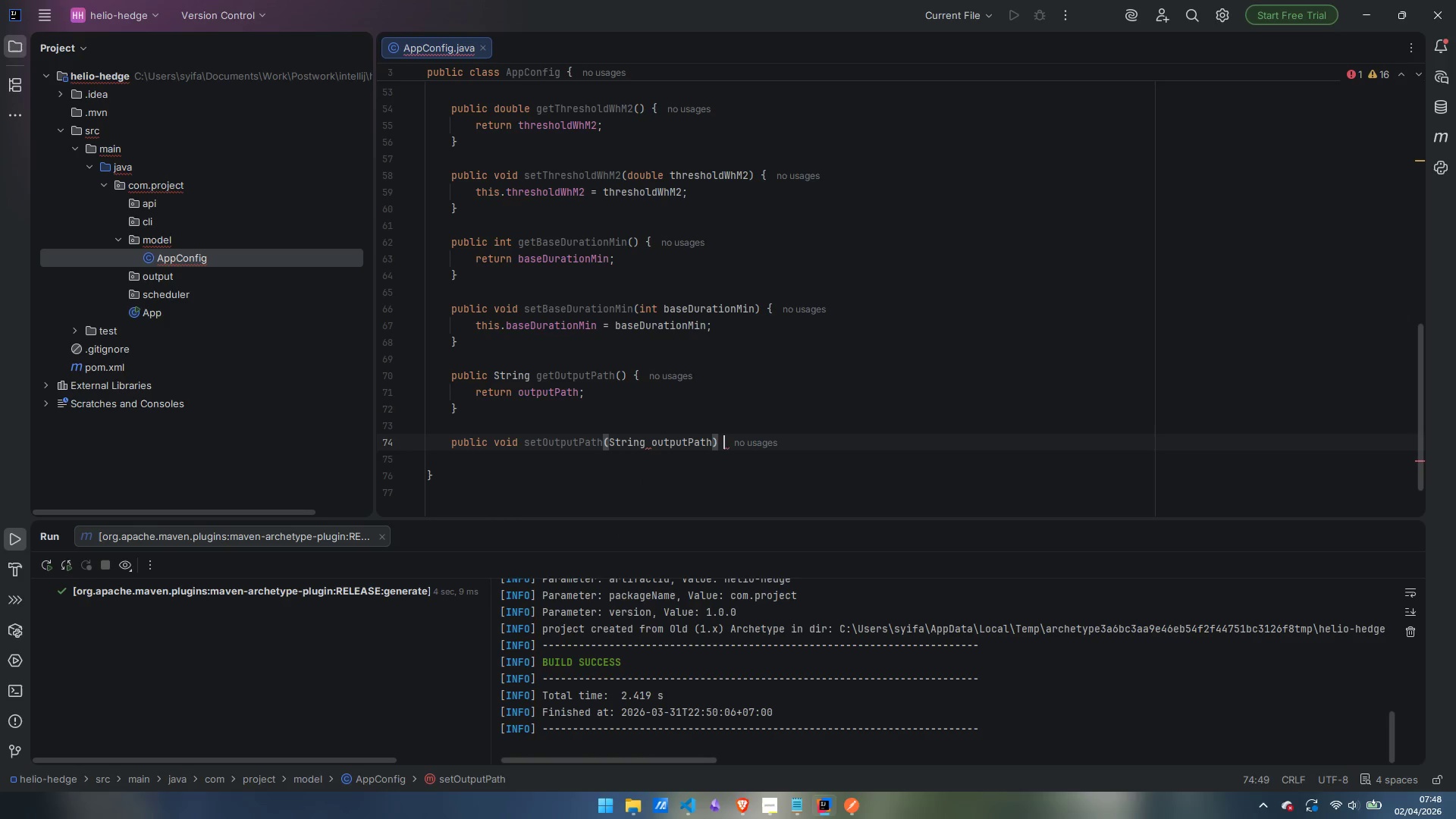 
key(Space)
 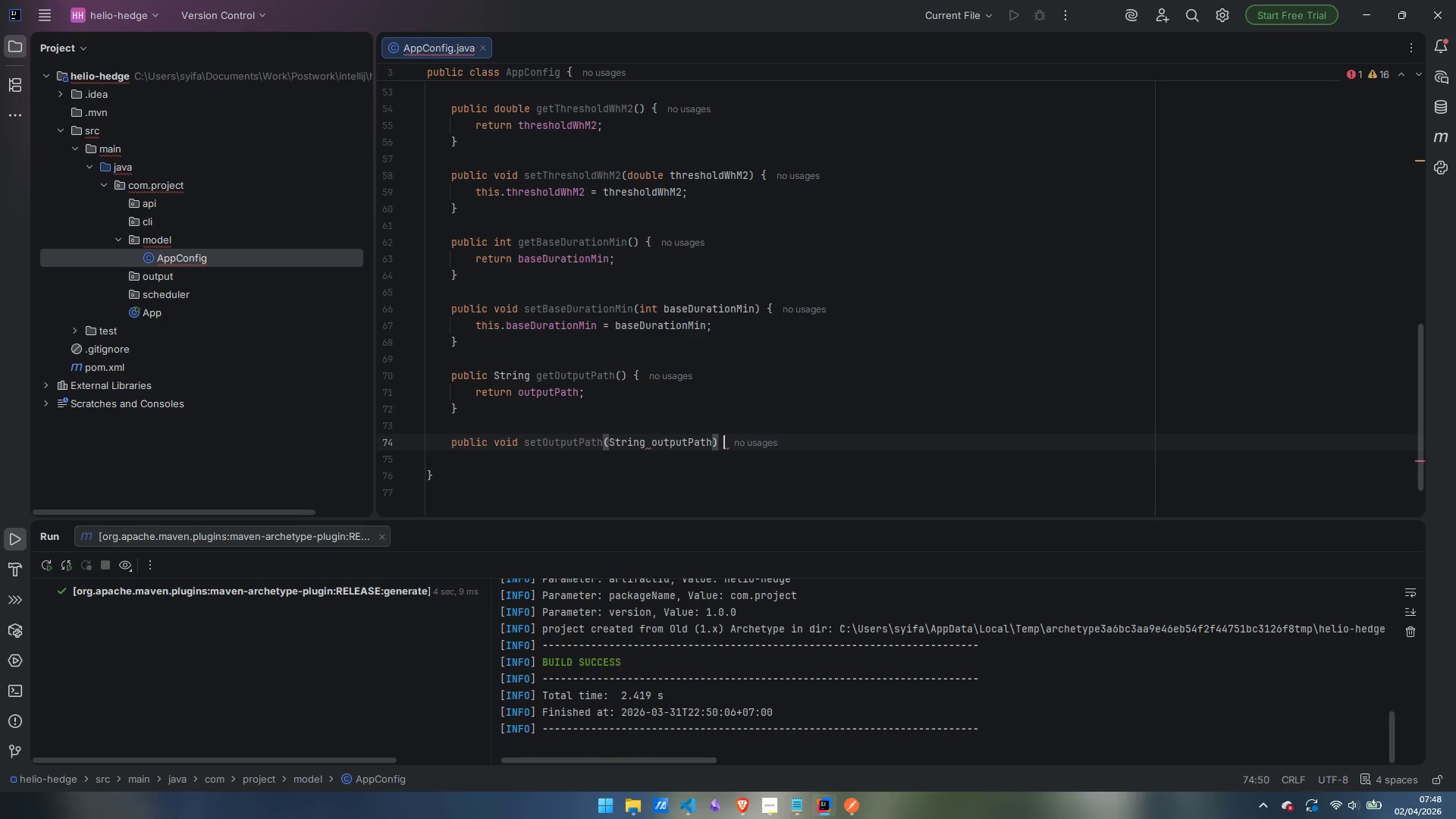 
key(Shift+BracketLeft)
 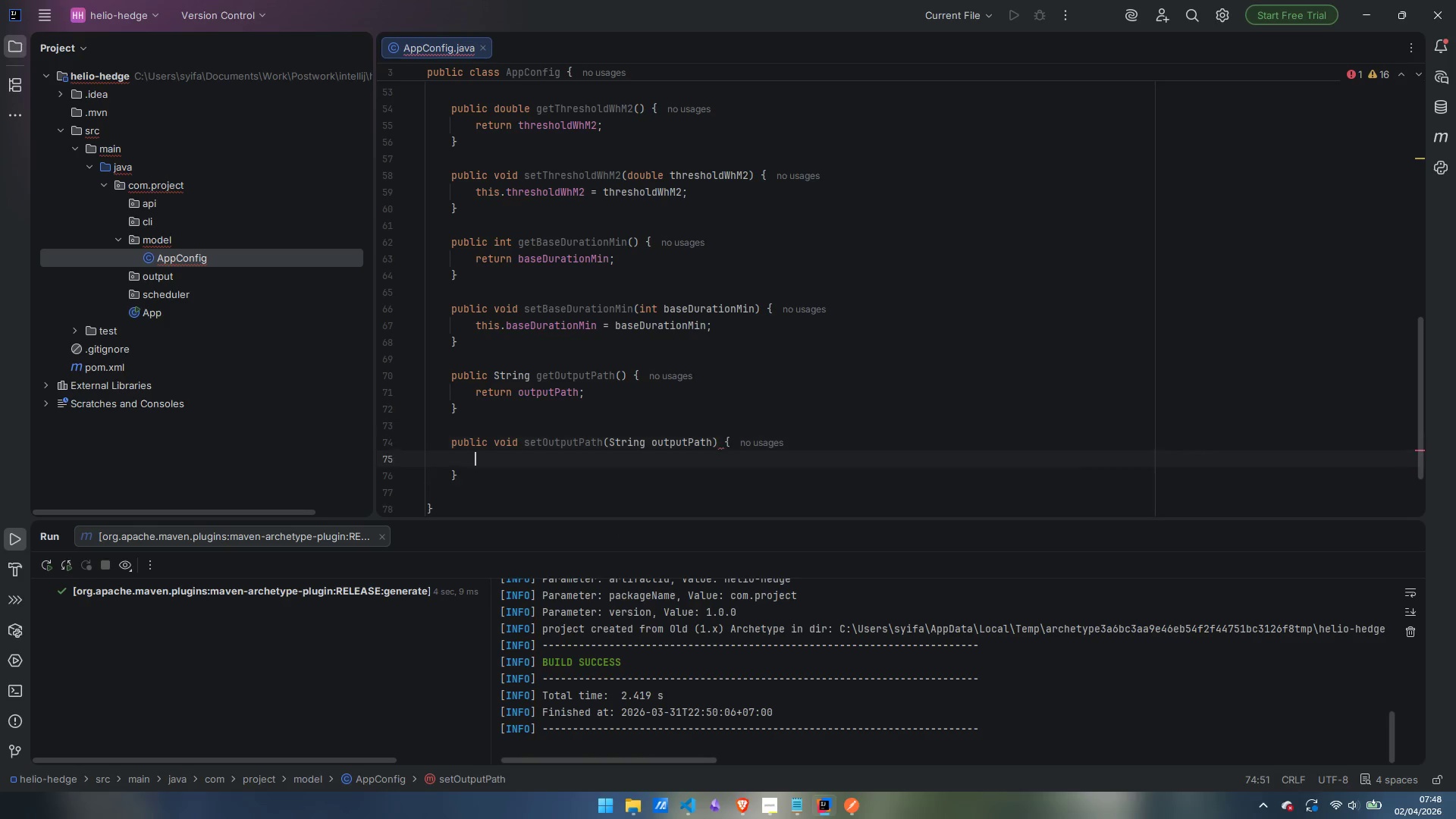 
key(Enter)
 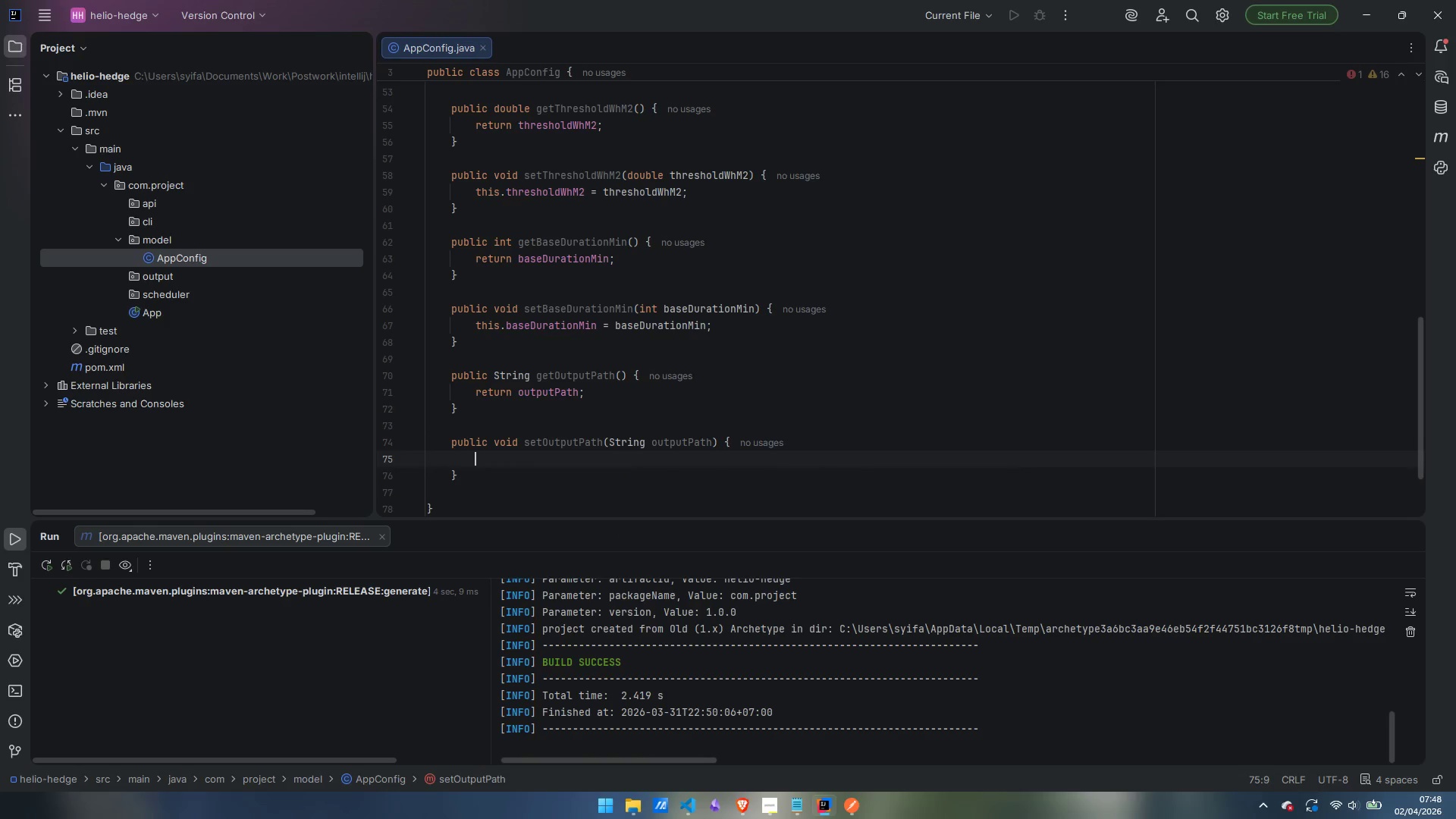 
type(this.outou)
key(Backspace)
key(Backspace)
type(putPath = outputPath;)
 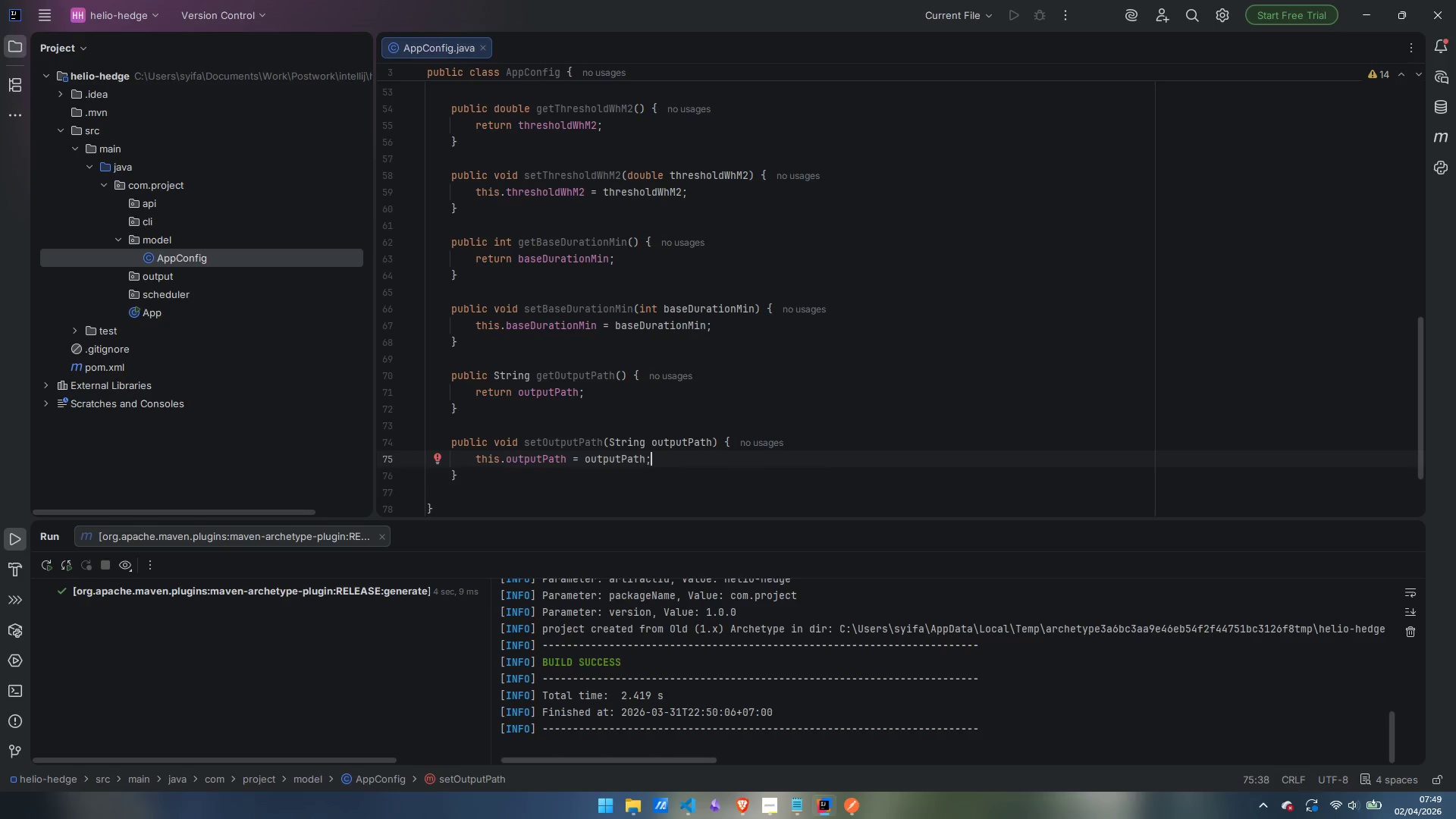 
wait(13.0)
 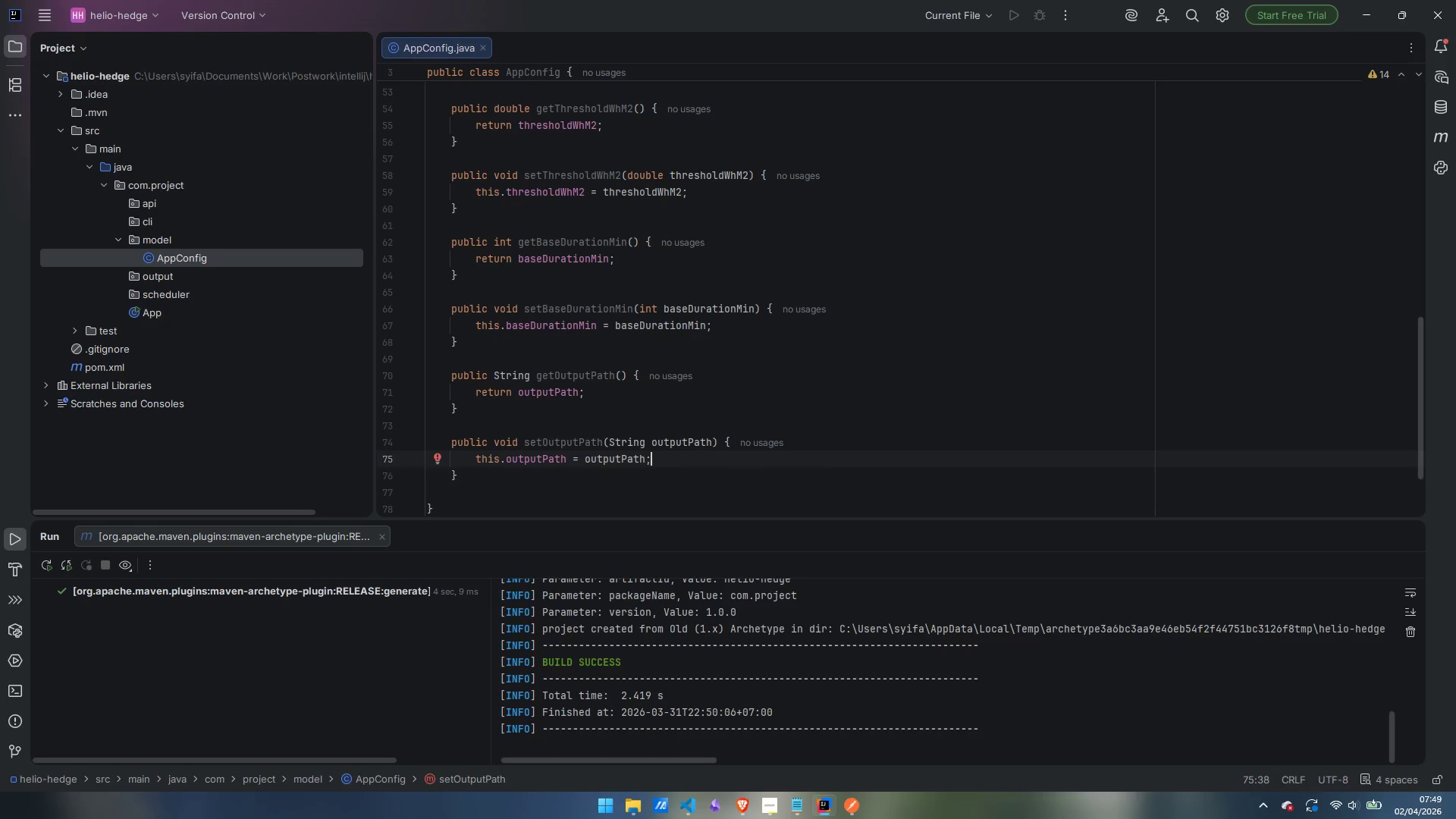 
right_click([169, 242])
 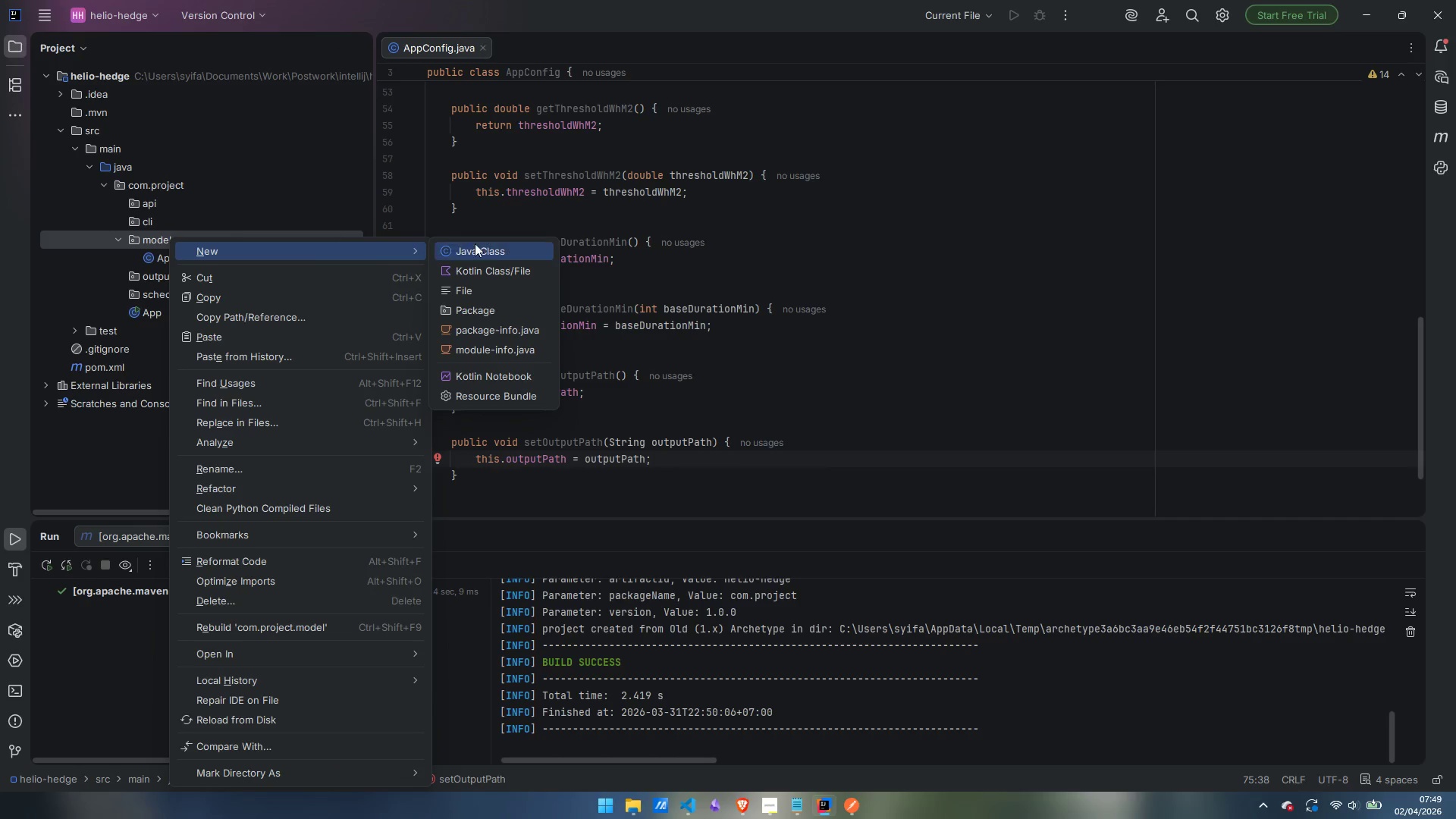 
left_click([488, 250])
 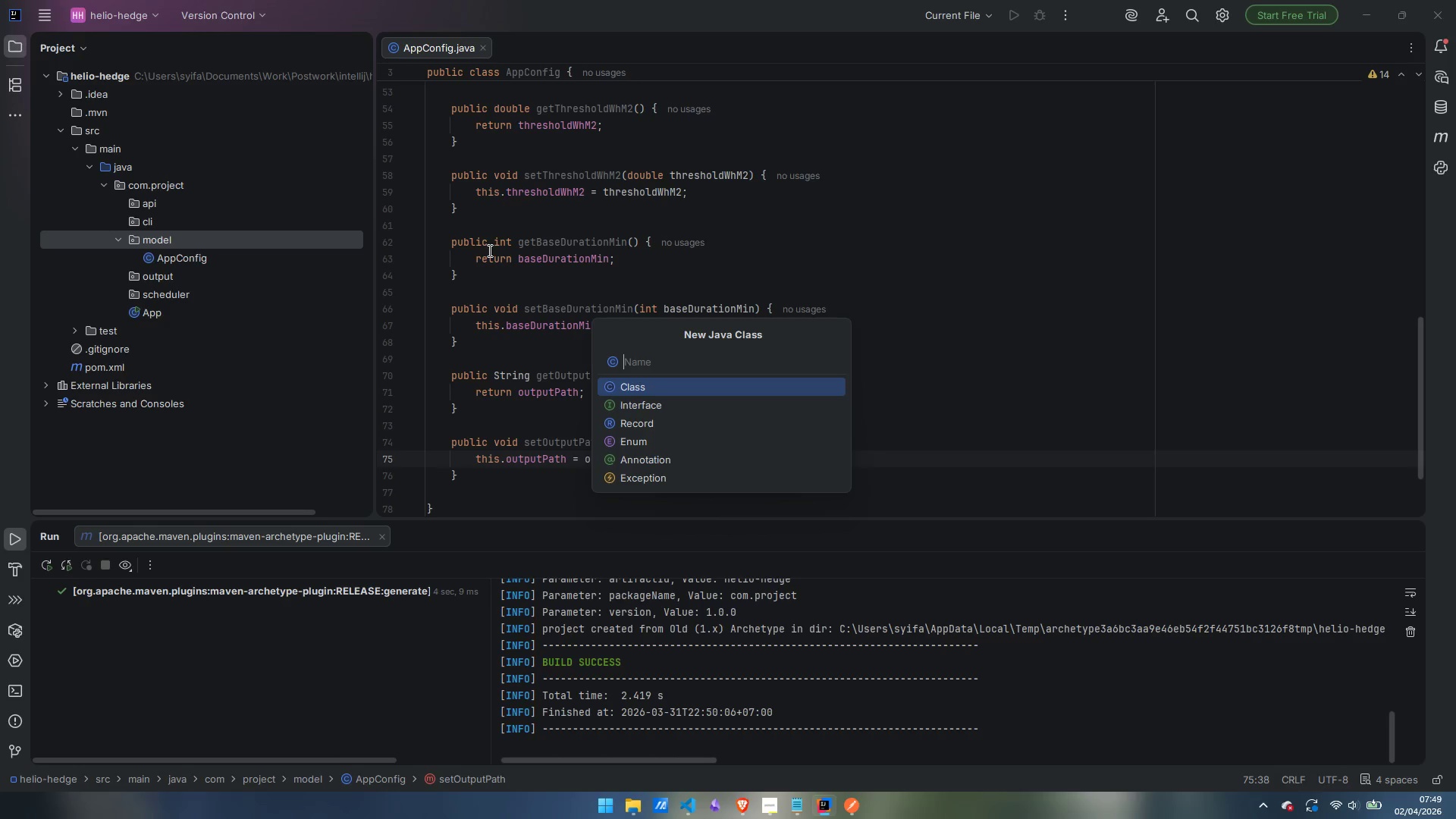 
type(SolarForecastResponse)
 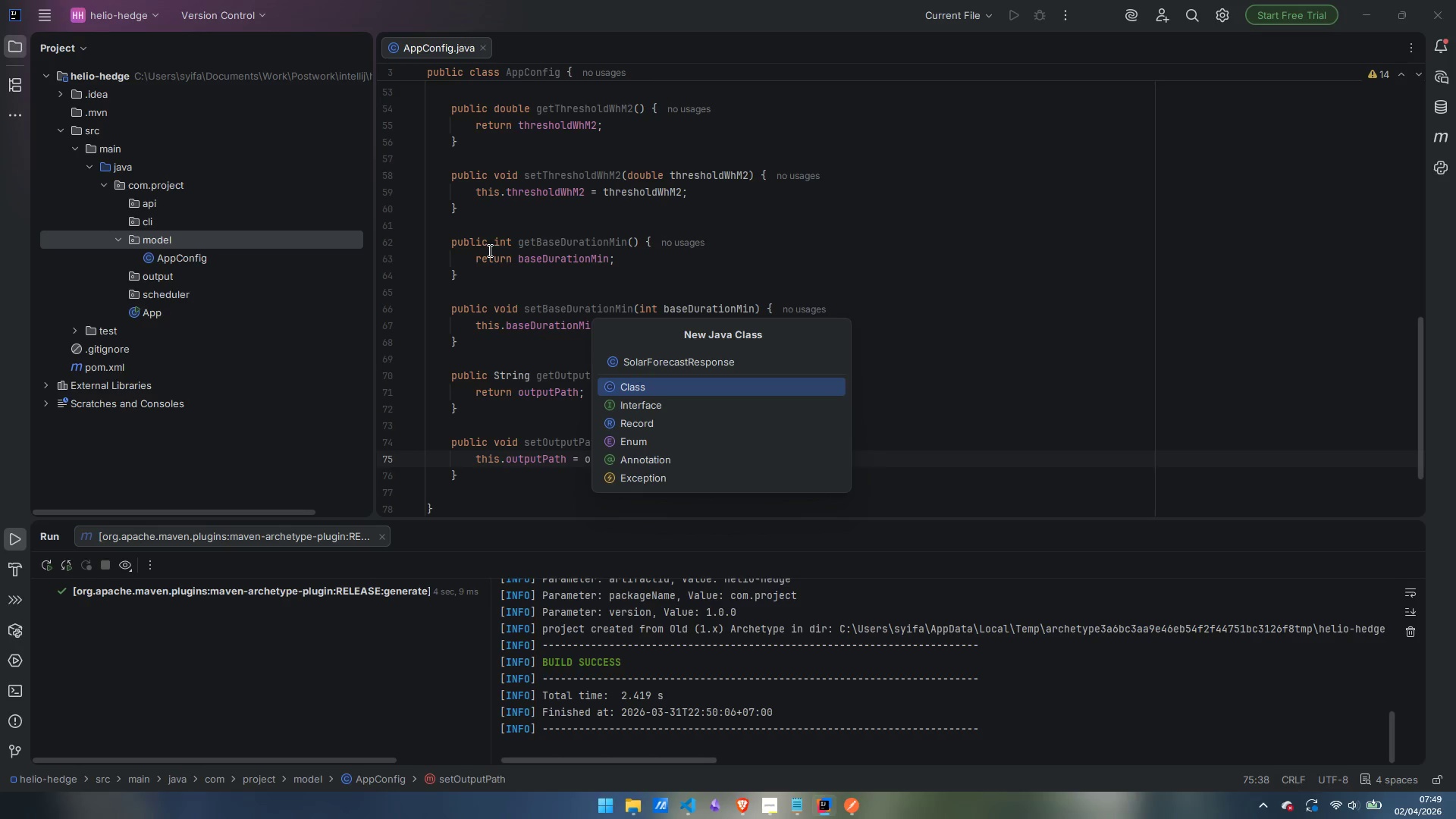 
key(Enter)
 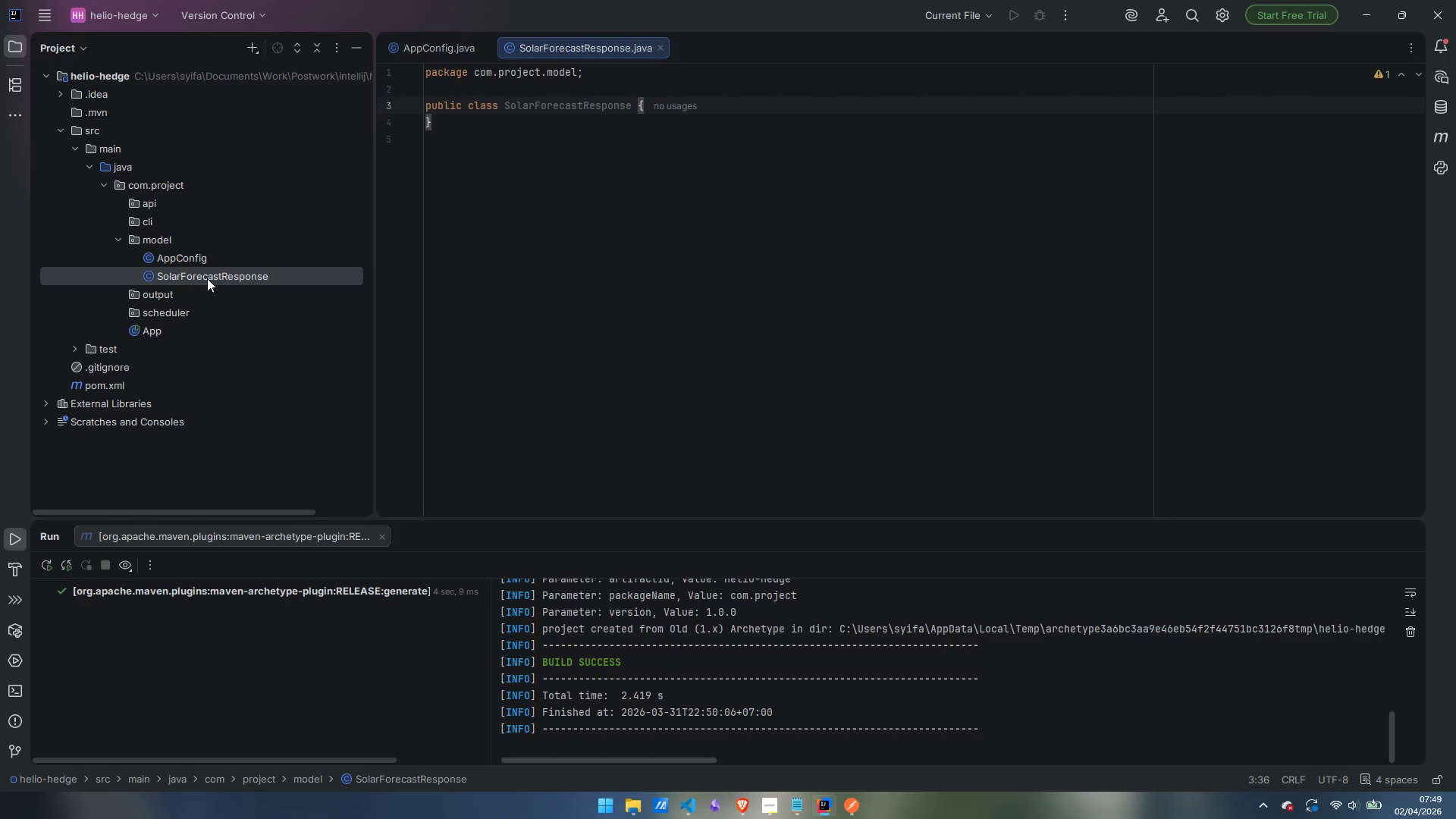 
wait(11.41)
 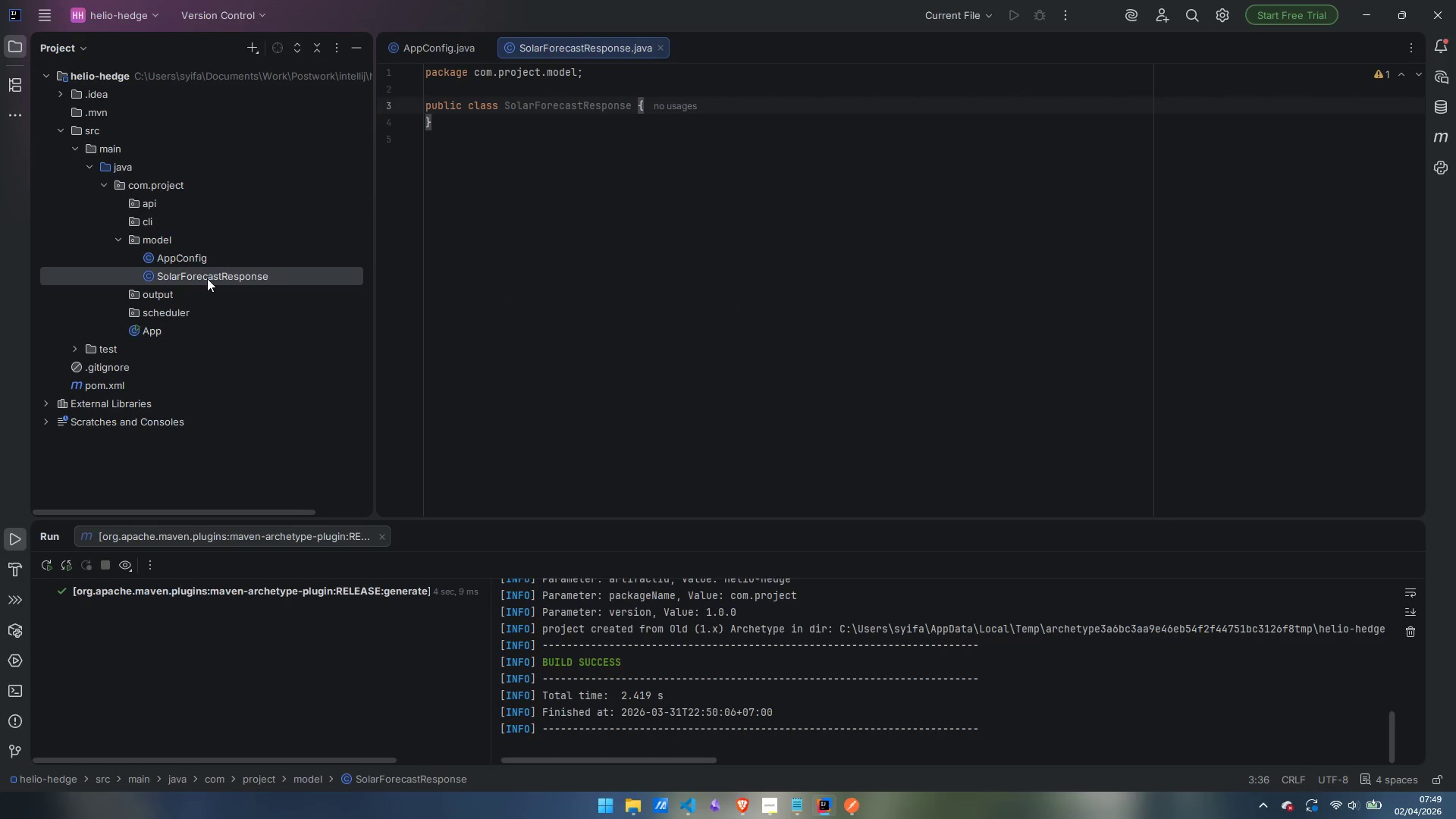 
mouse_move([444, 62])
 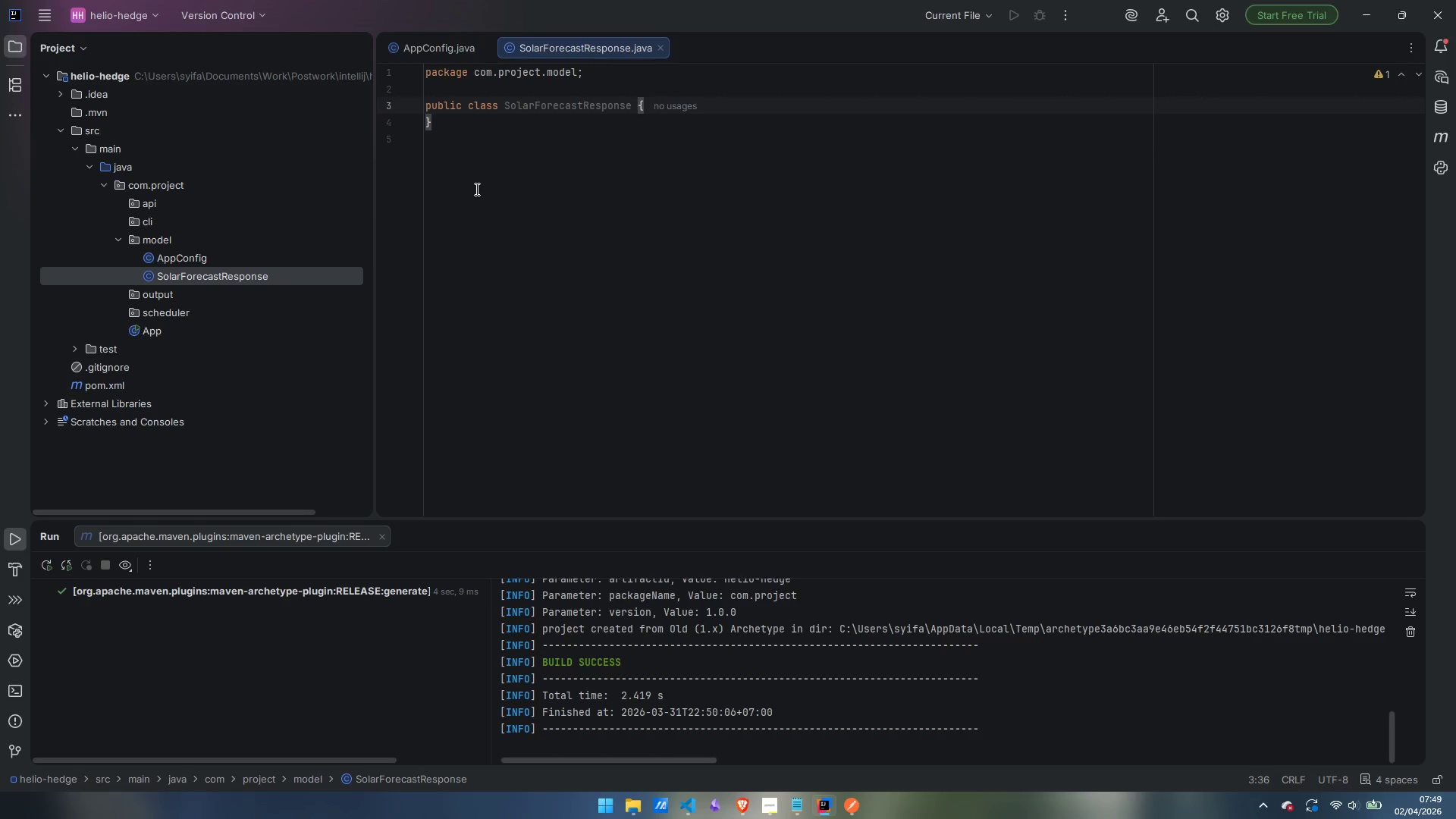 
left_click([444, 47])
 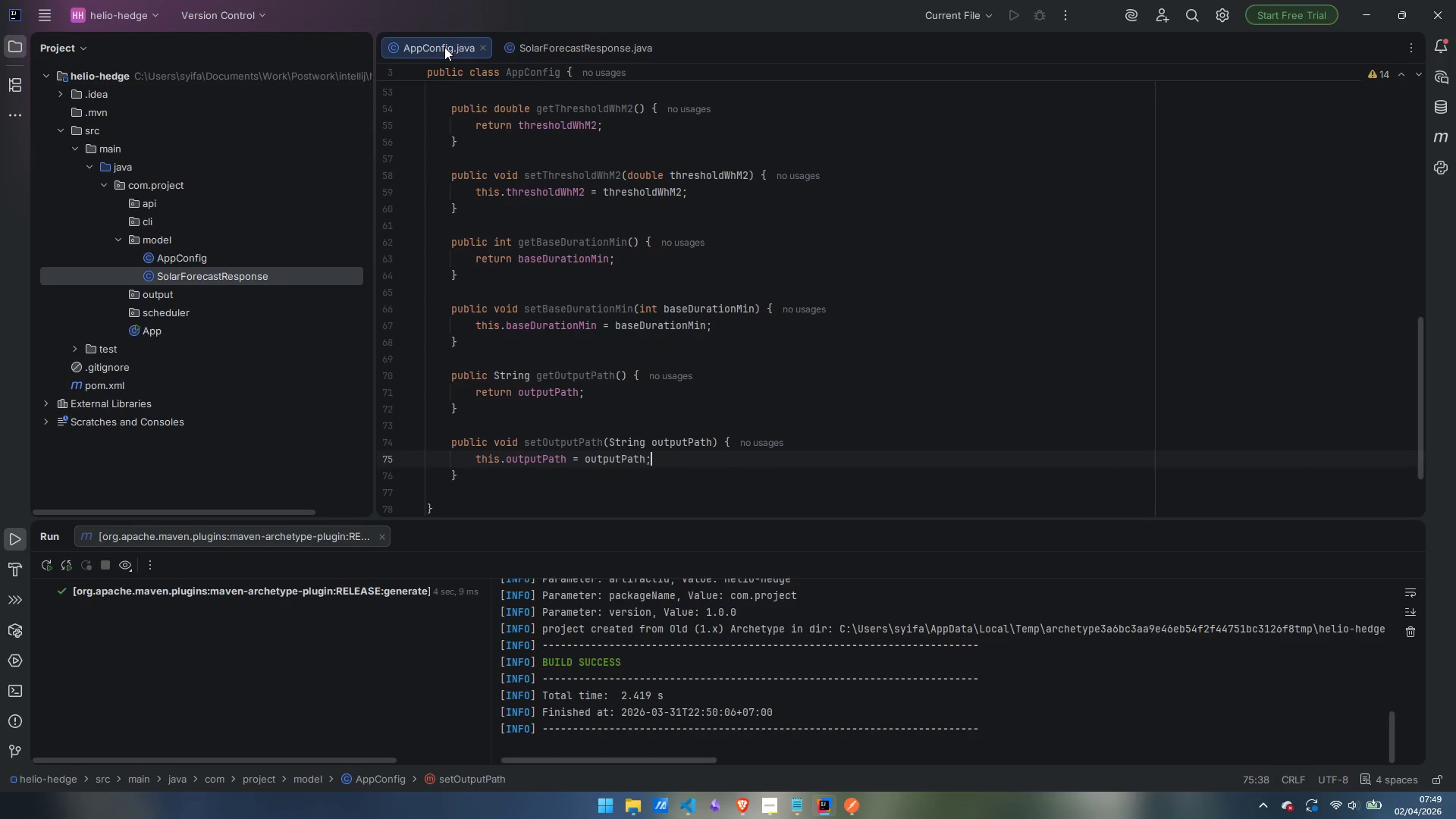 
wait(5.47)
 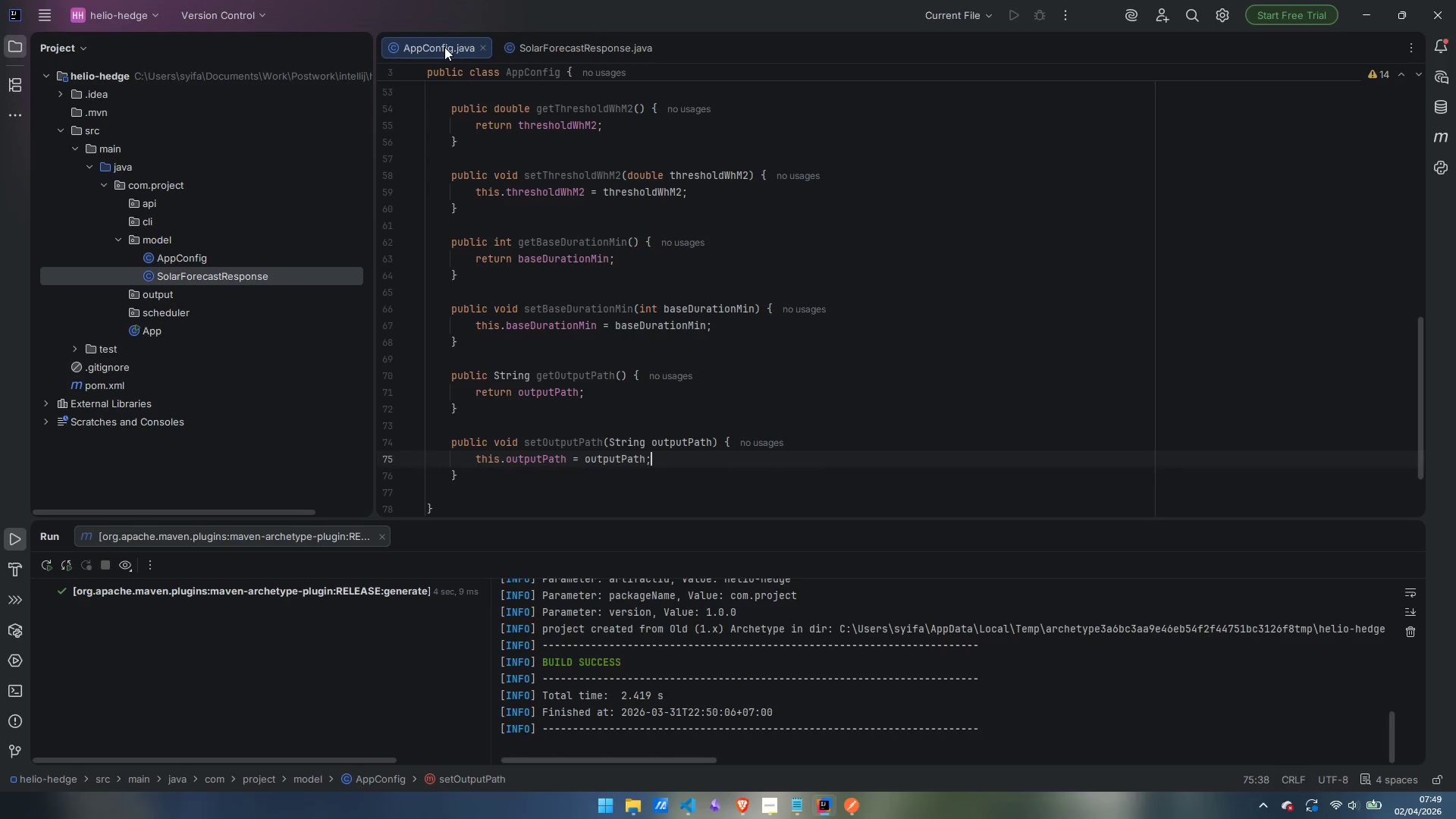 
scroll: coordinate [576, 285], scroll_direction: up, amount: 18.0
 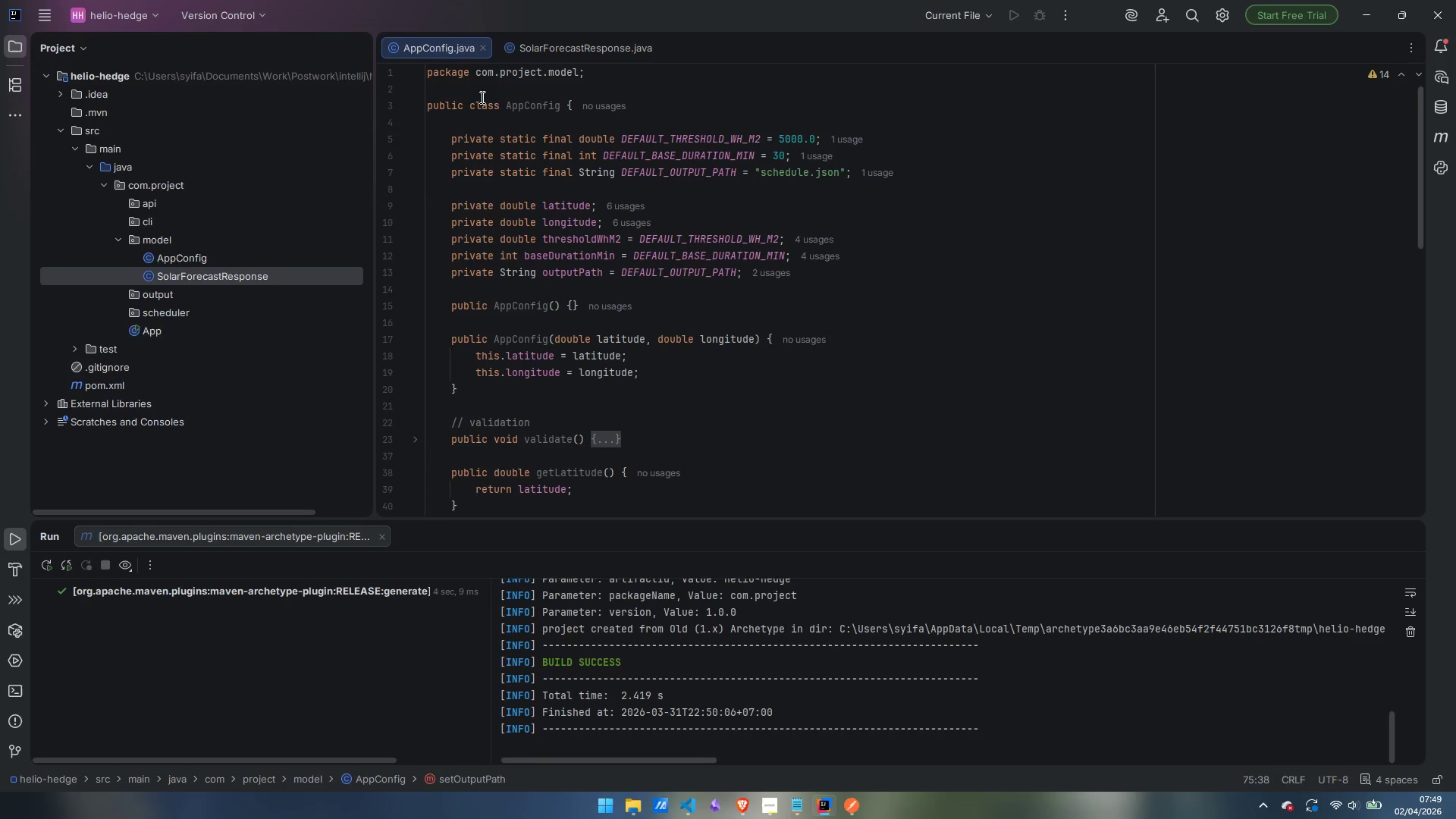 
left_click([480, 96])
 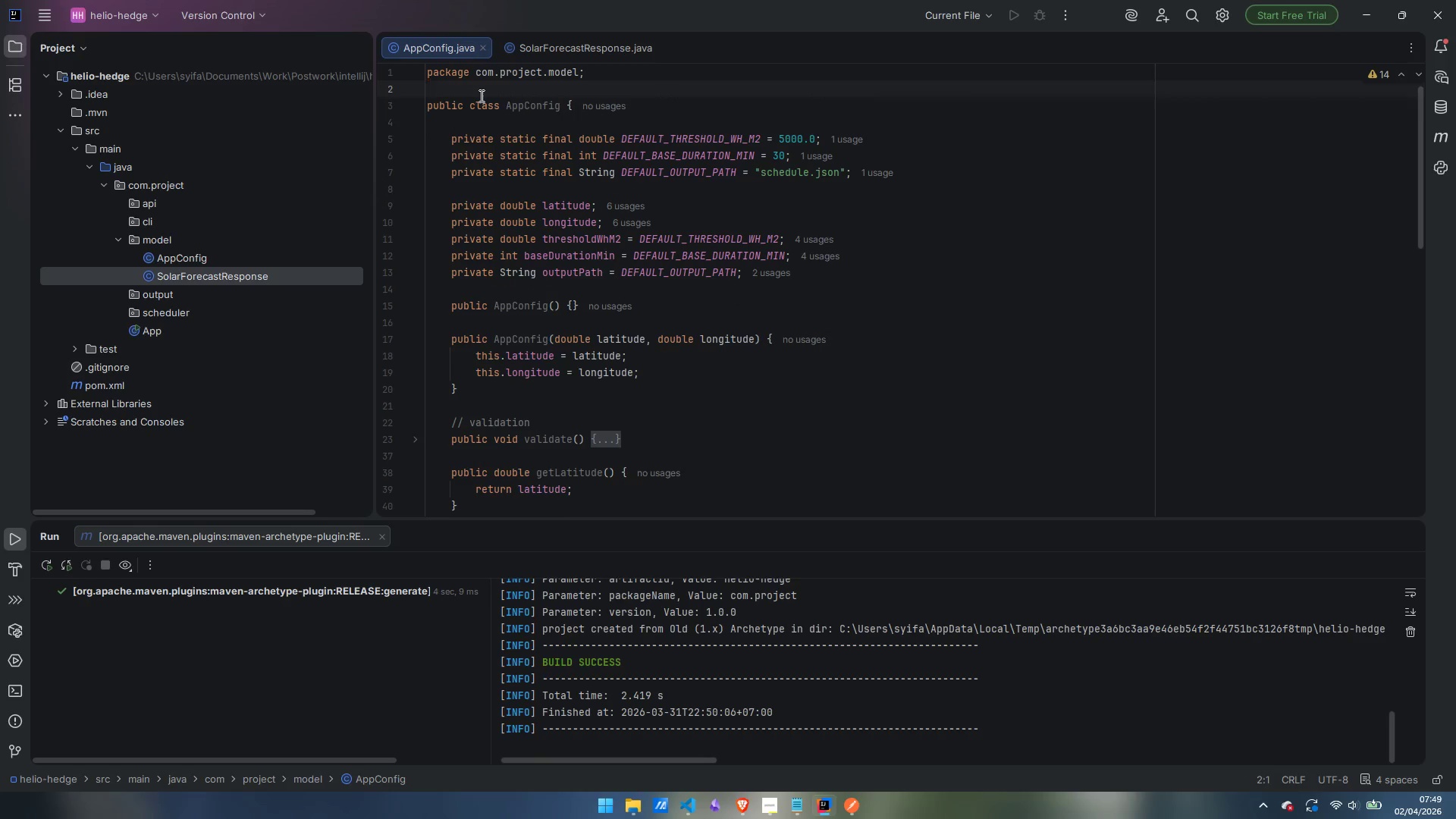 
key(Enter)
 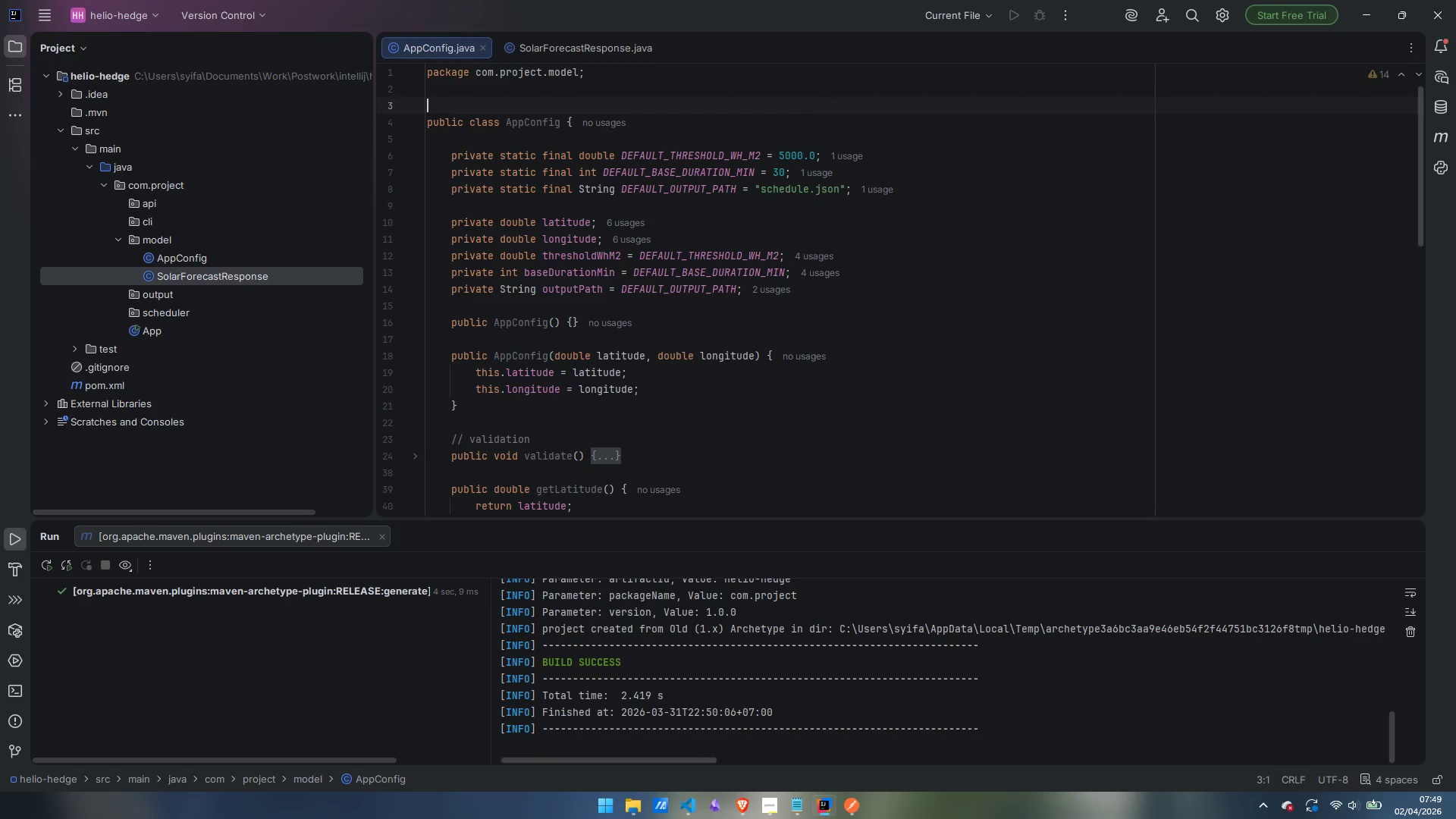 
type(/**)
 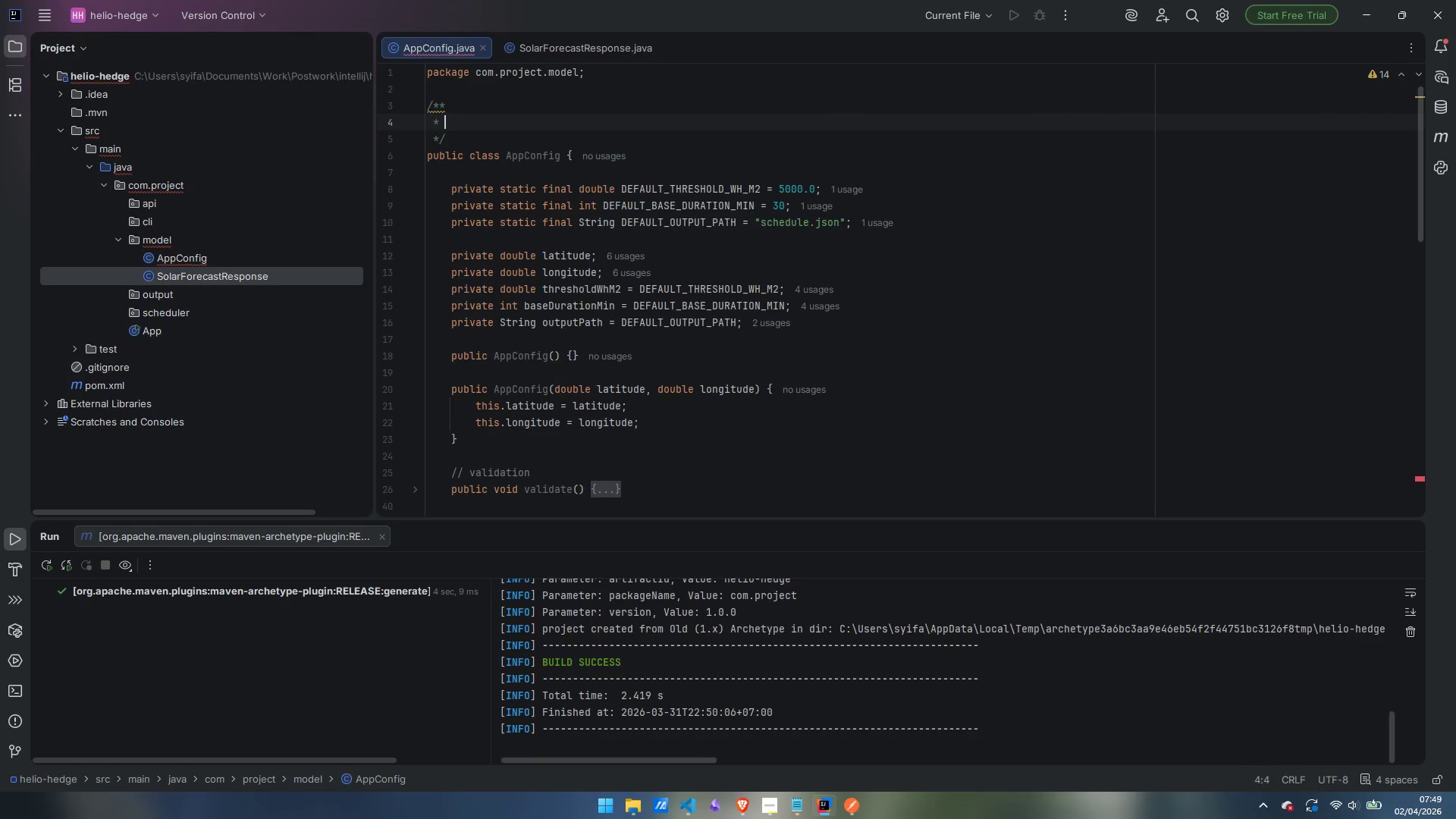 
 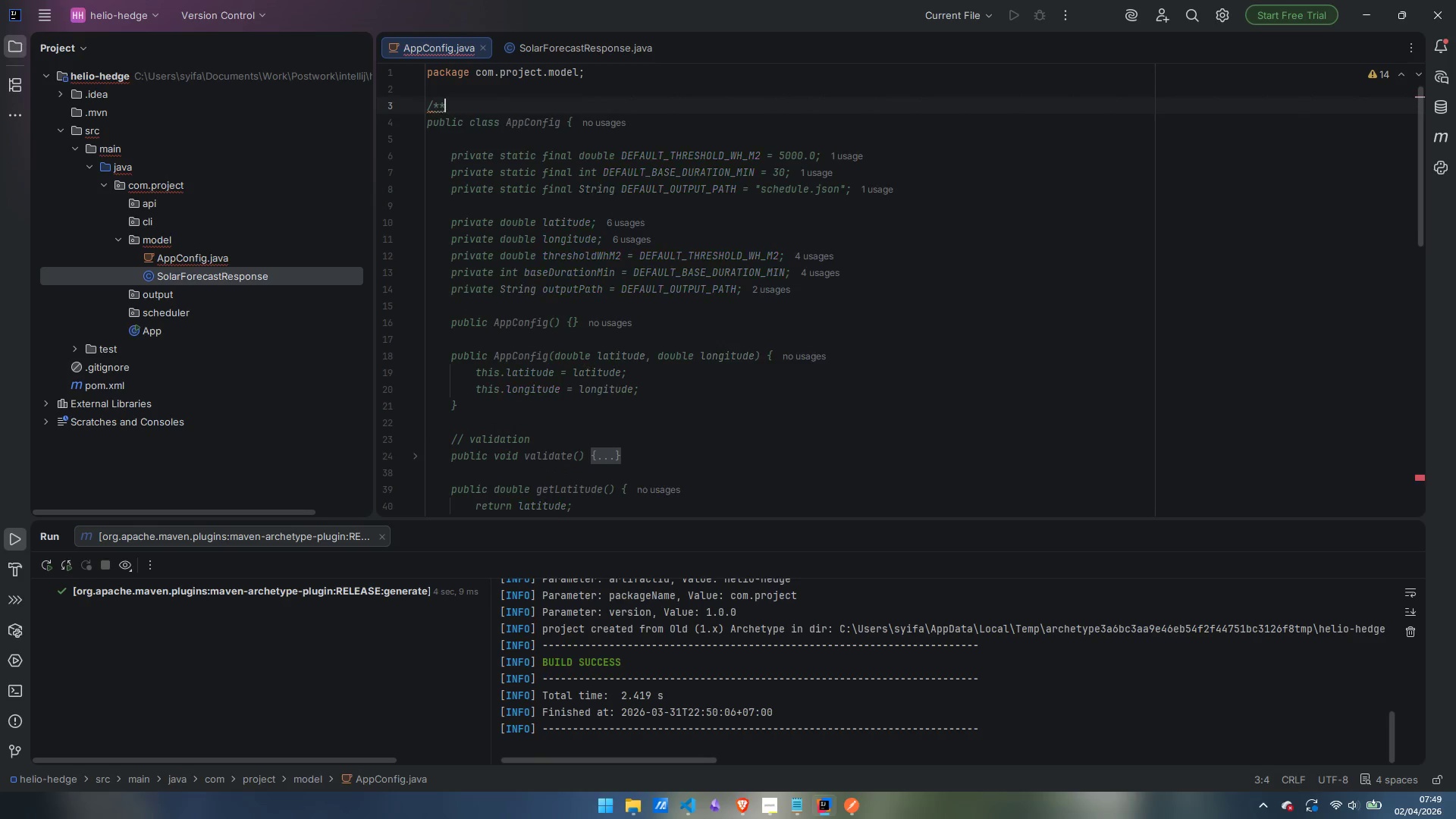 
key(Enter)
 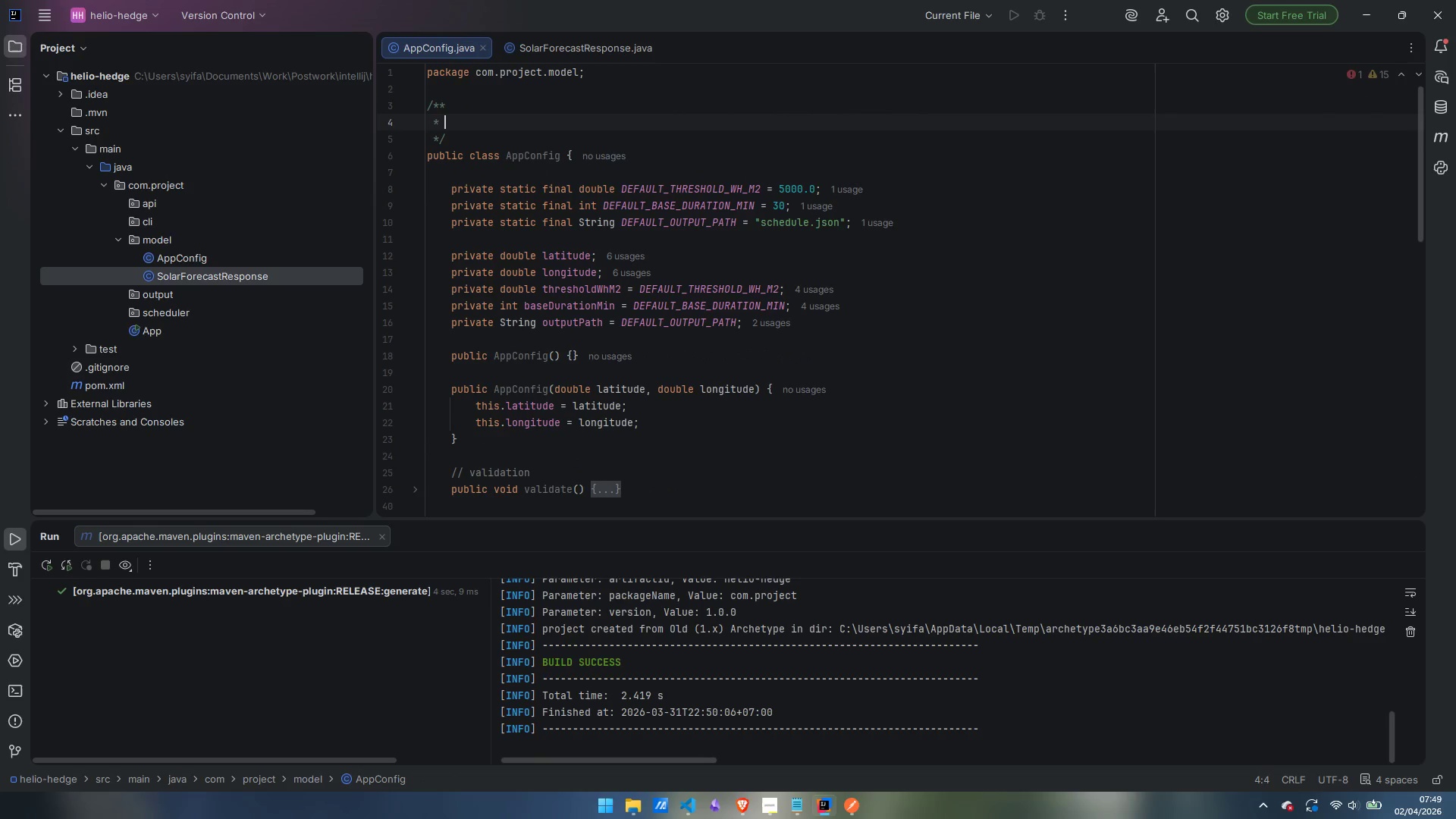 
type(Holds all runtime configuration )
 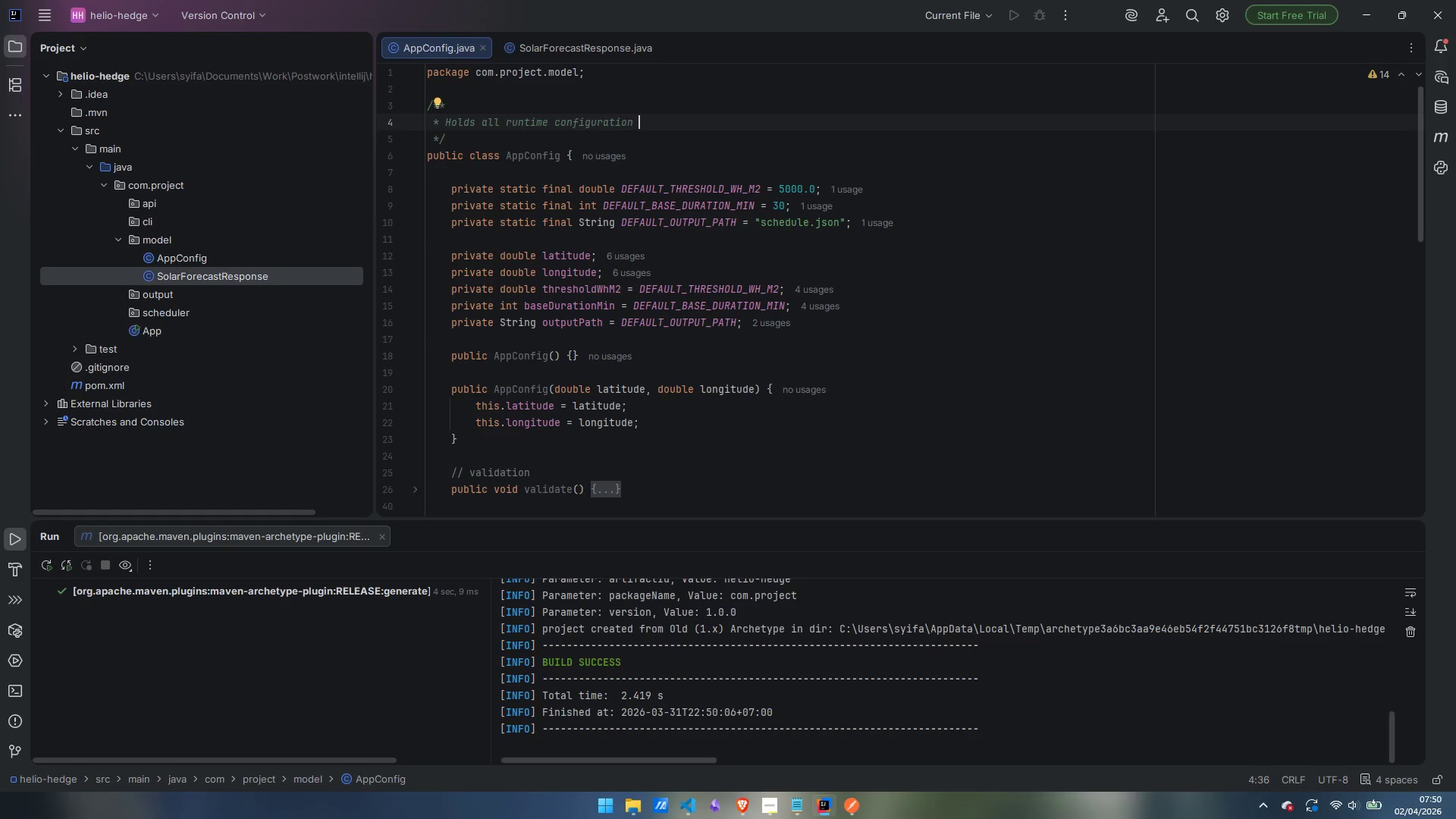 
key(Backspace)
type(: coordinates, scheduling thresholds, and output path.)
 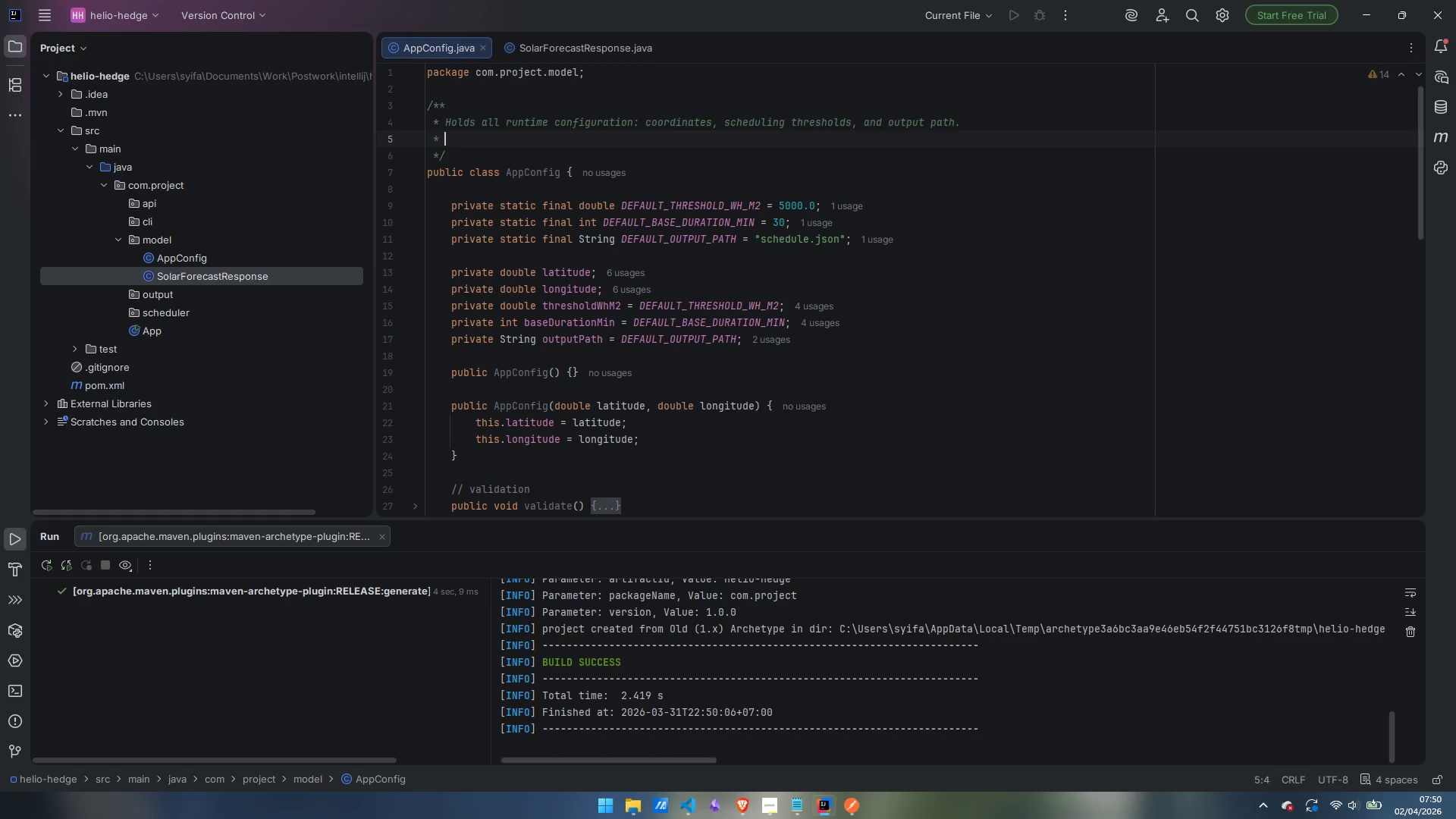 
 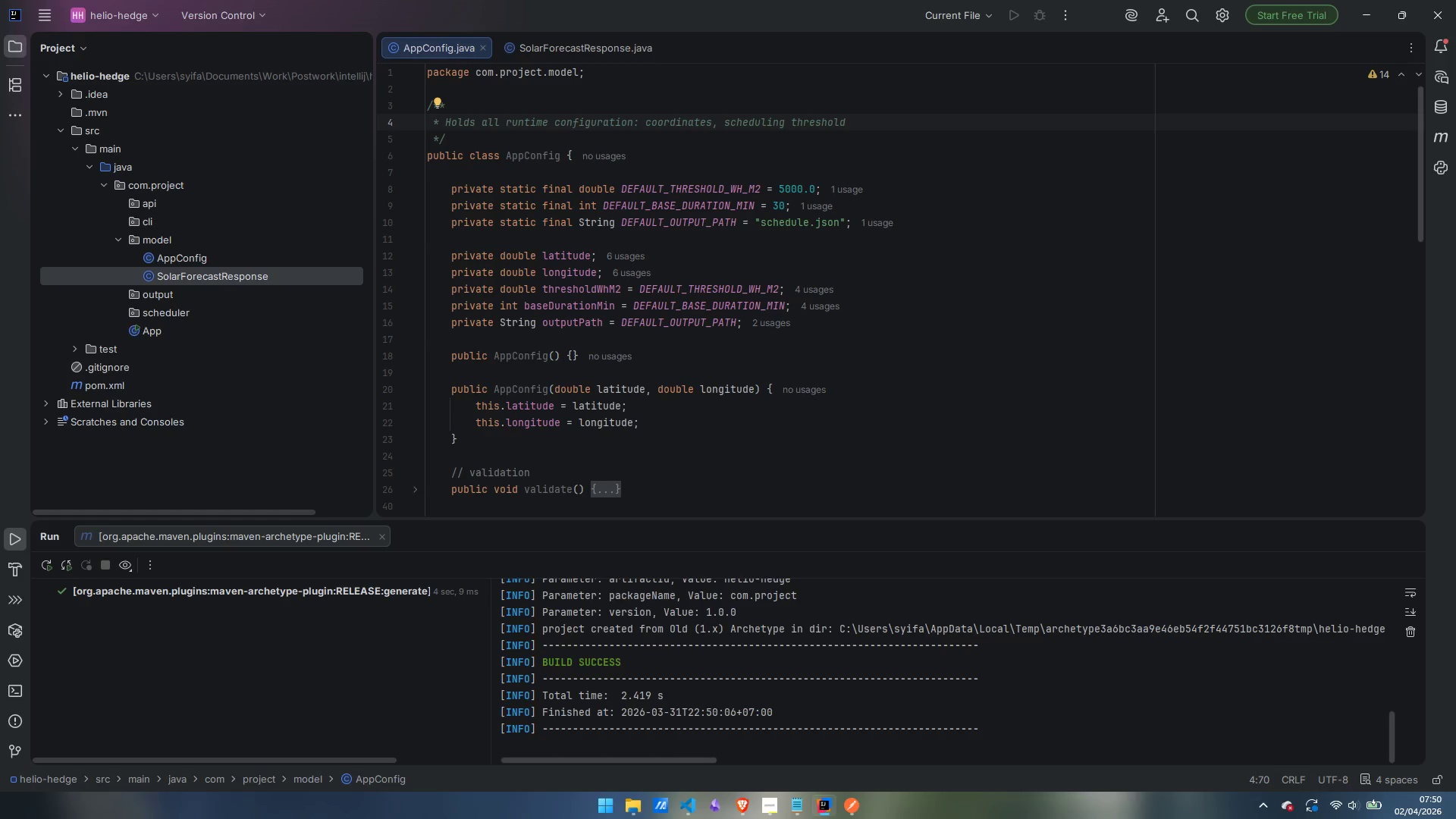 
key(Enter)
 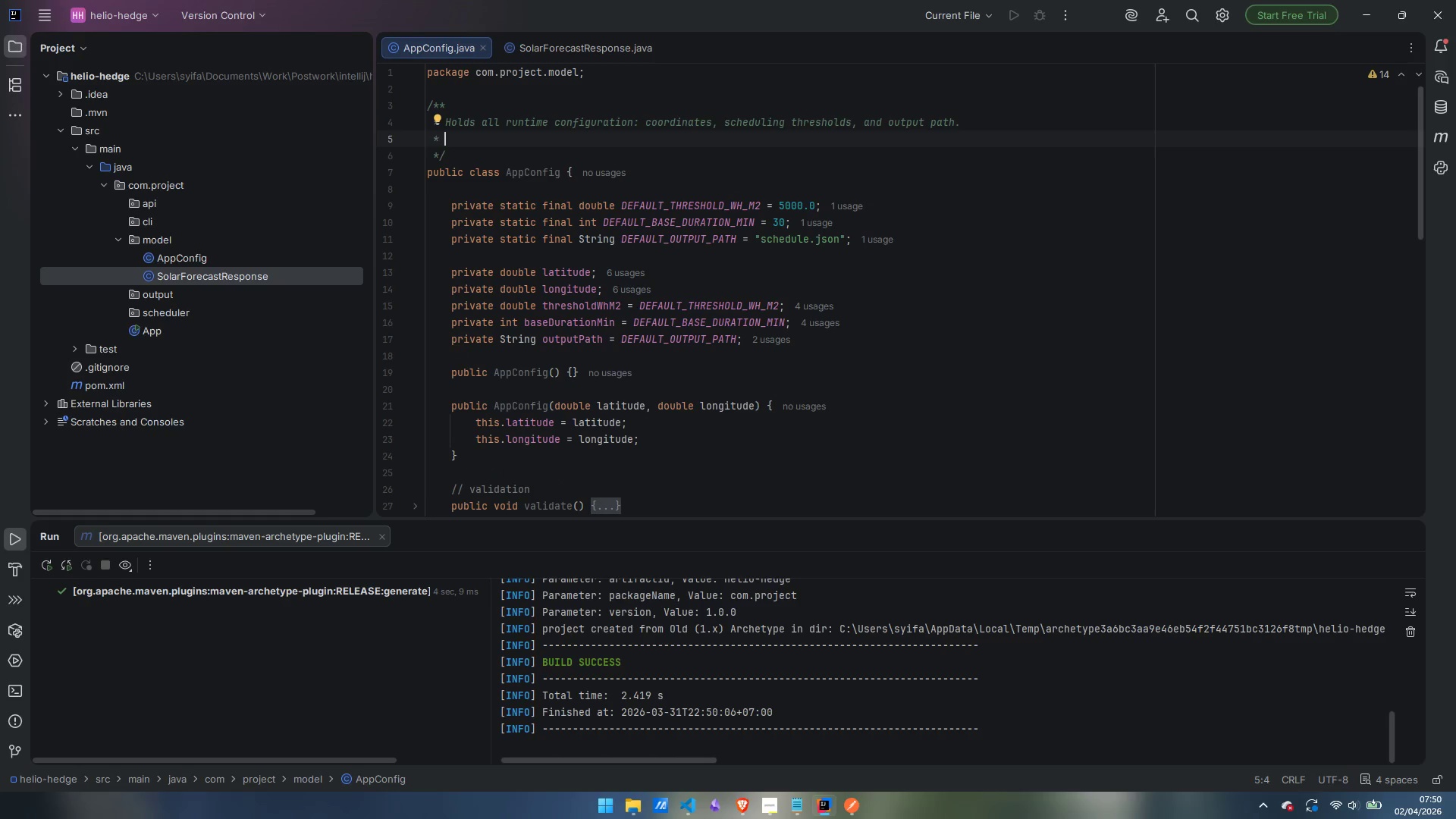 
type(Populated either from CLI arguments or a JSON config file.)
 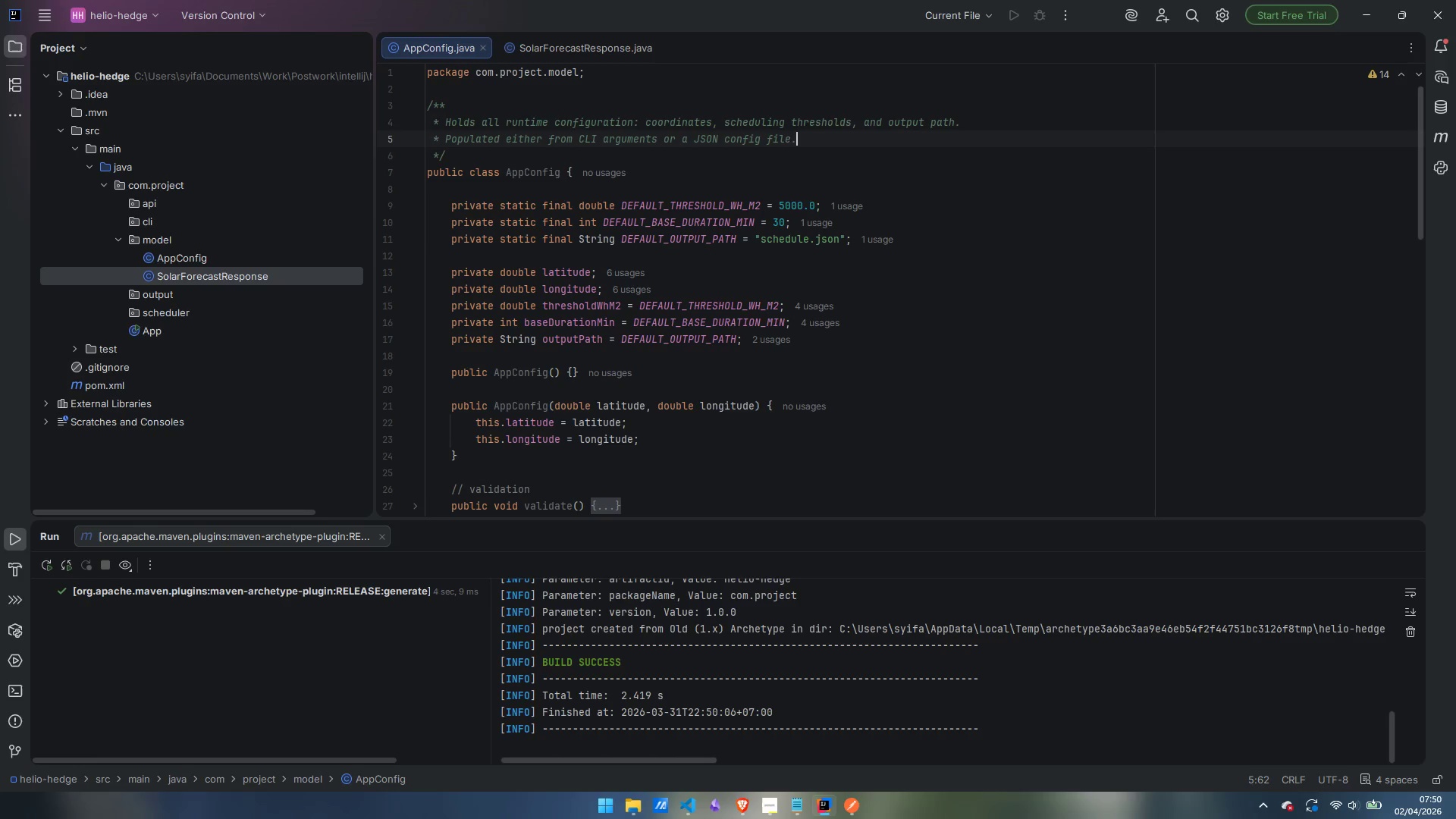 
left_click([564, 47])
 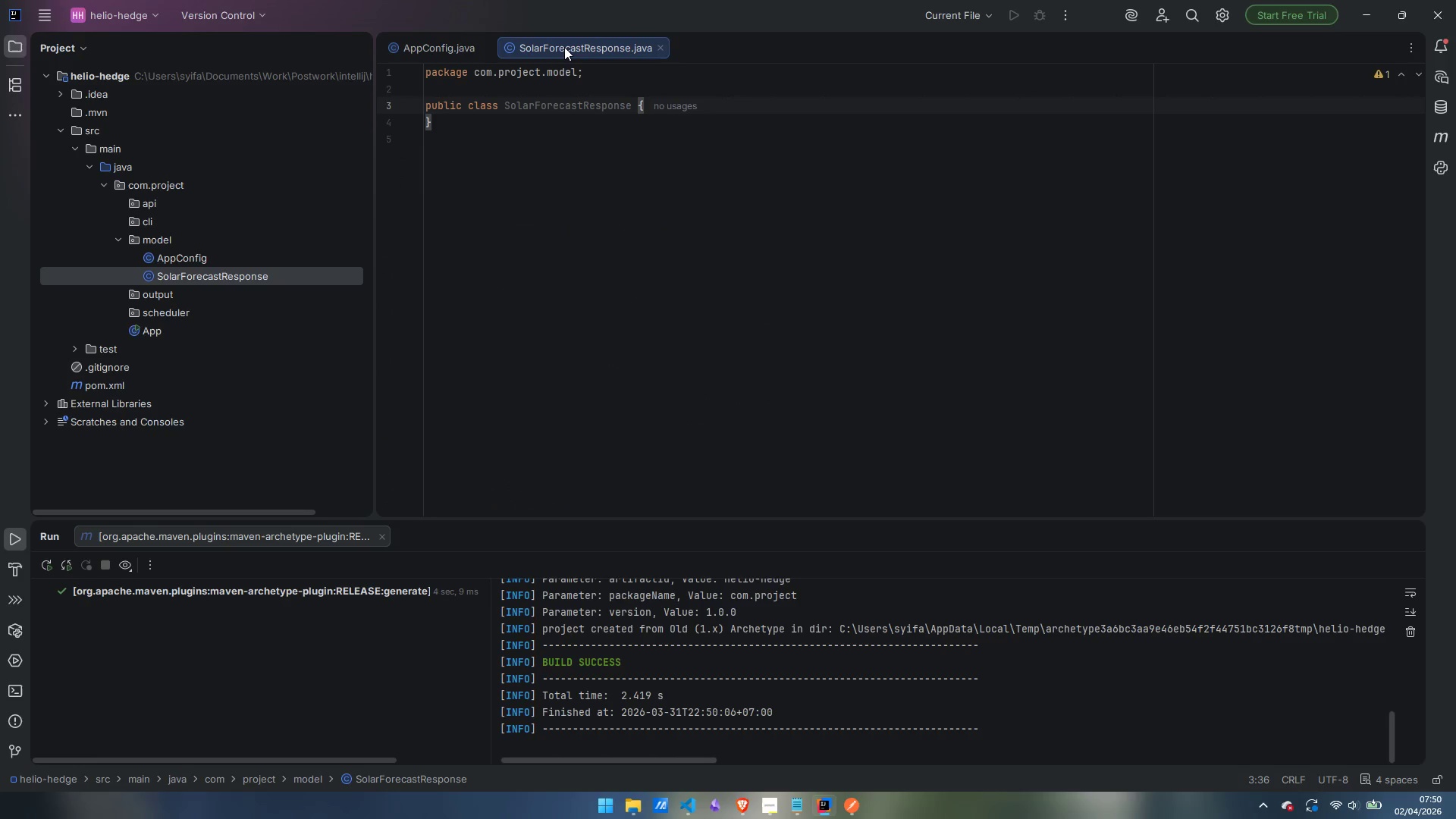 
wait(7.94)
 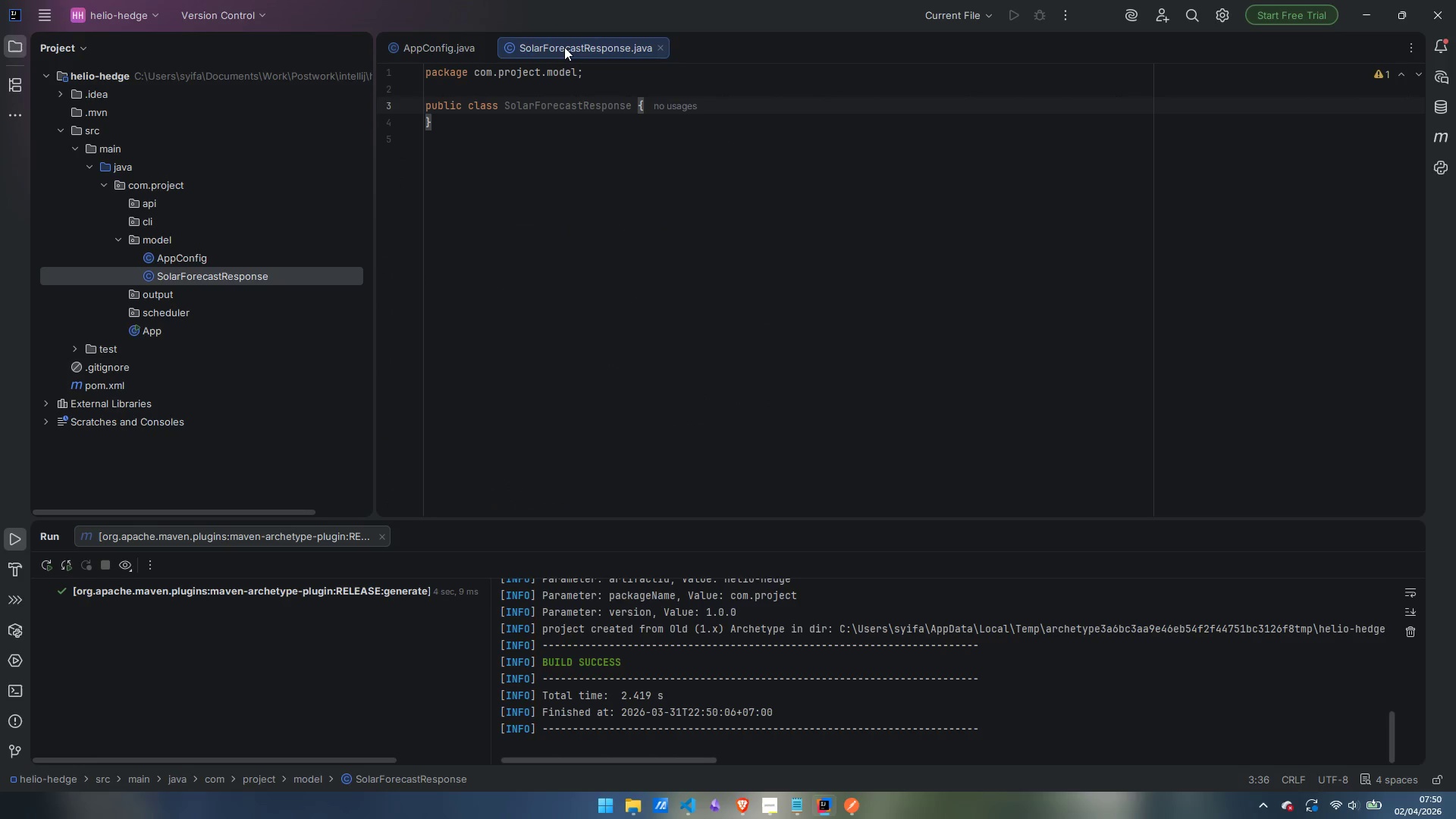 
key(ArrowUp)
 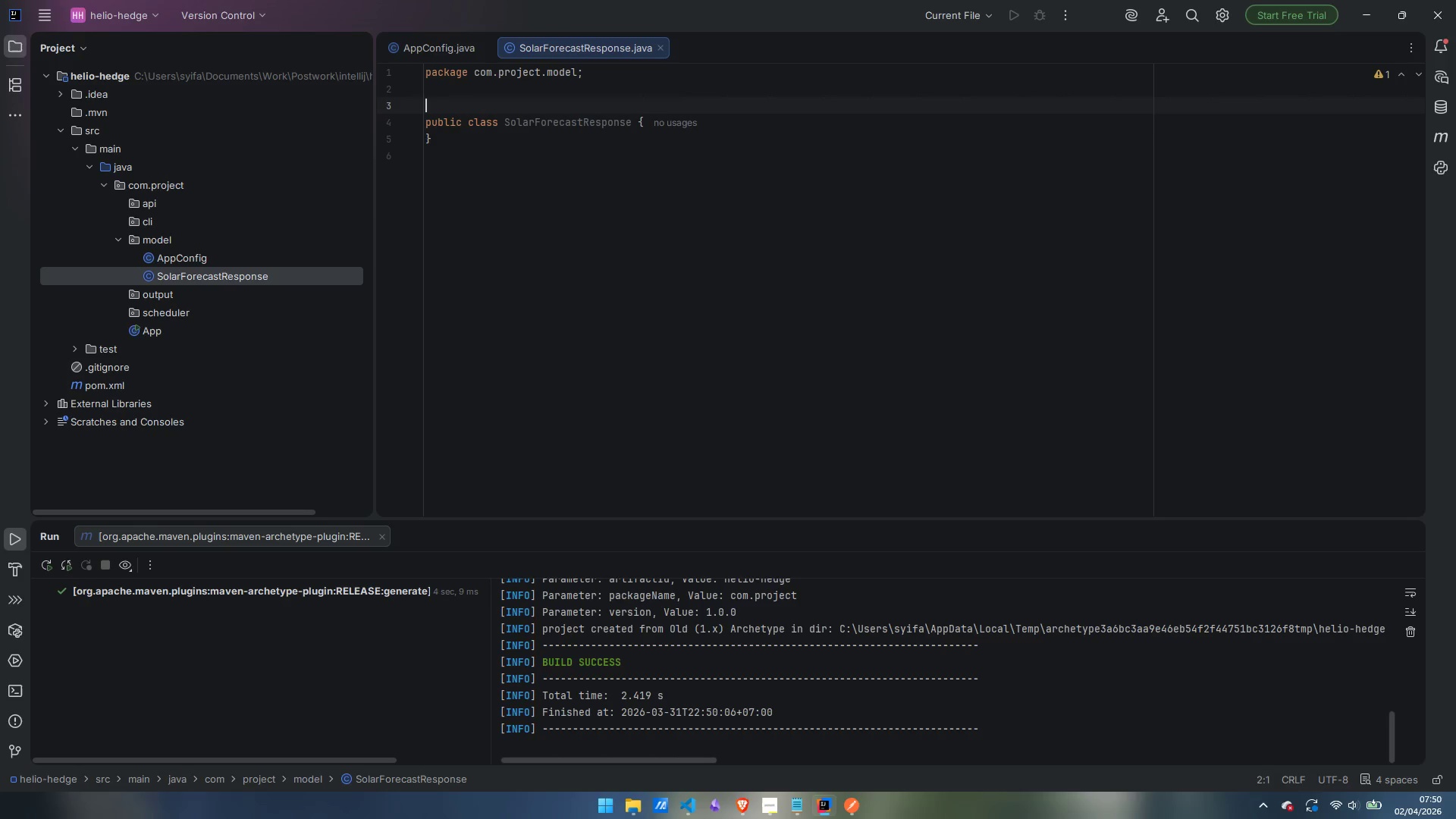 
key(Enter)
 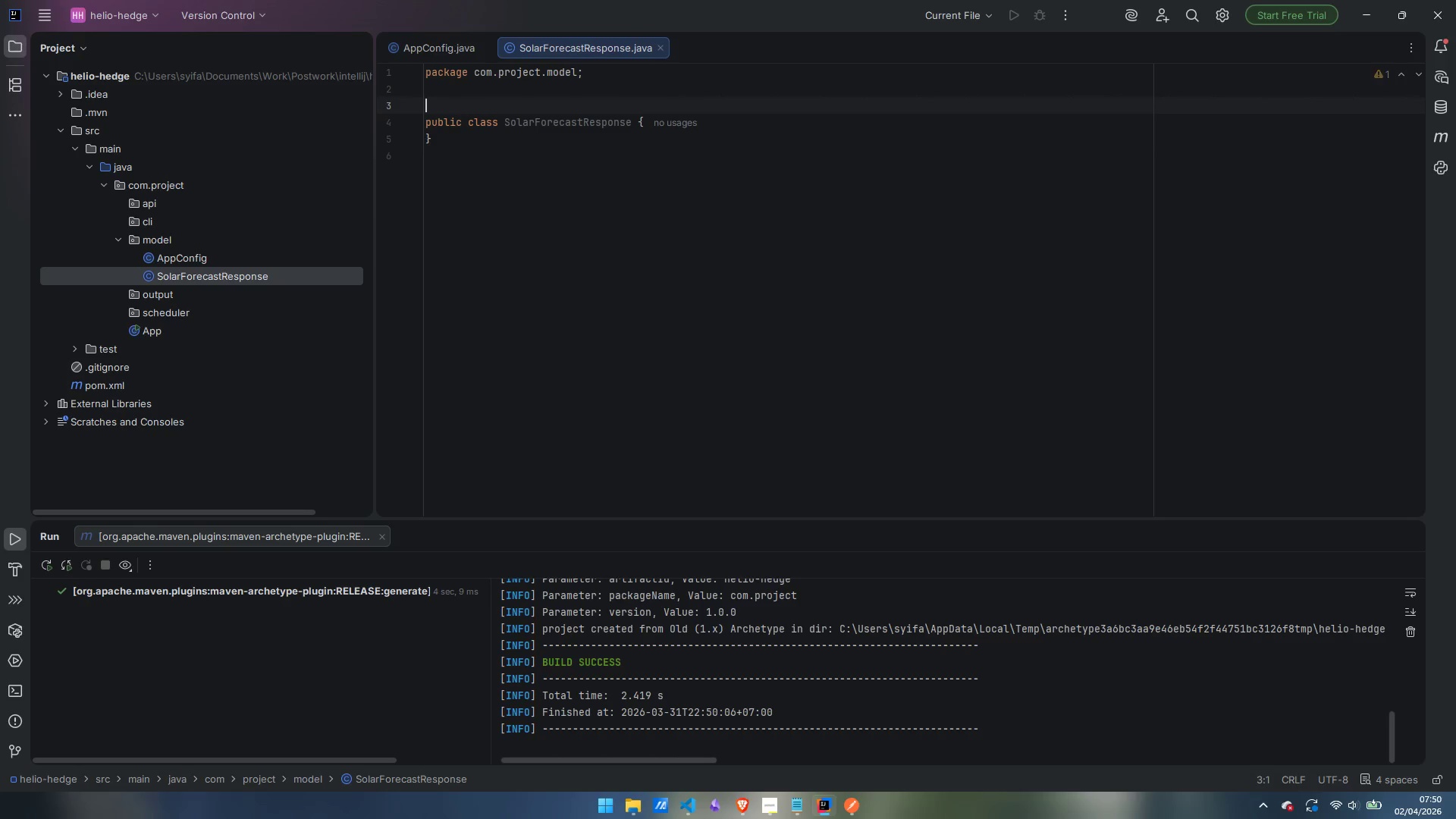 
type(@JsonIf)
key(Backspace)
type(gnote)
key(Backspace)
key(Backspace)
type(reProperties)
 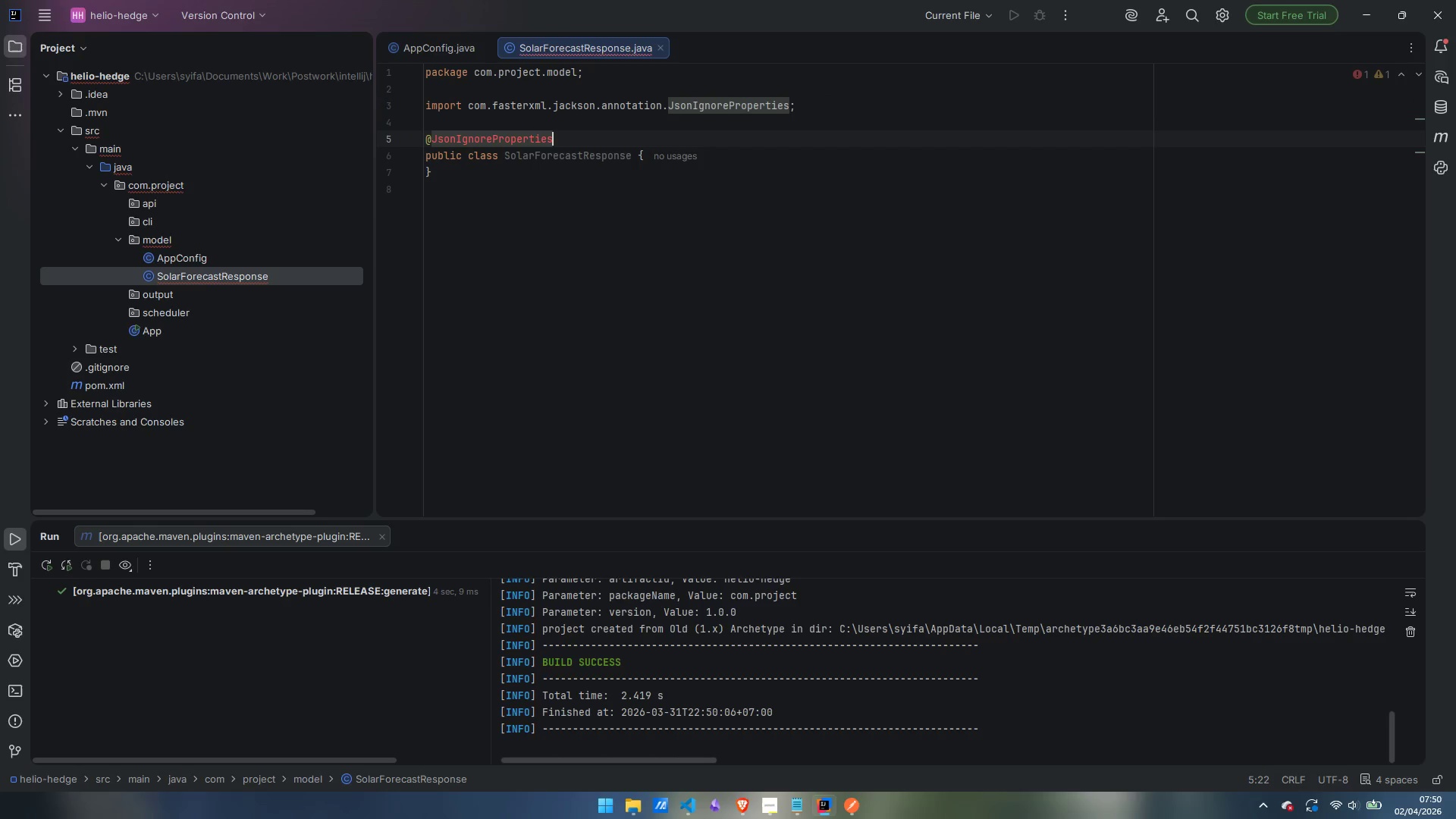 
 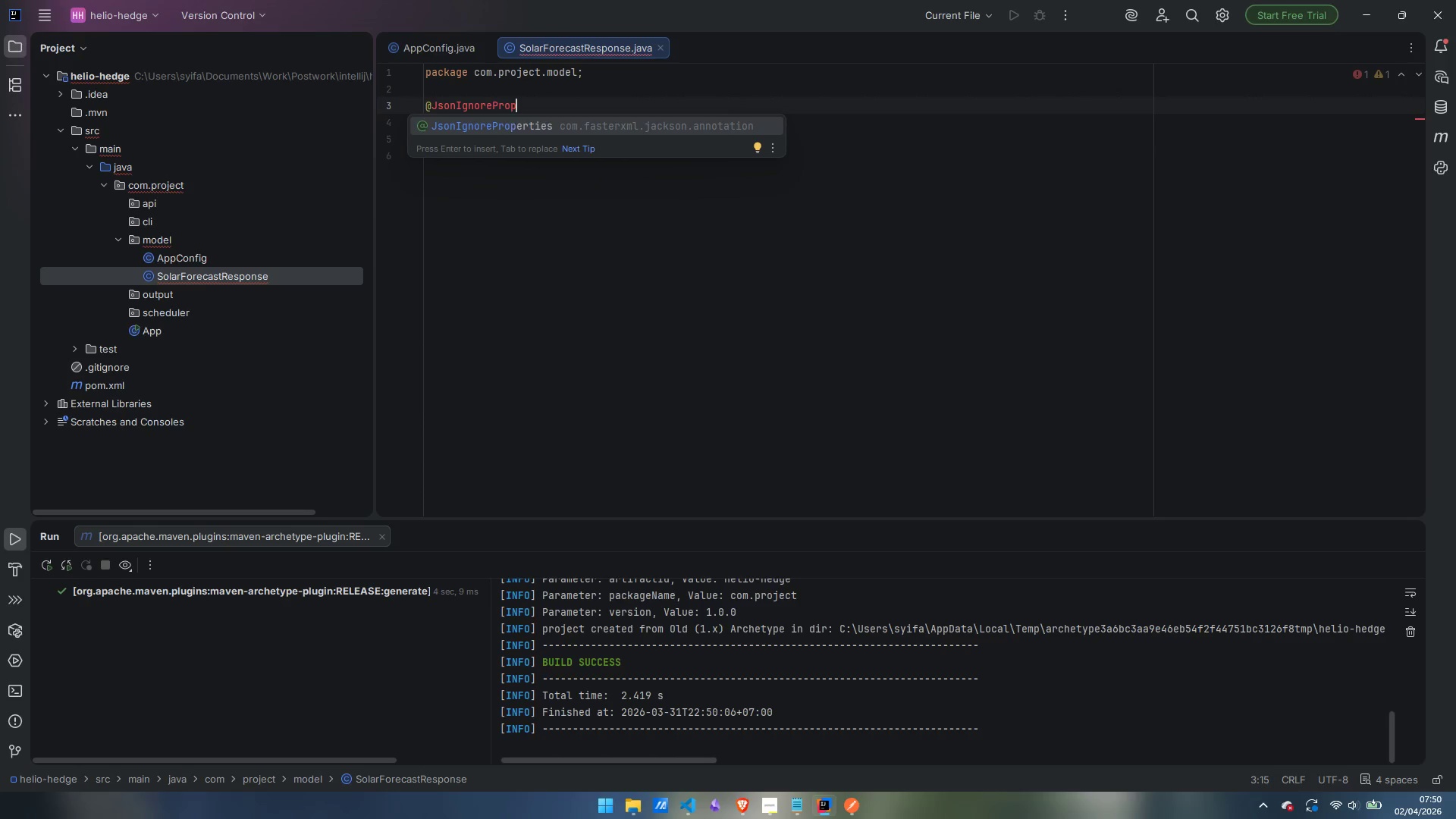 
key(Enter)
 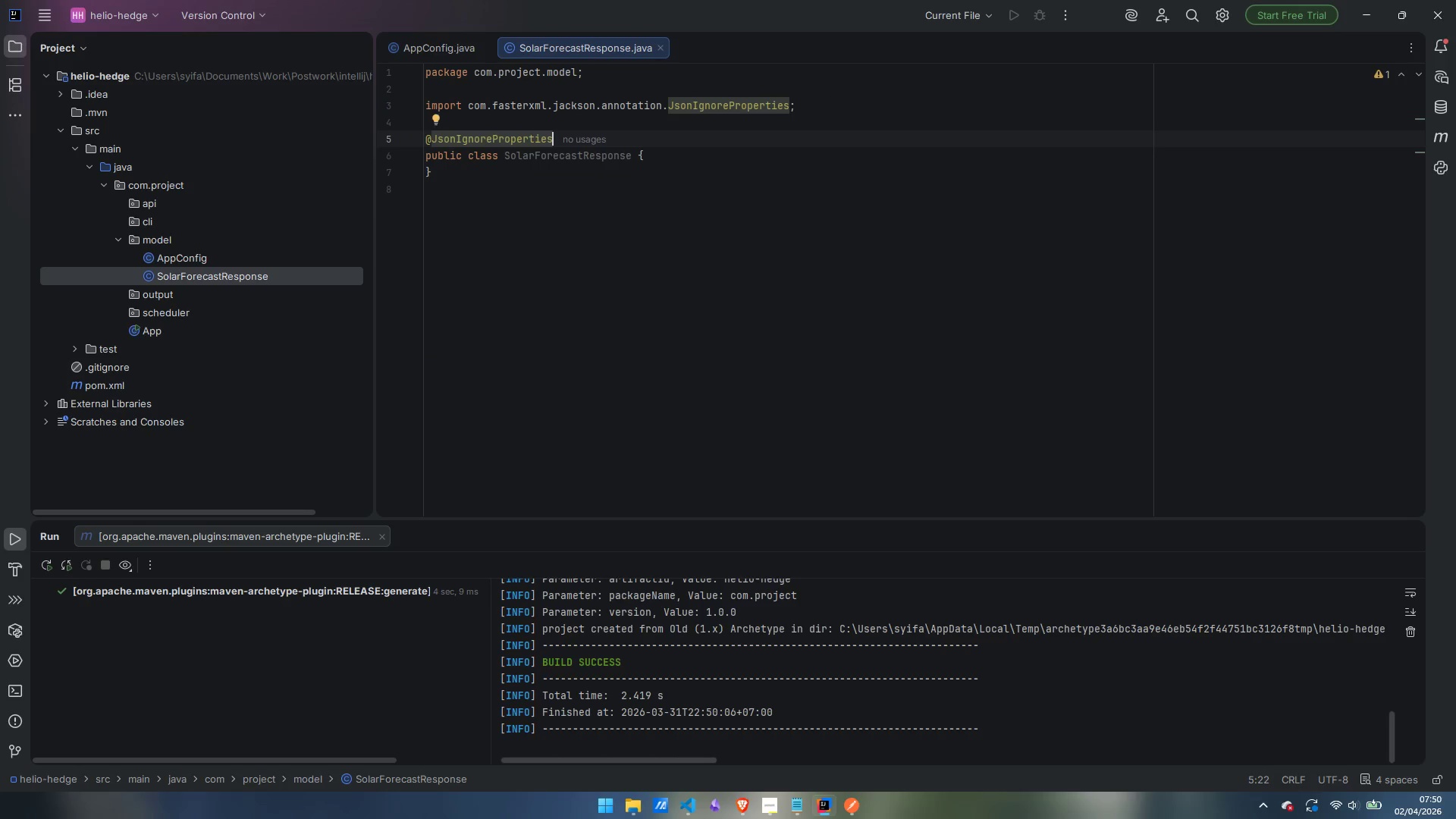 
key(ArrowDown)
 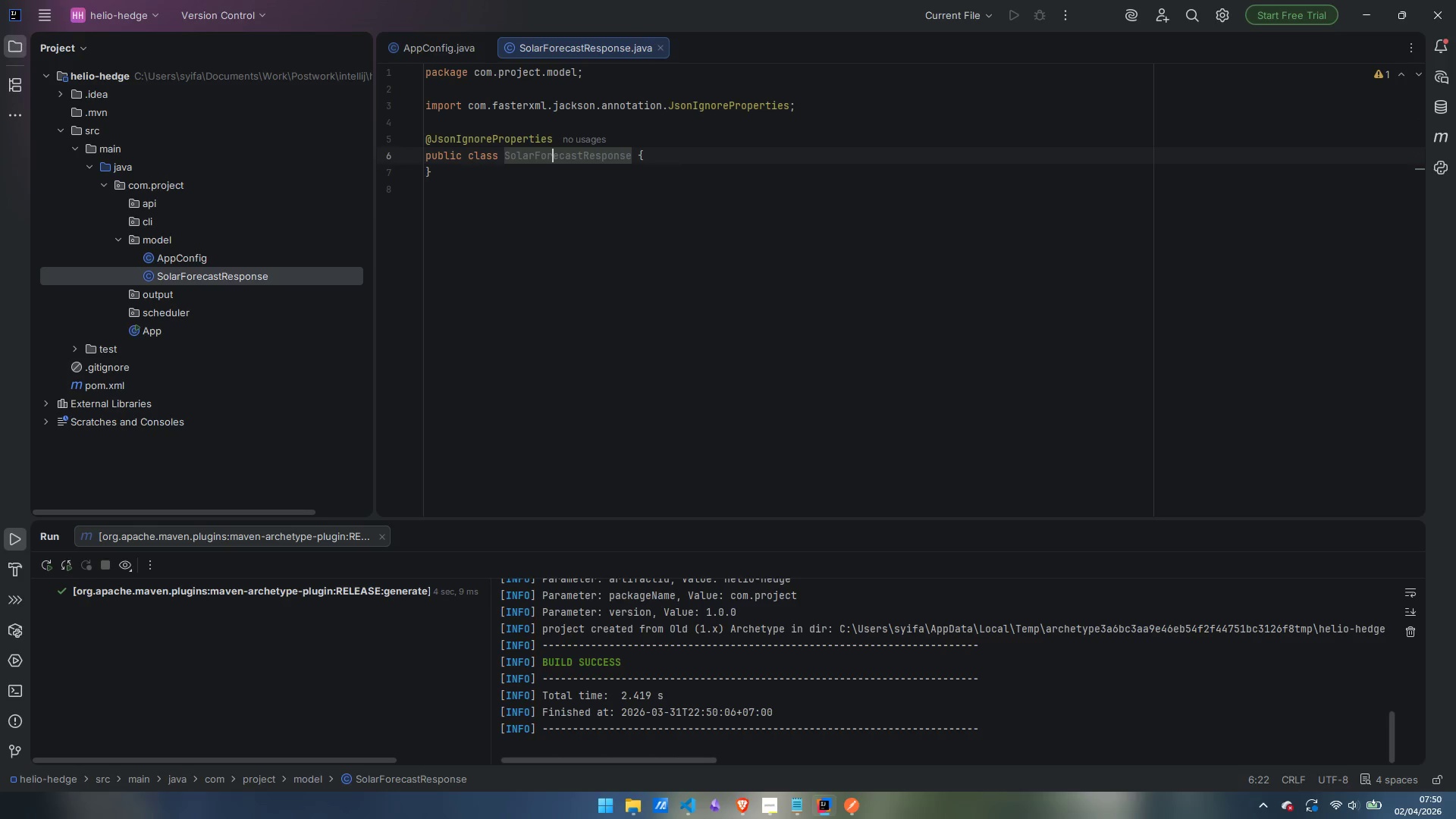 
hold_key(key=ControlLeft, duration=0.83)
 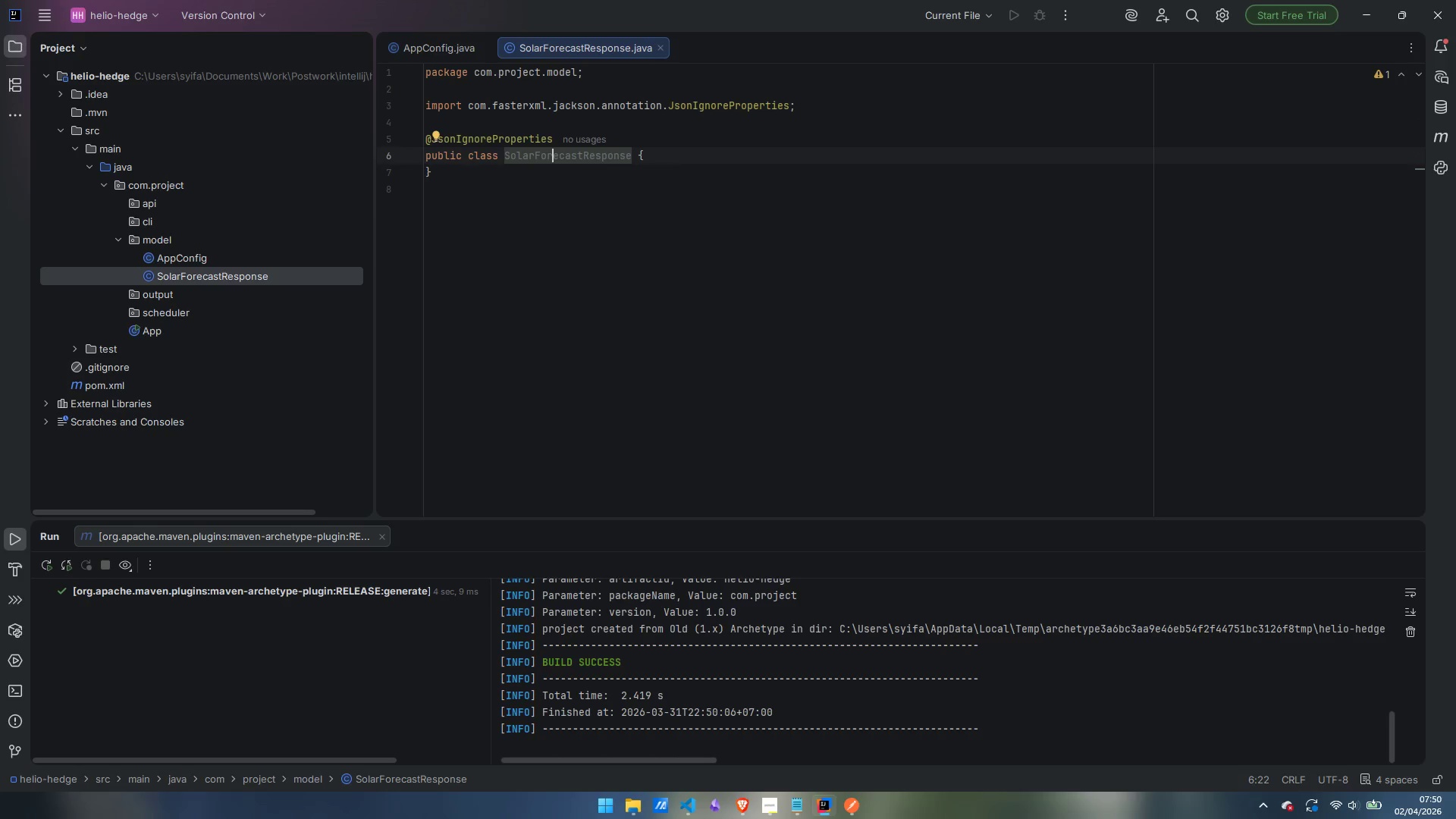 
key(ArrowUp)
 